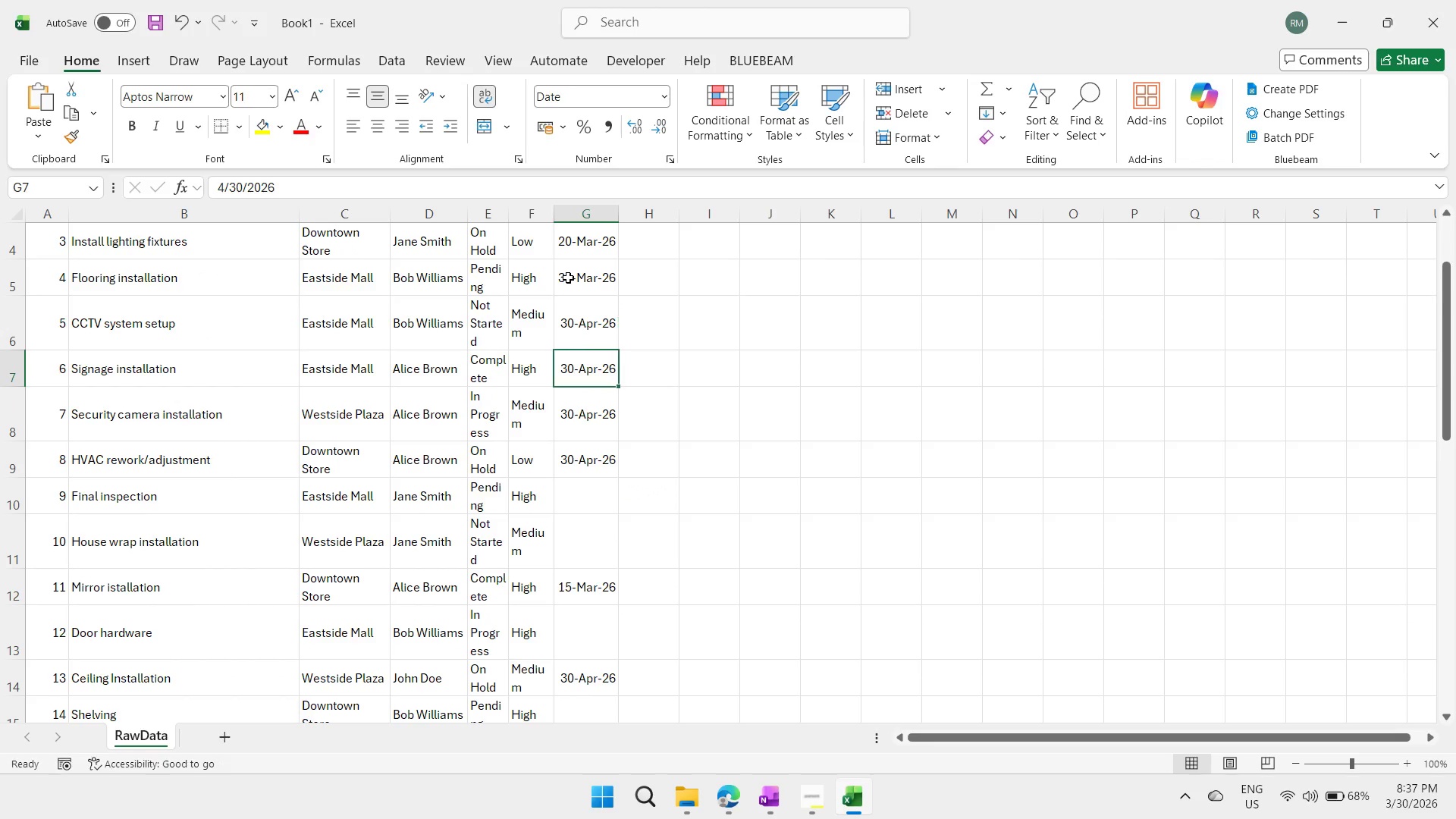 
key(F2)
 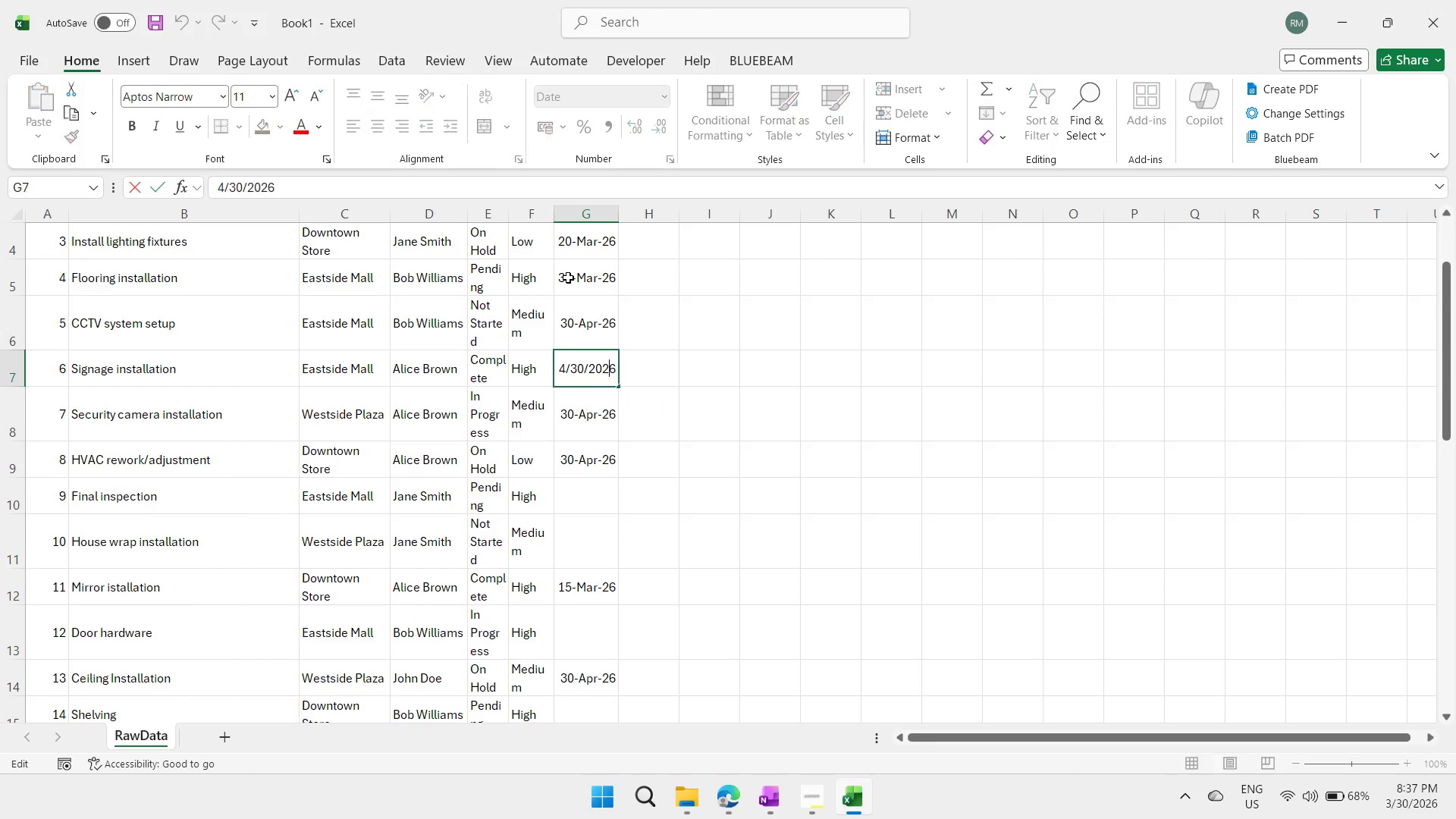 
key(ArrowLeft)
 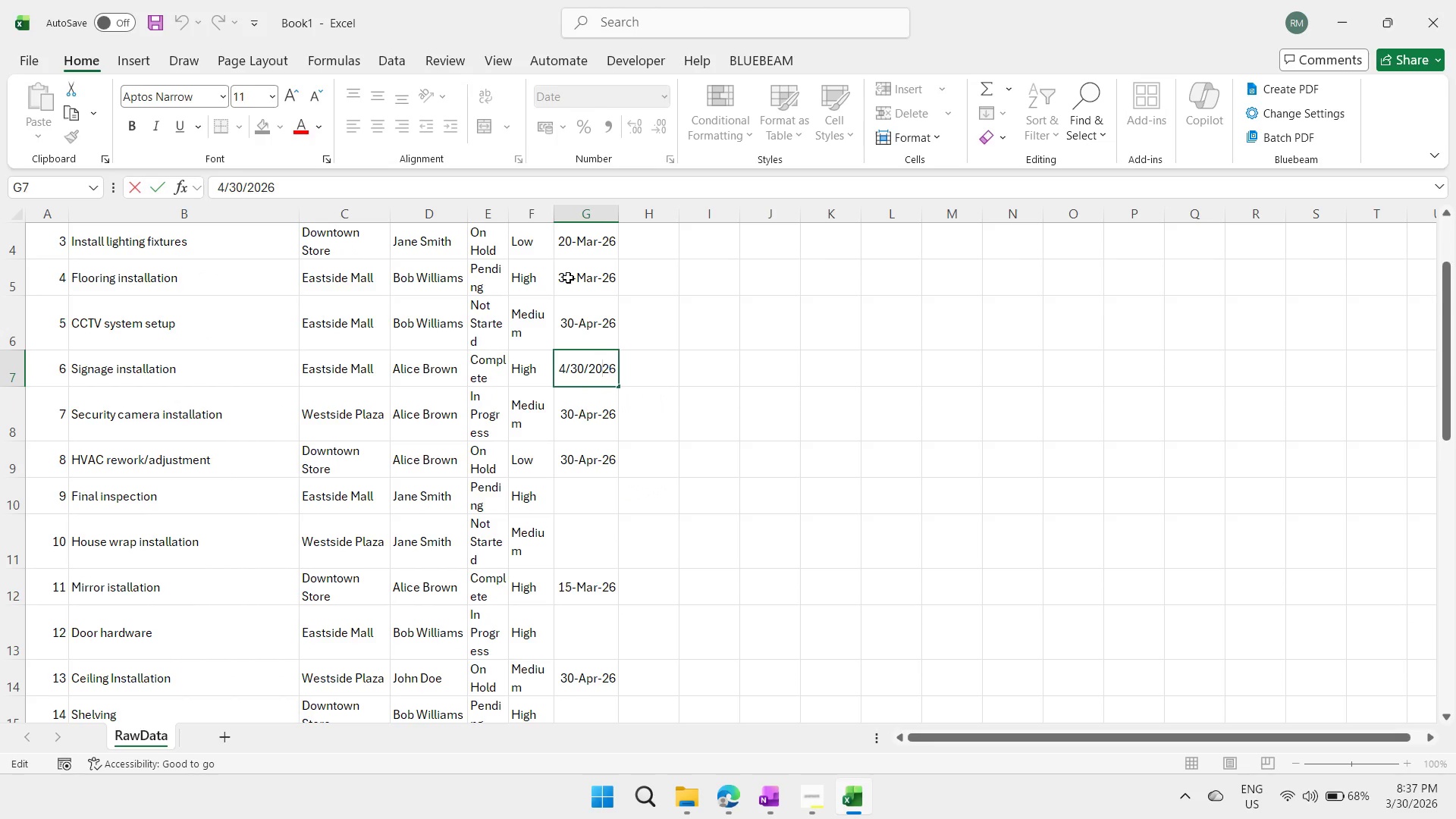 
key(ArrowLeft)
 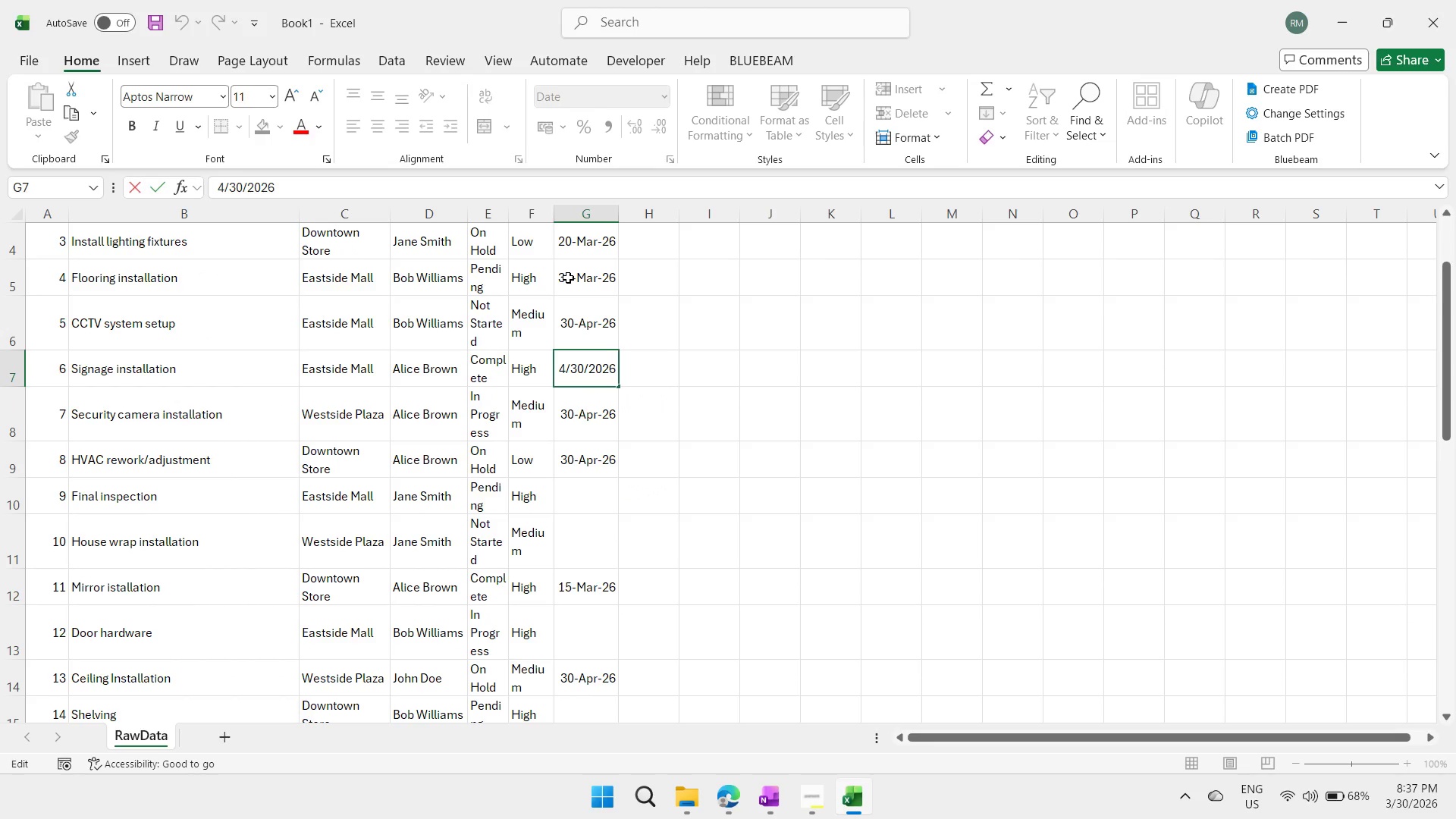 
key(ArrowLeft)
 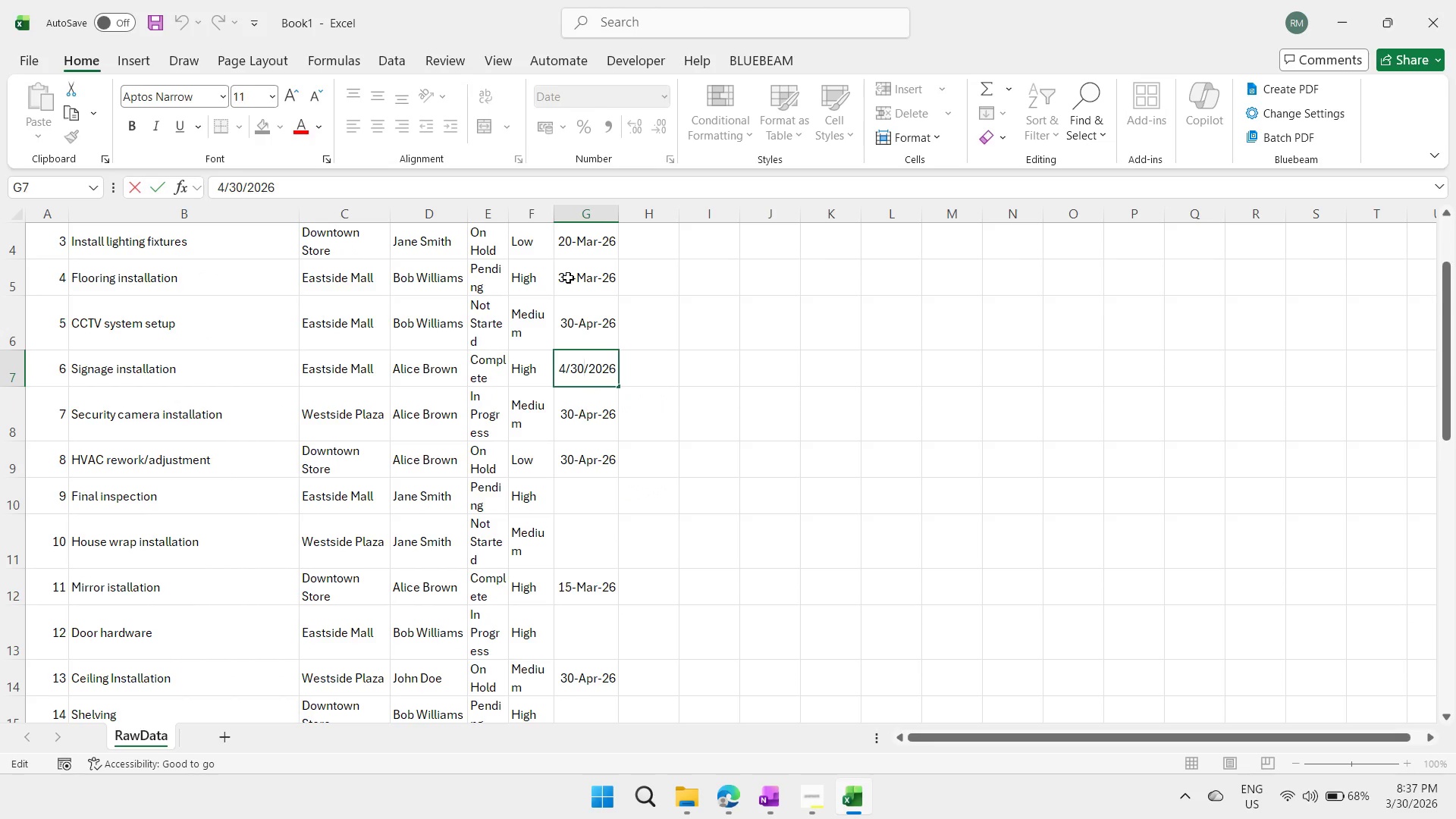 
key(ArrowLeft)
 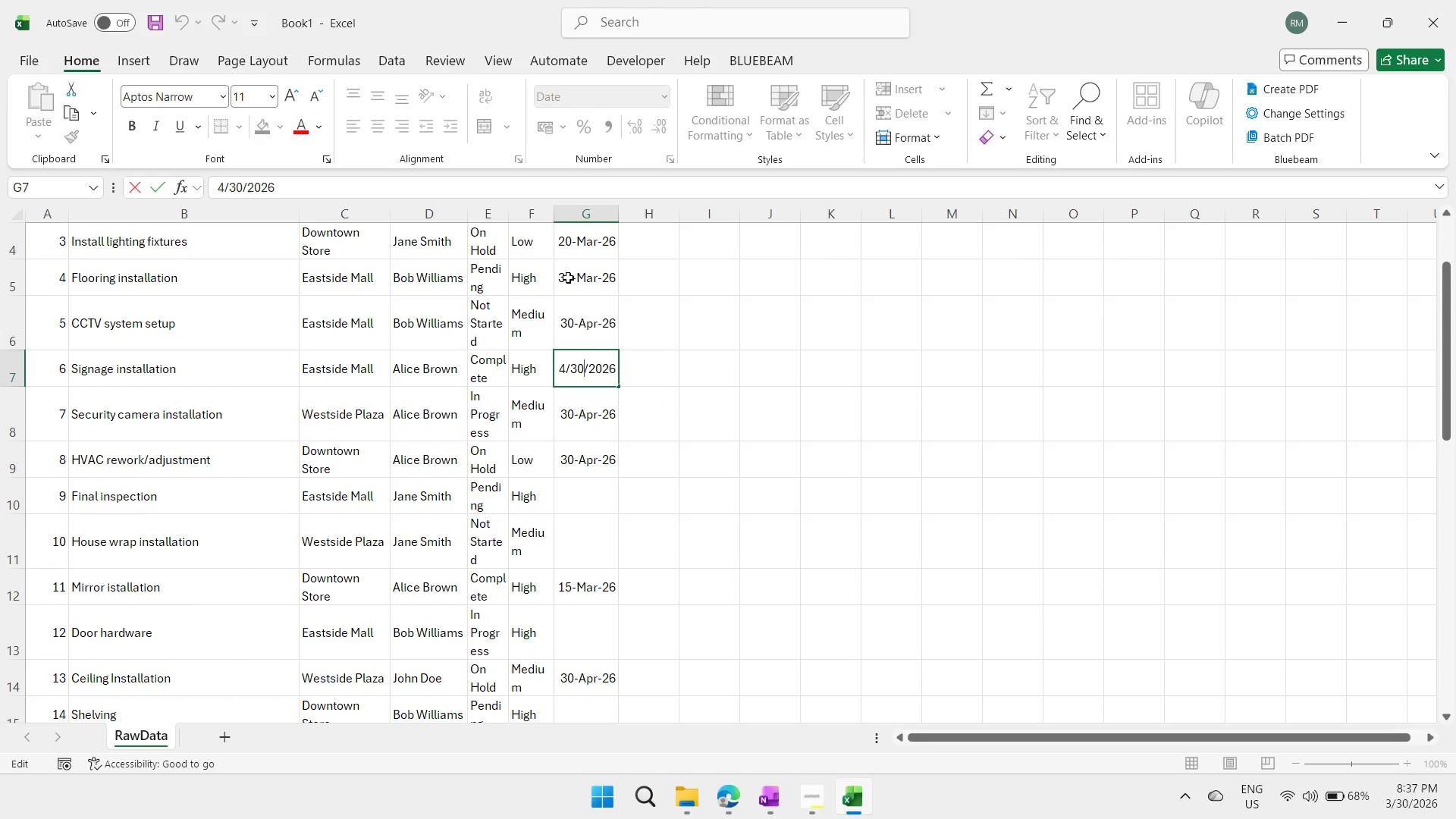 
key(ArrowLeft)
 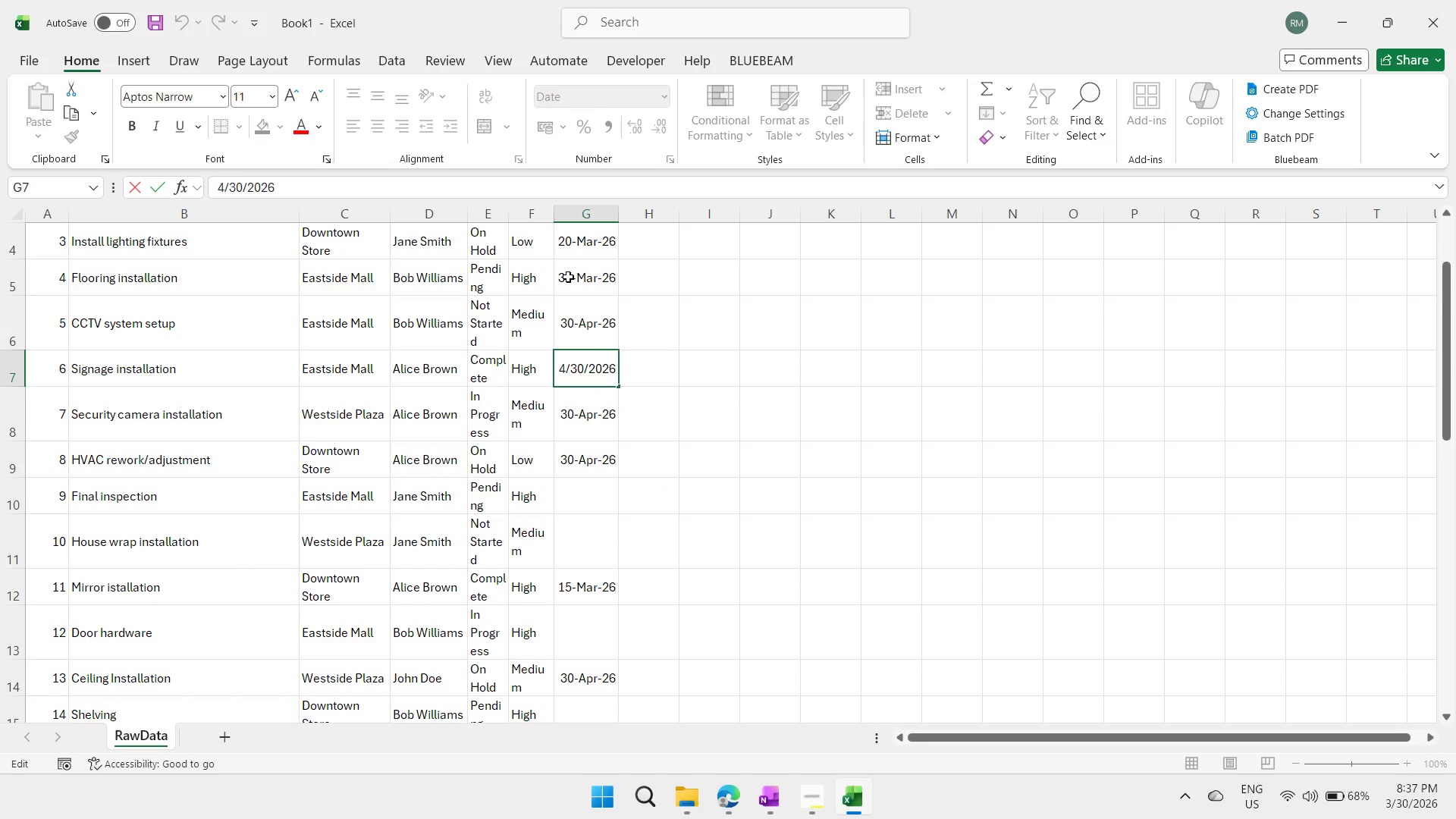 
key(Backspace)
key(Backspace)
type(10)
 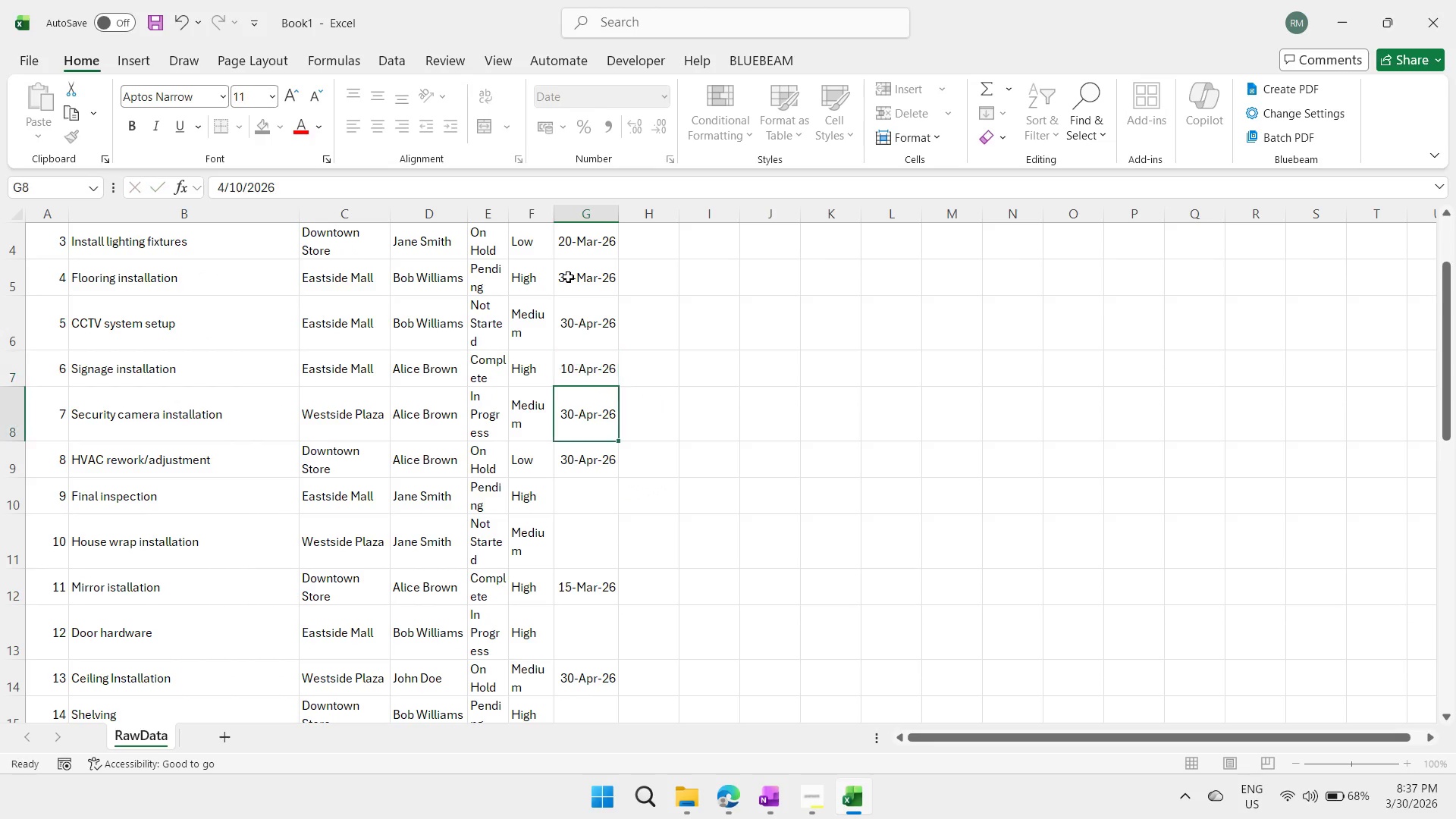 
key(Enter)
 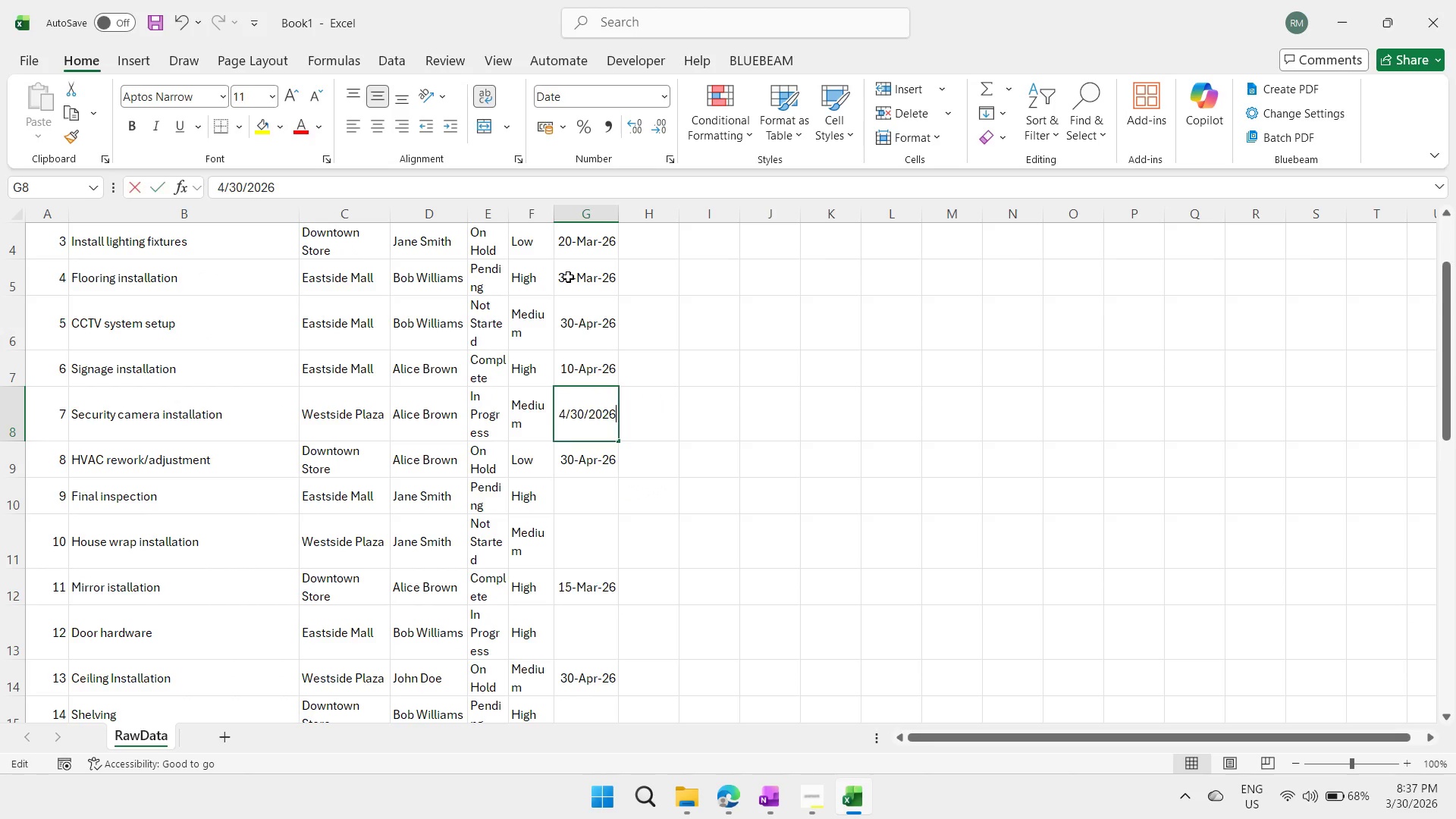 
key(F2)
 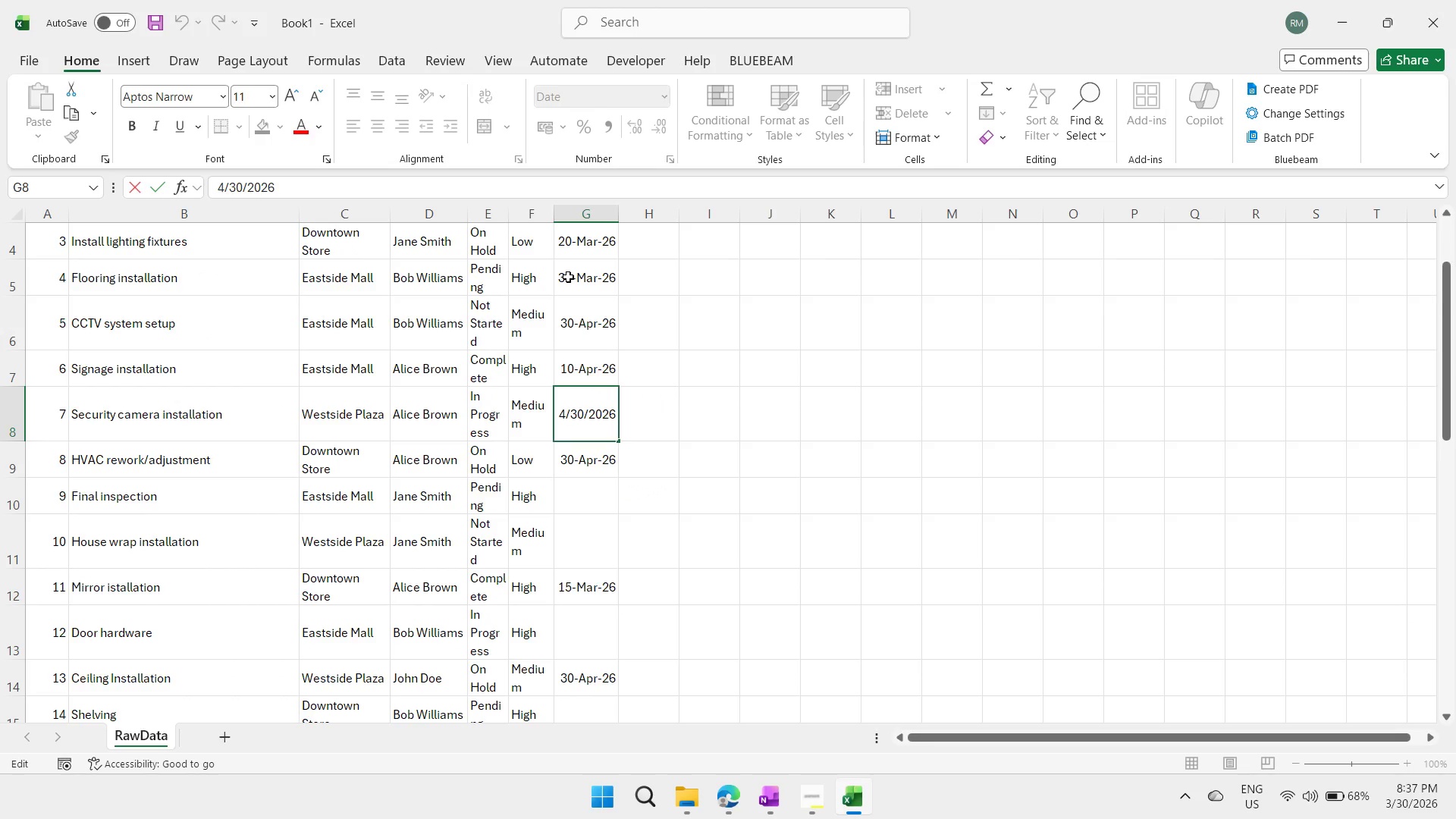 
key(ArrowLeft)
 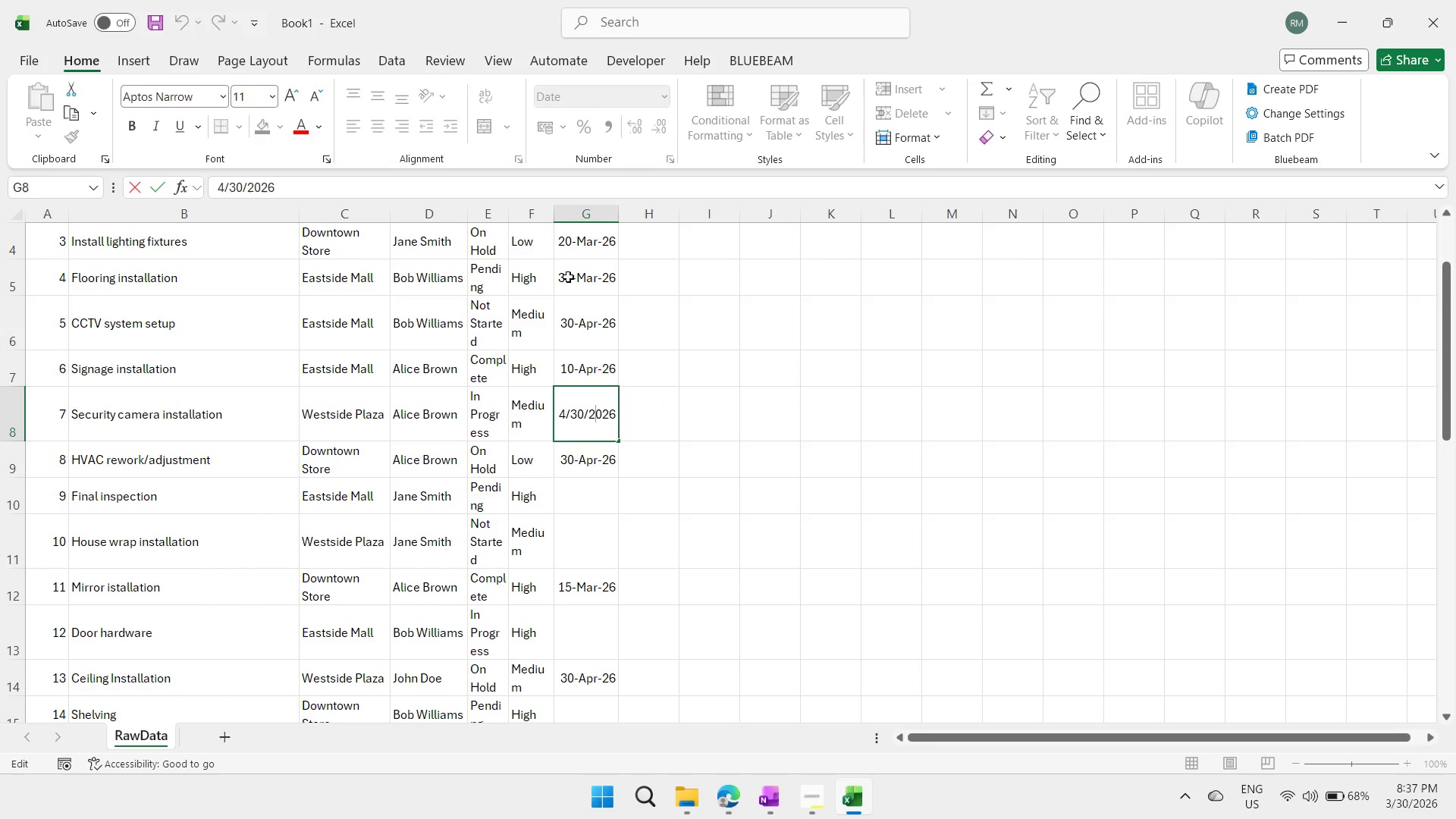 
key(ArrowLeft)
 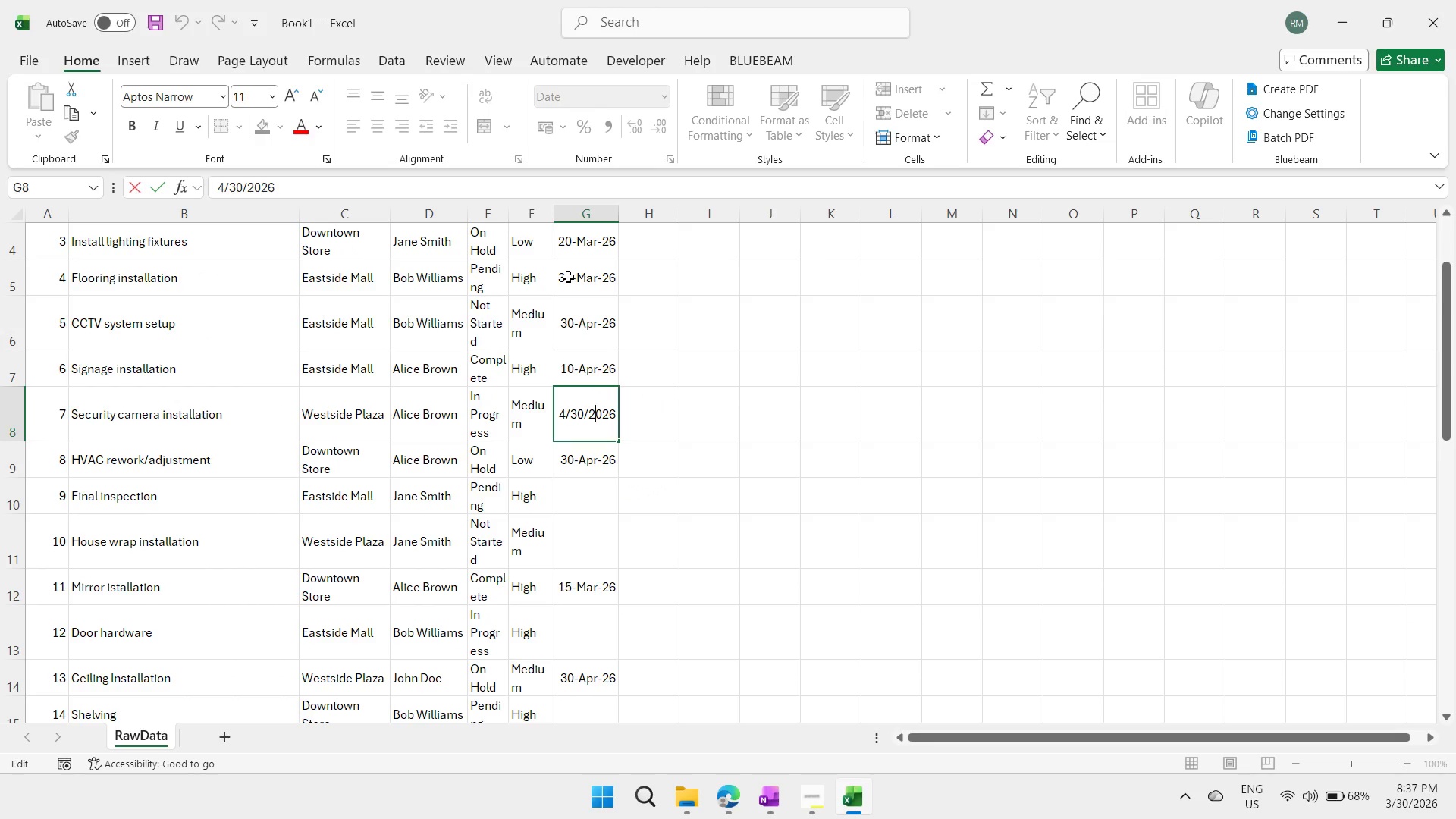 
key(ArrowLeft)
 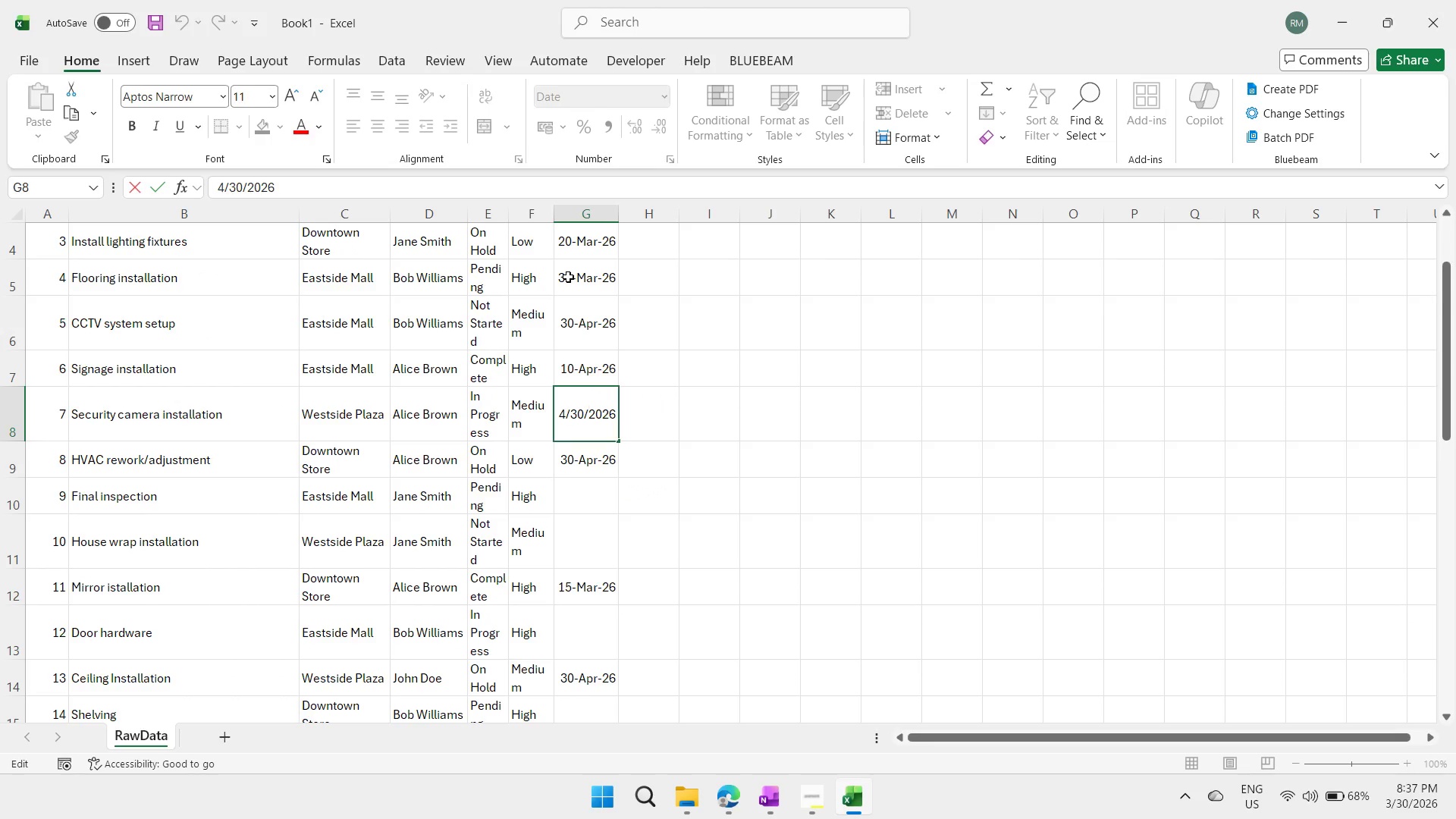 
key(ArrowLeft)
 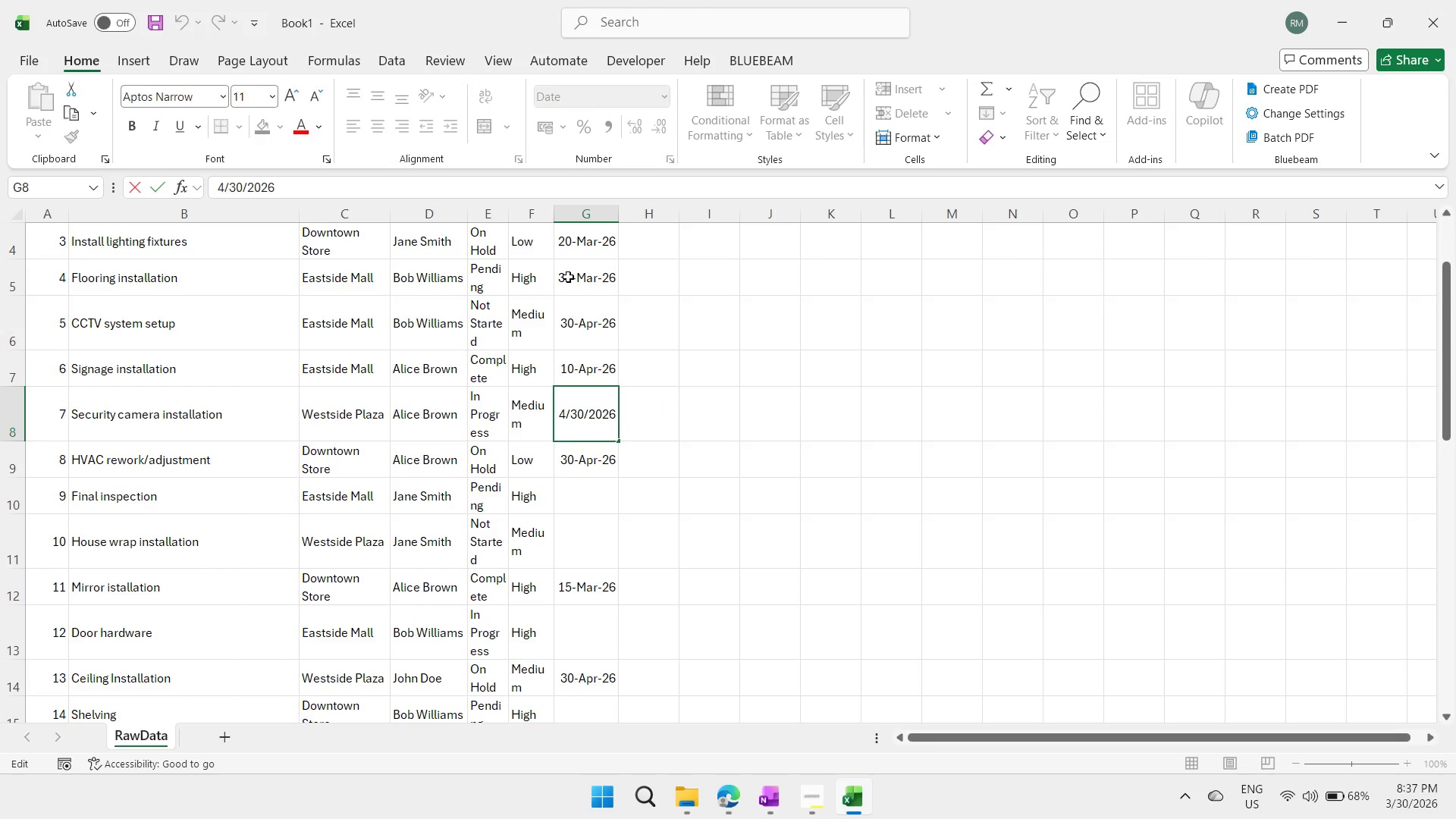 
key(ArrowLeft)
 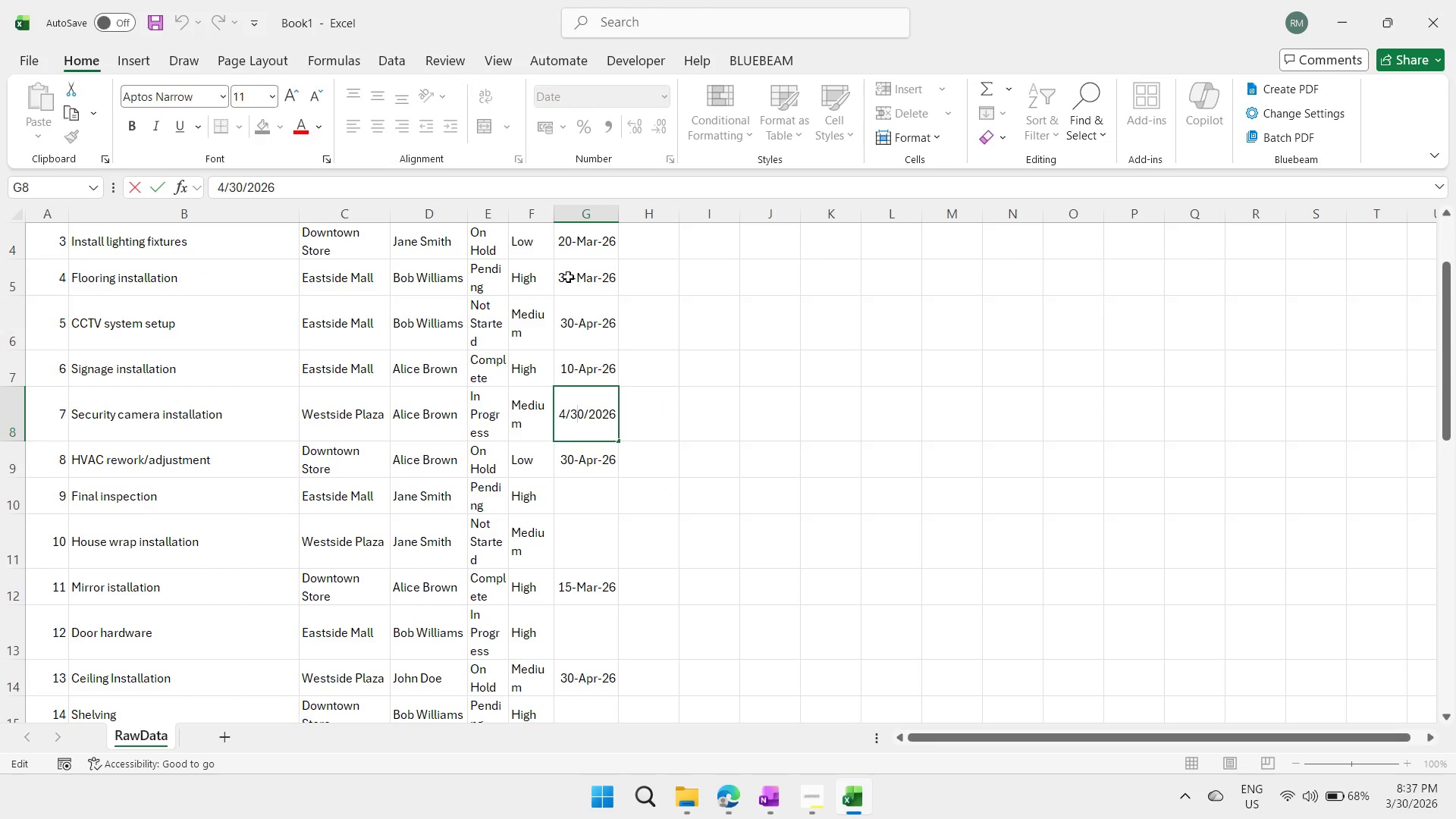 
key(ArrowLeft)
 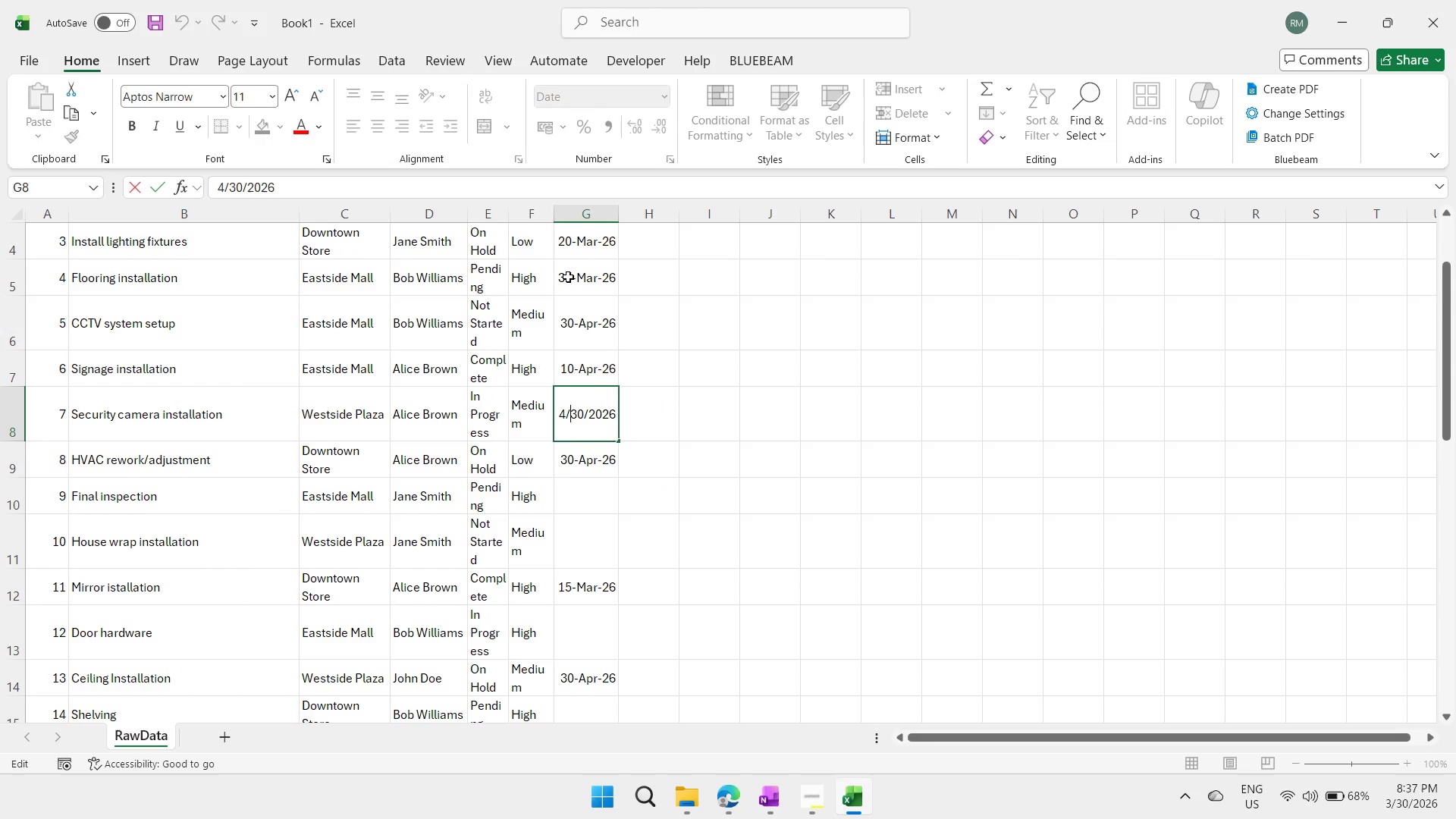 
key(ArrowLeft)
 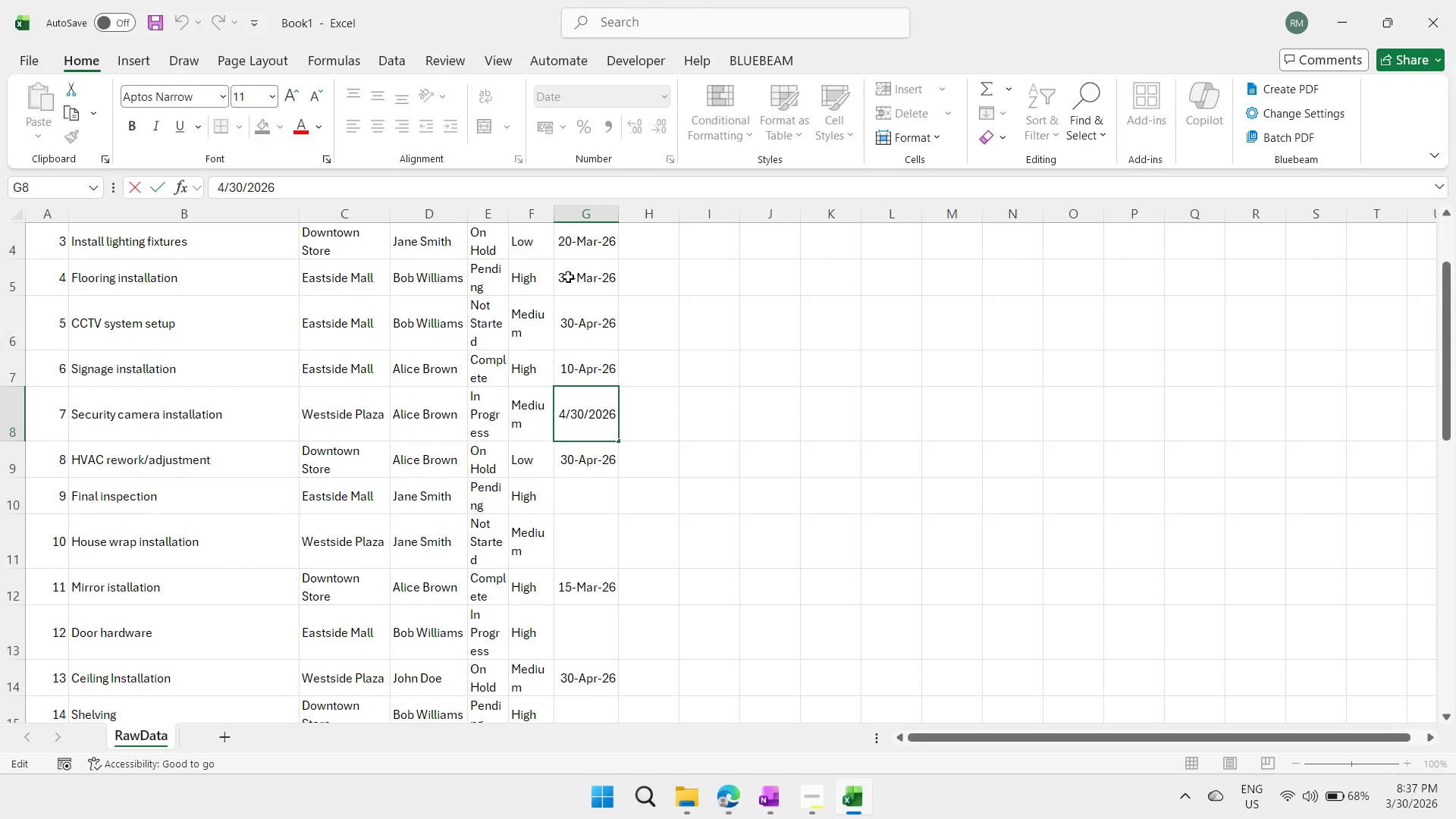 
key(ArrowRight)
 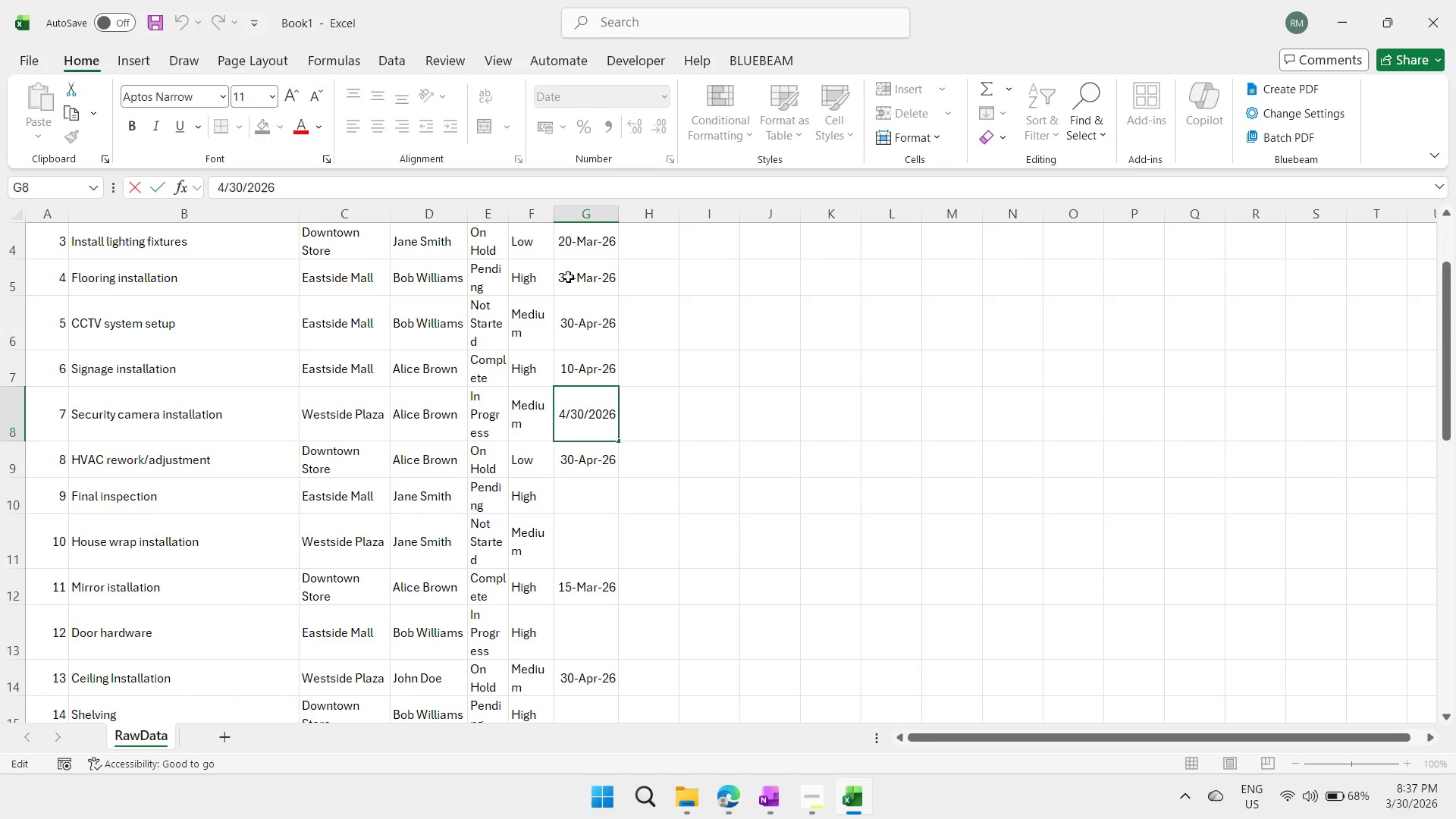 
key(ArrowRight)
 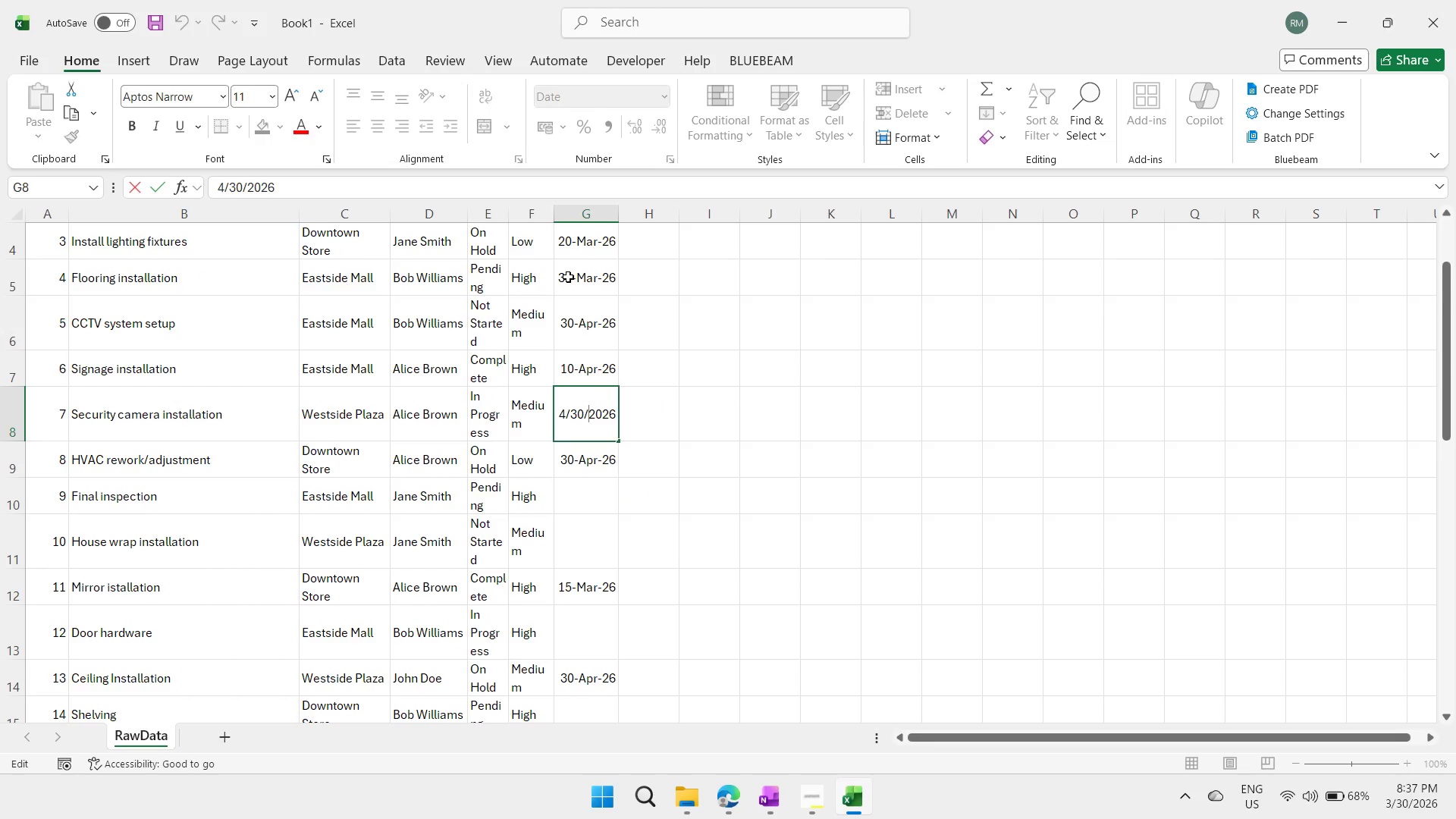 
key(ArrowRight)
 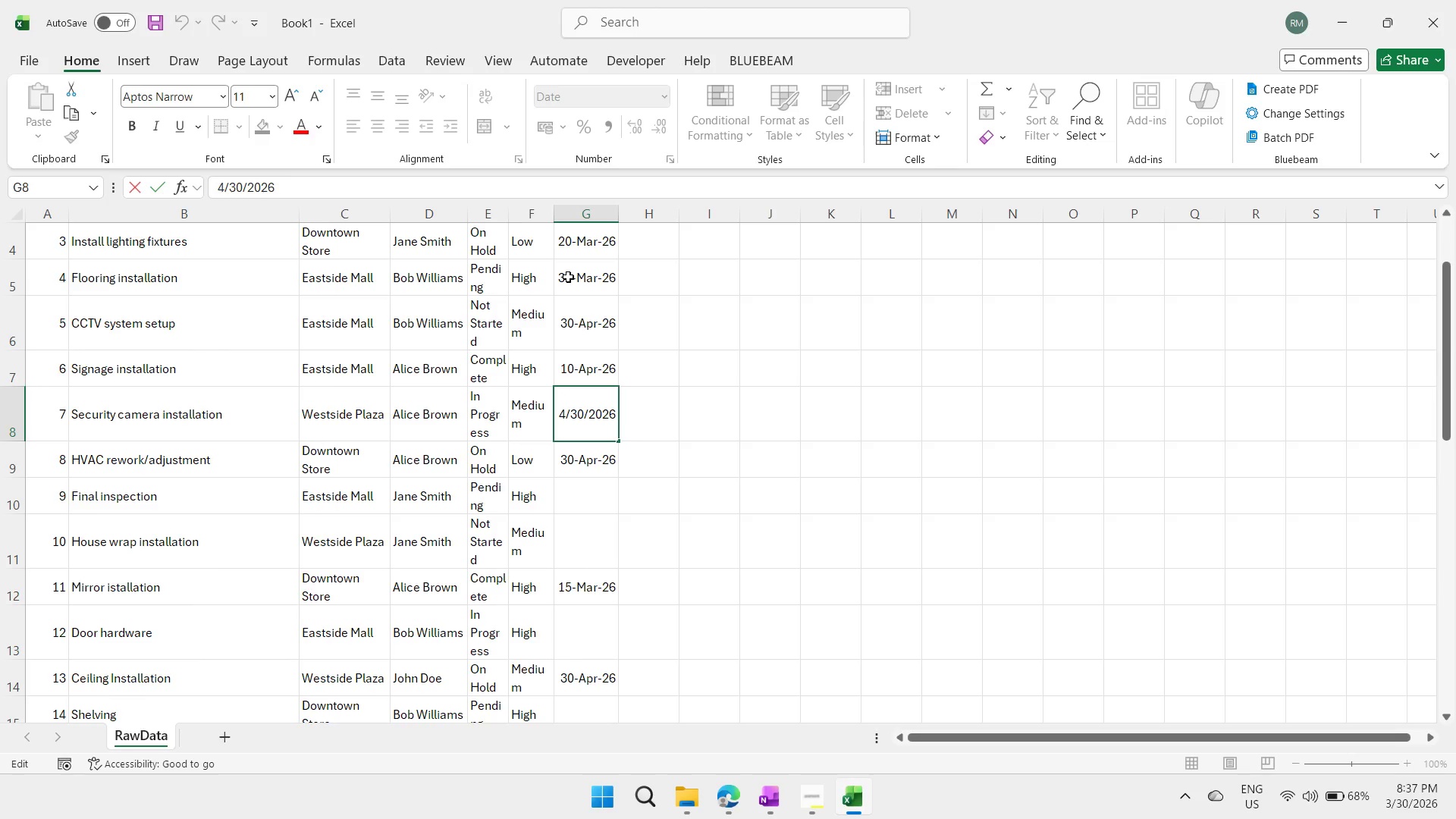 
key(ArrowLeft)
 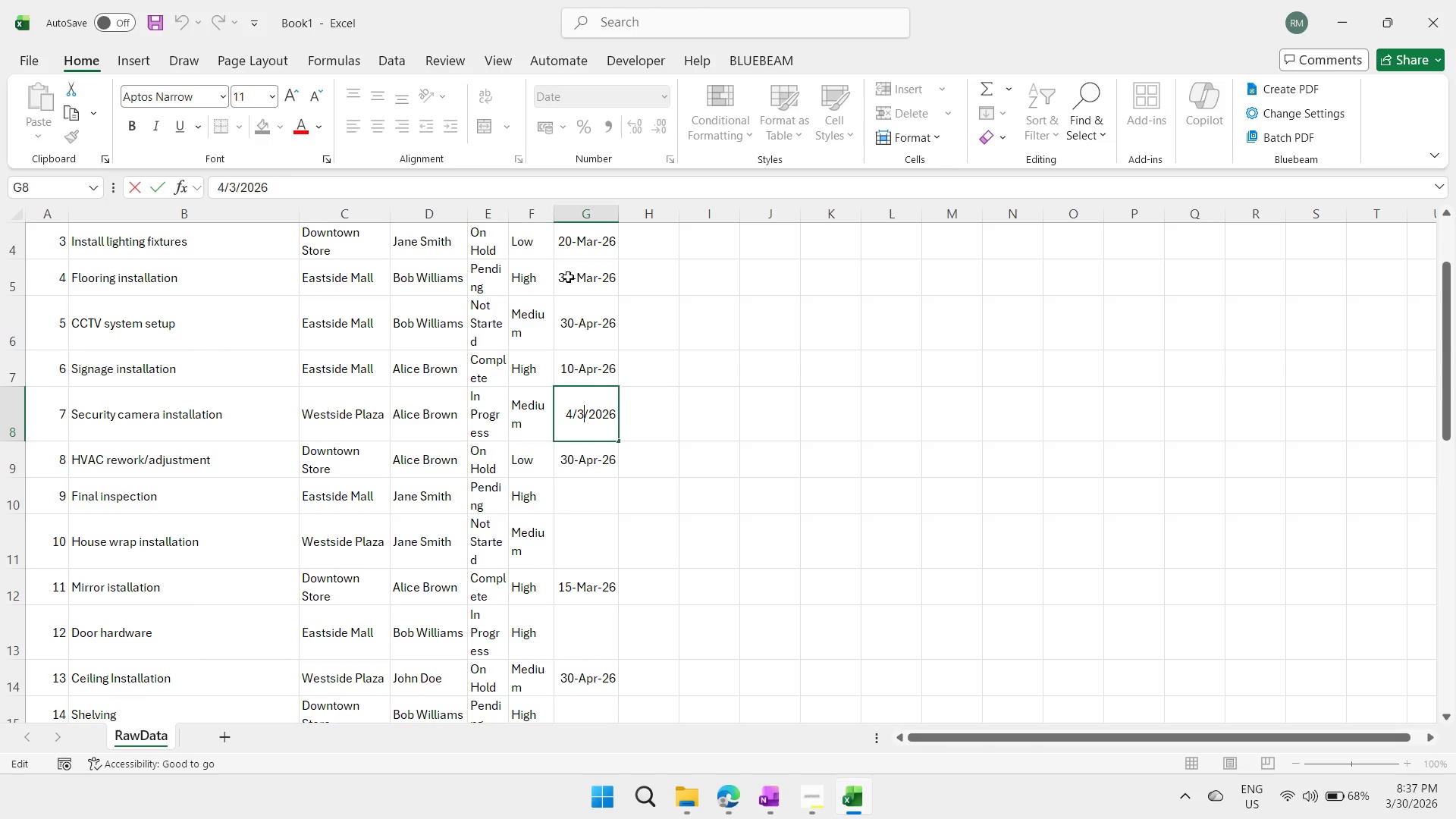 
key(Backspace)
 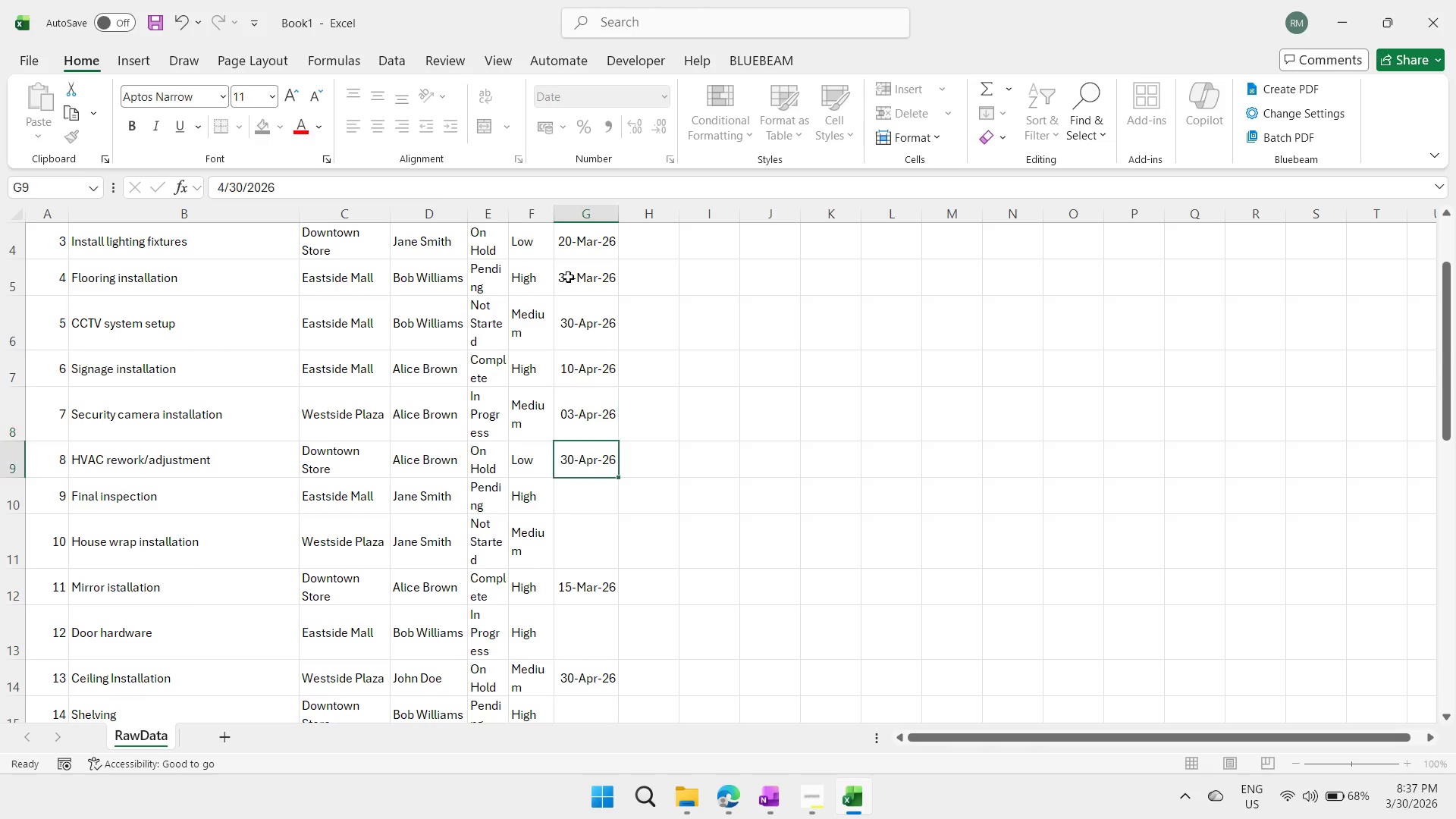 
key(Enter)
 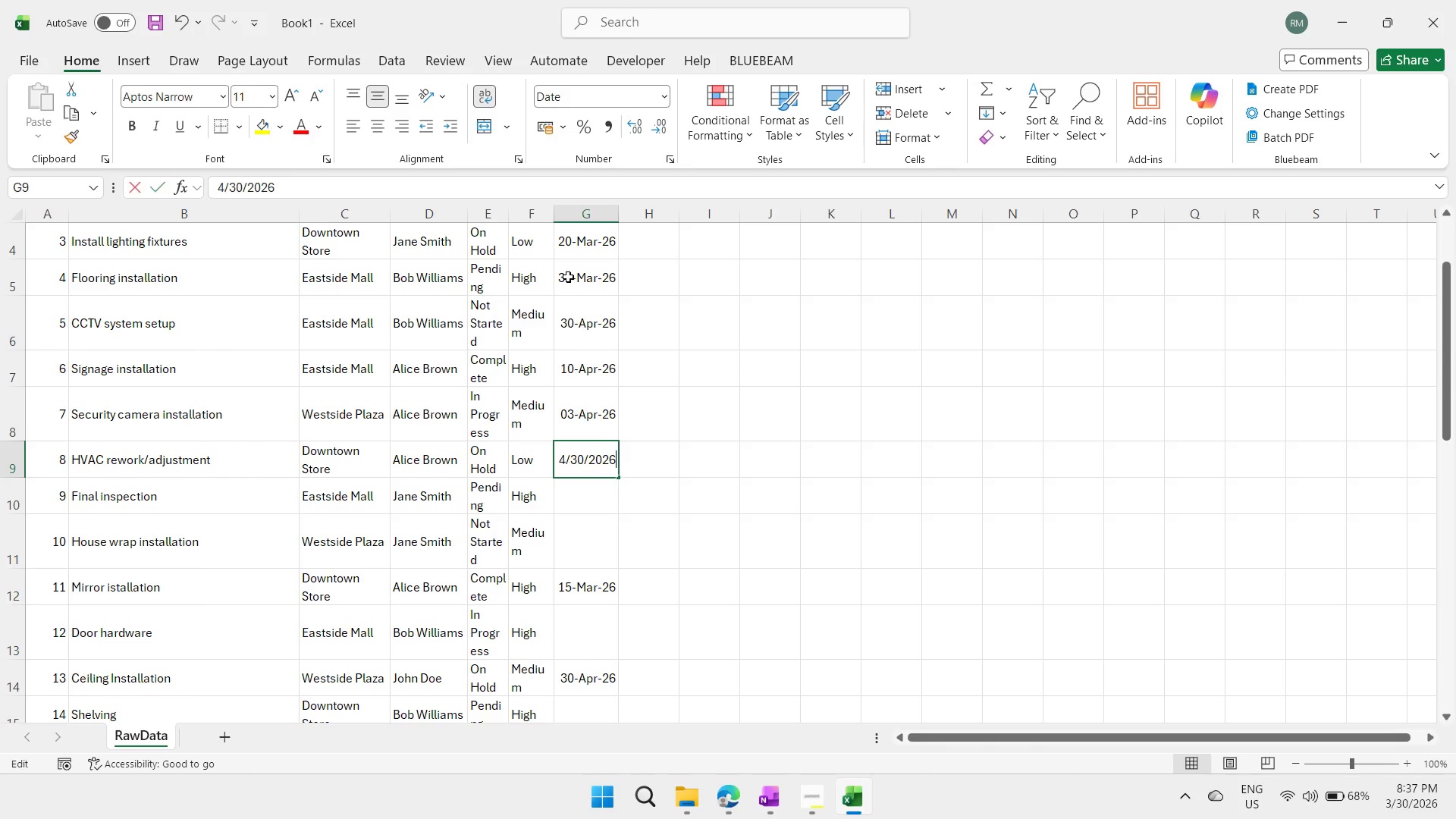 
key(F2)
 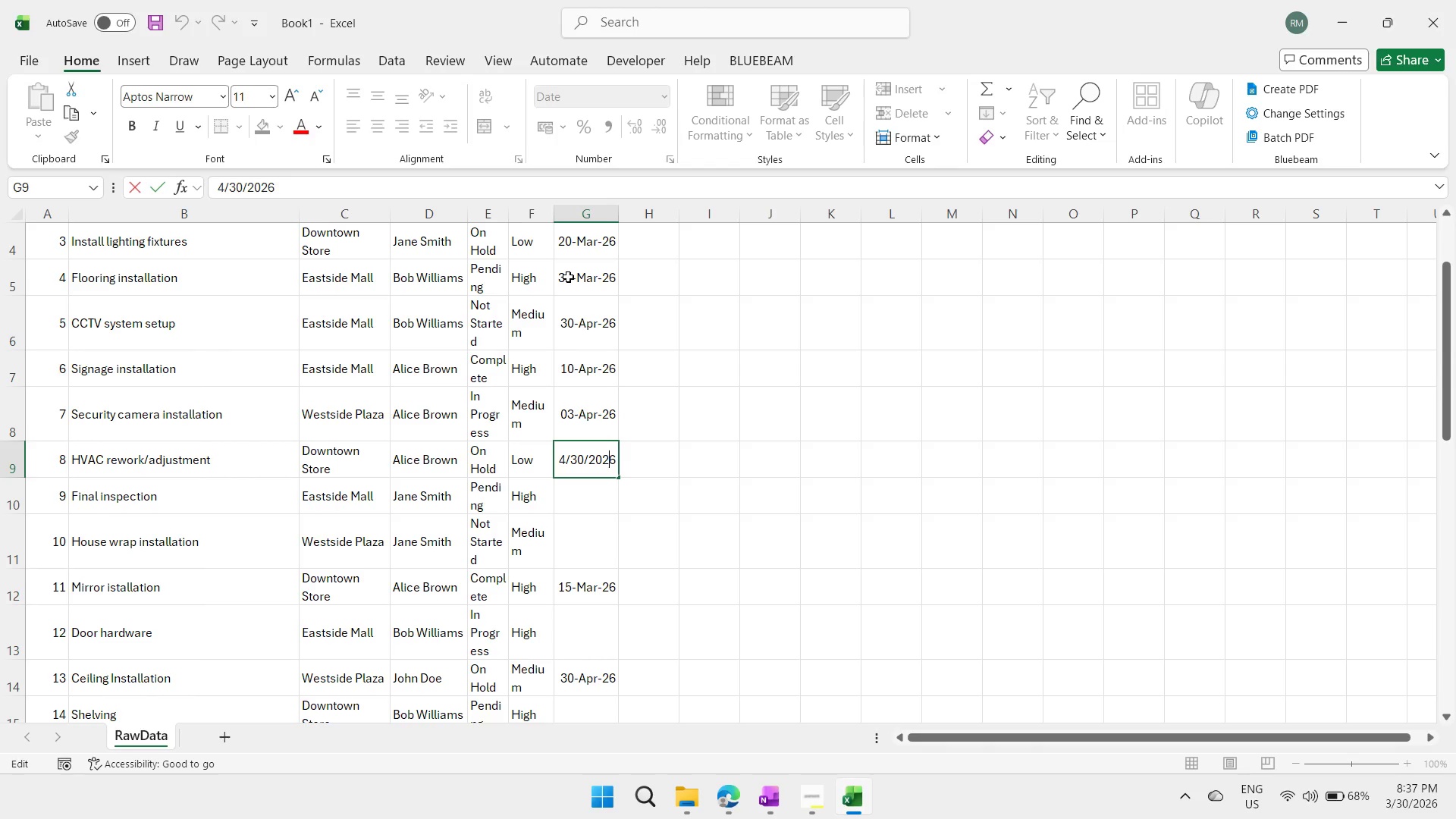 
key(ArrowLeft)
 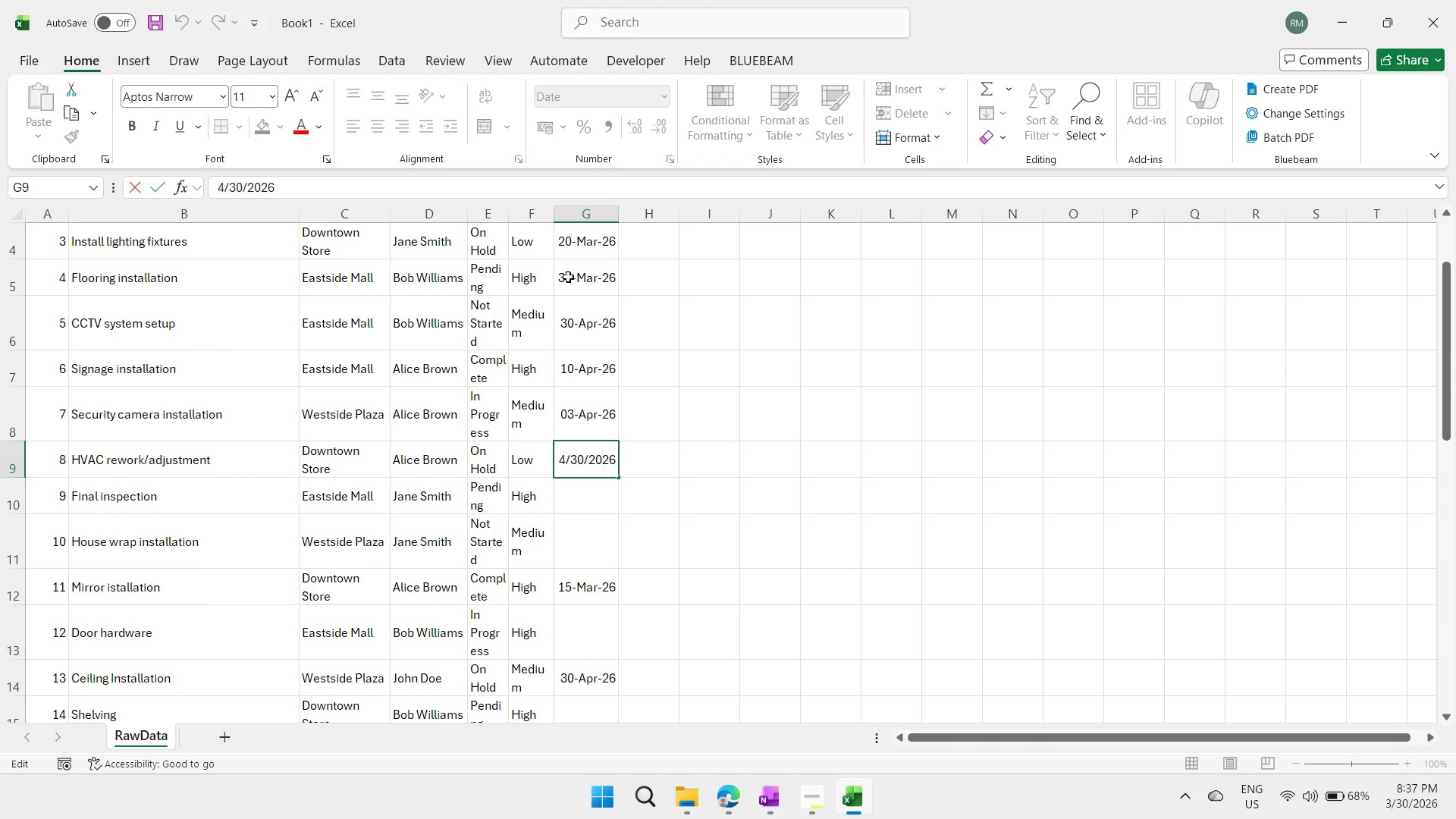 
key(ArrowLeft)
 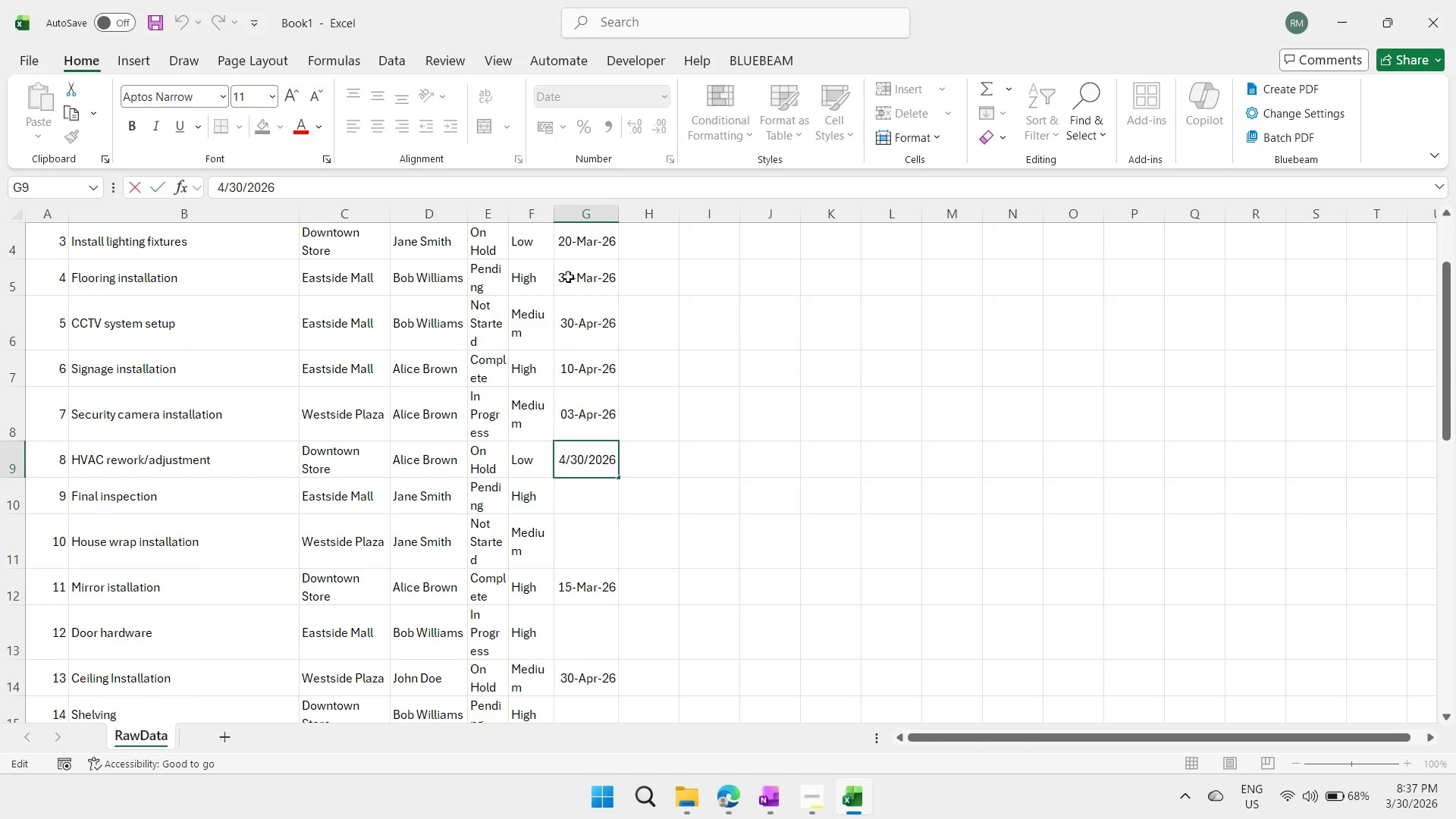 
key(ArrowLeft)
 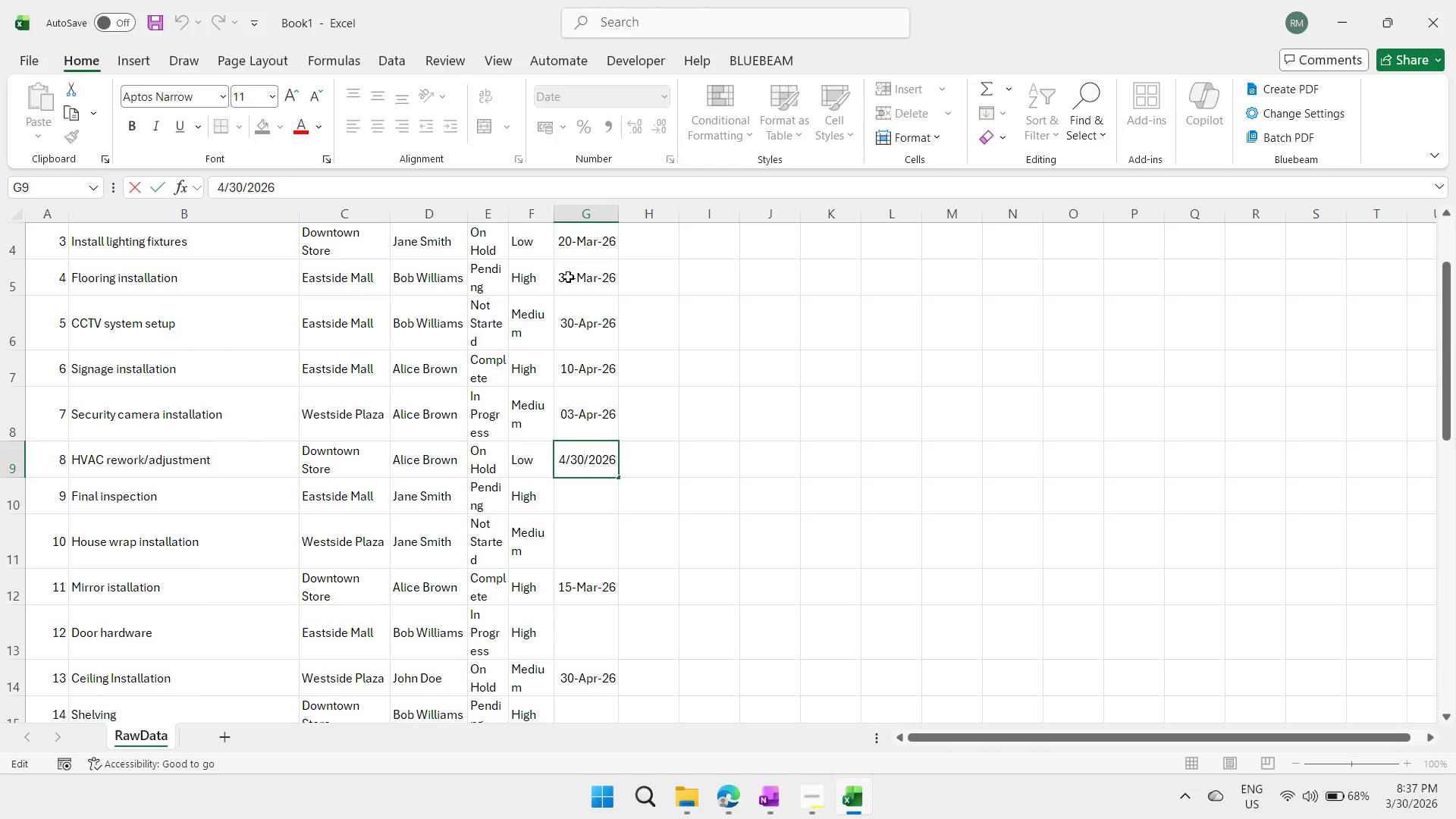 
key(ArrowLeft)
 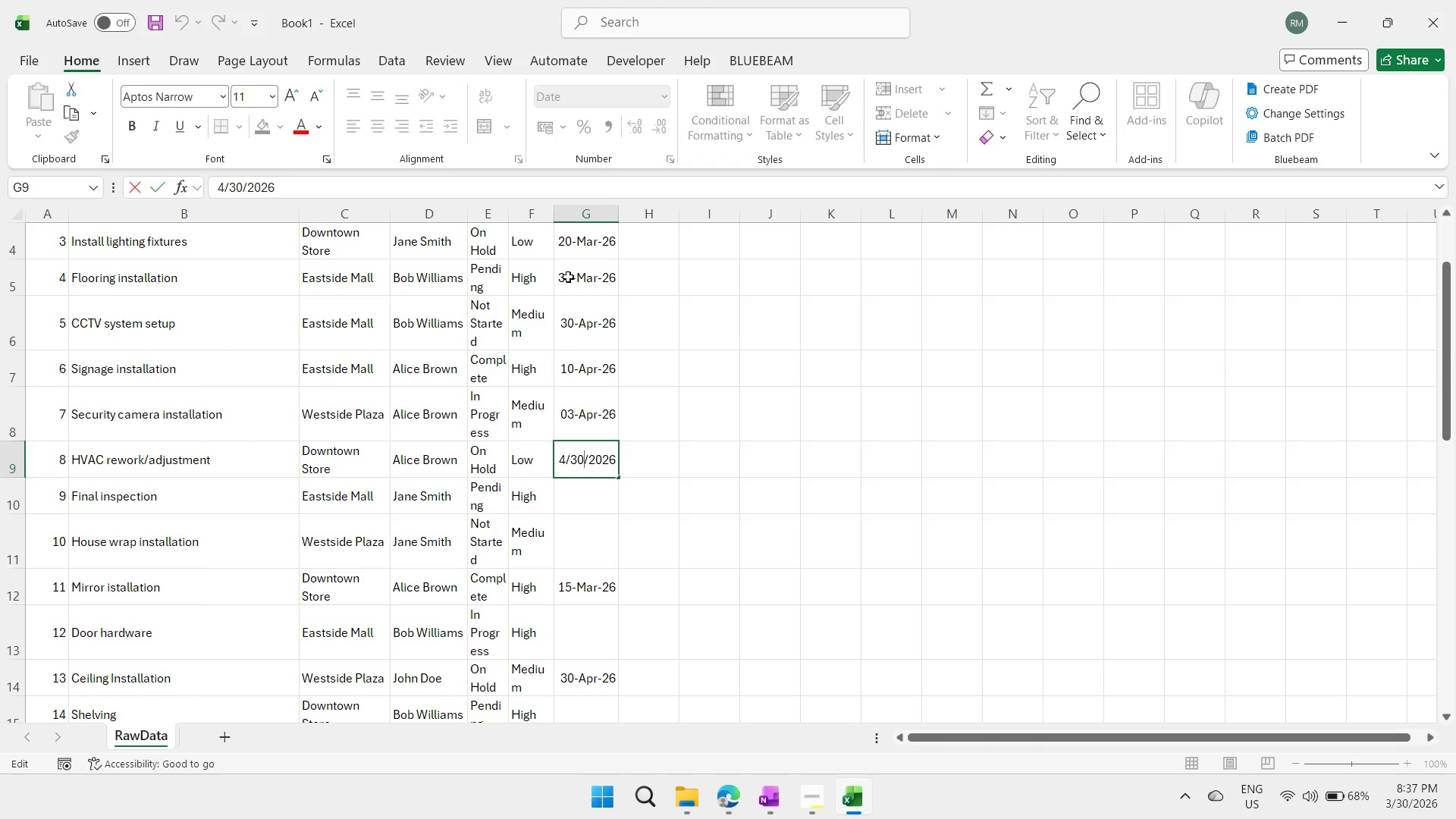 
key(ArrowLeft)
 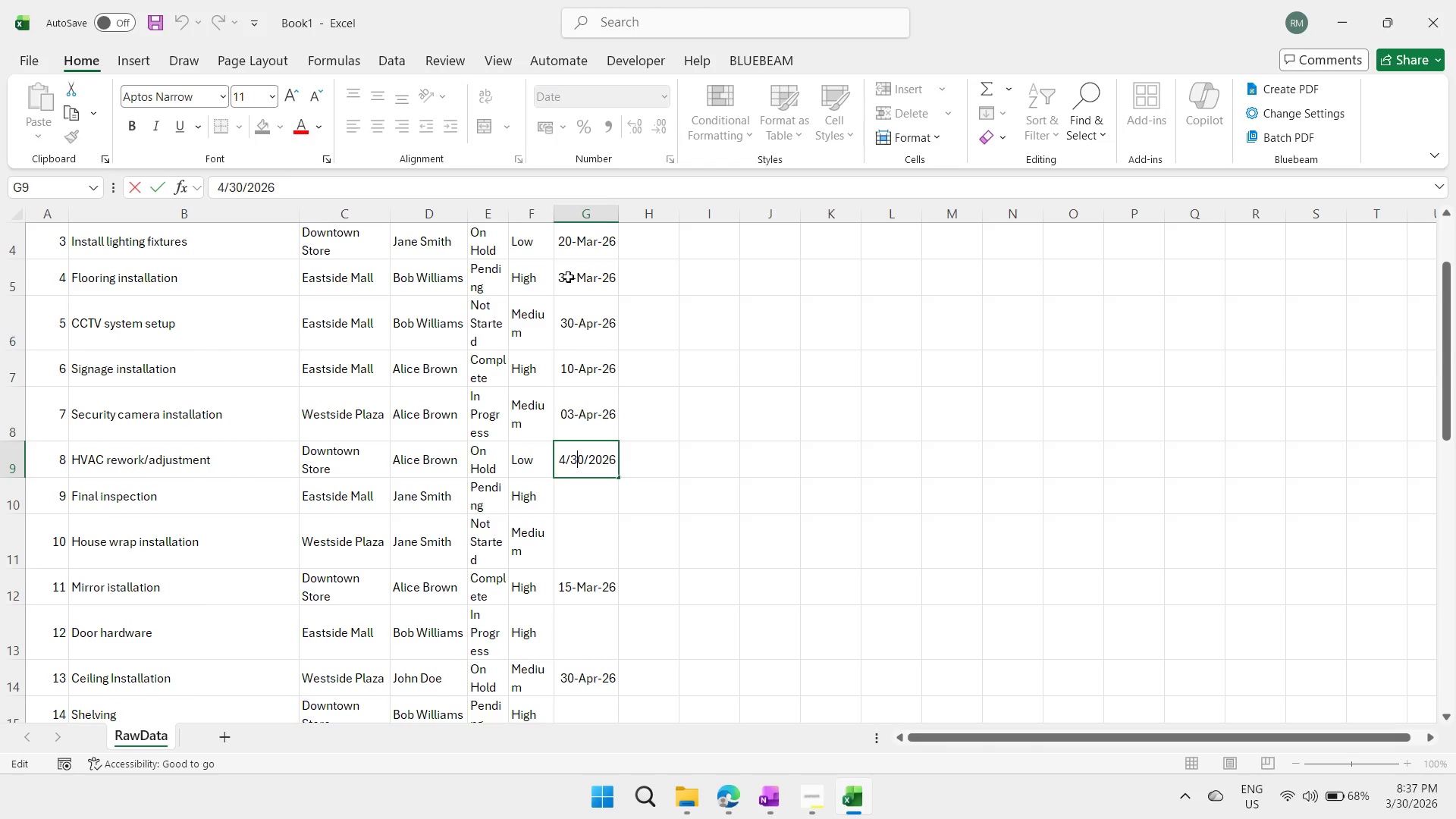 
key(ArrowLeft)
 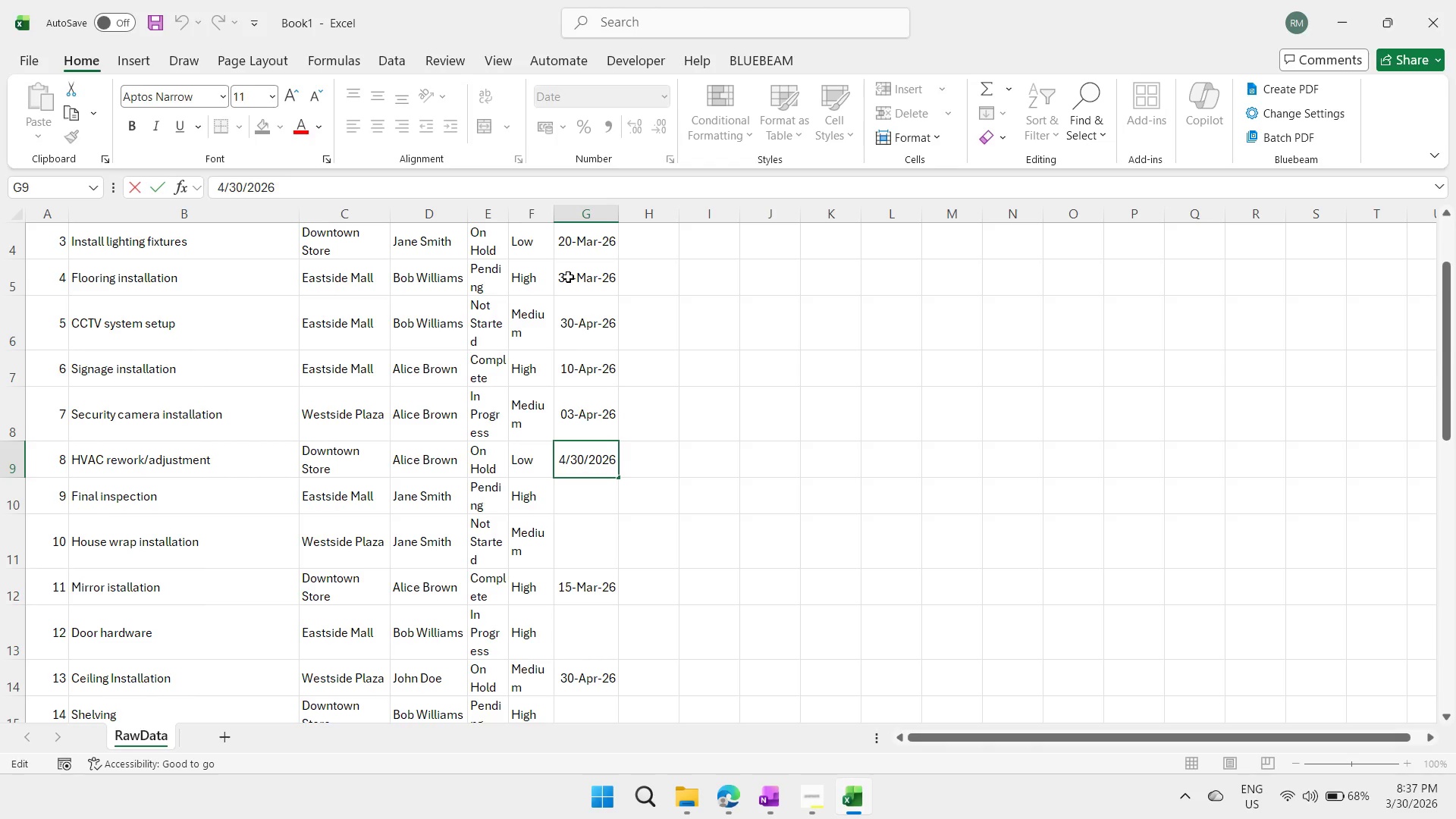 
key(ArrowRight)
 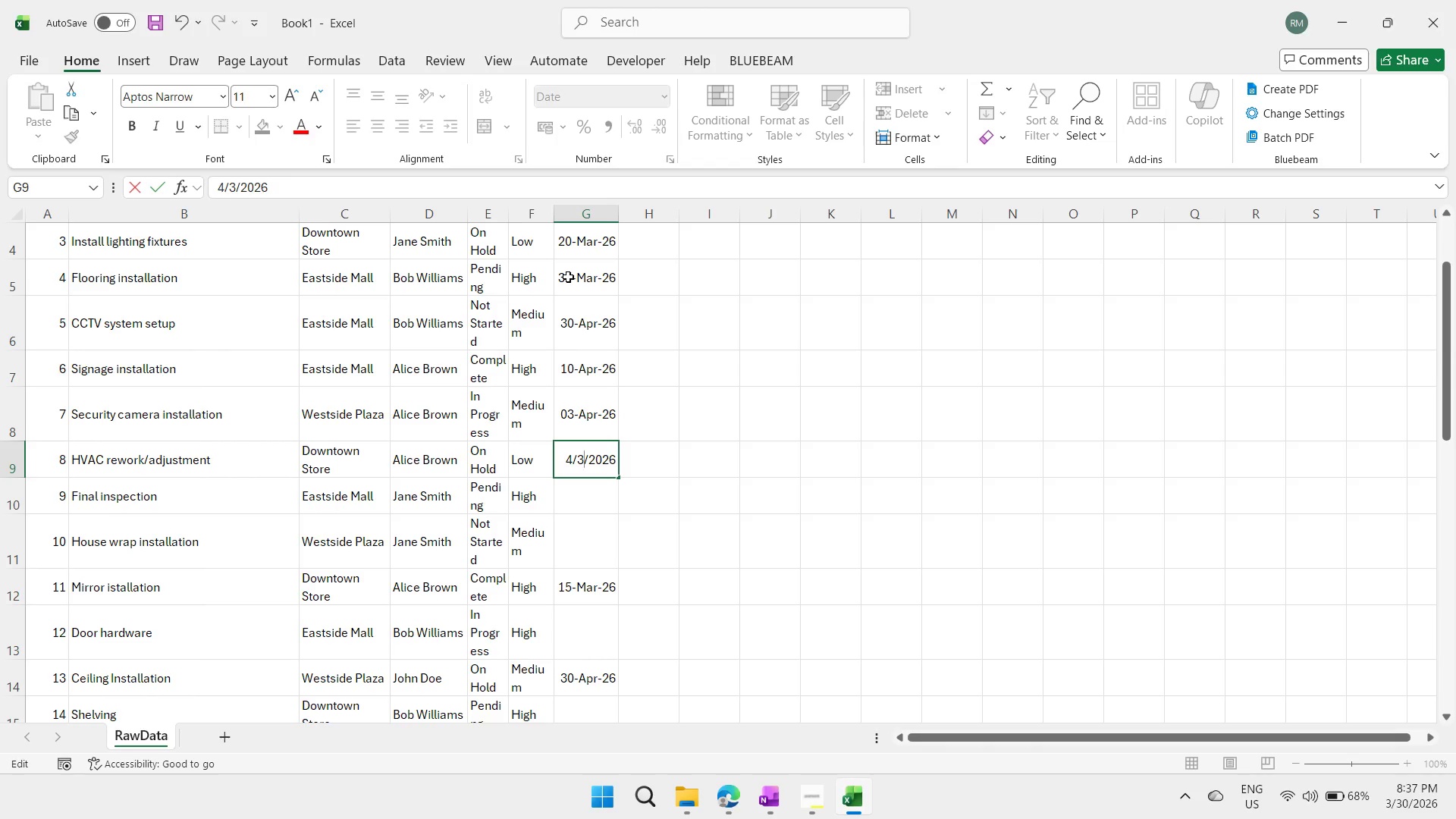 
key(Backspace)
key(Backspace)
type(22)
 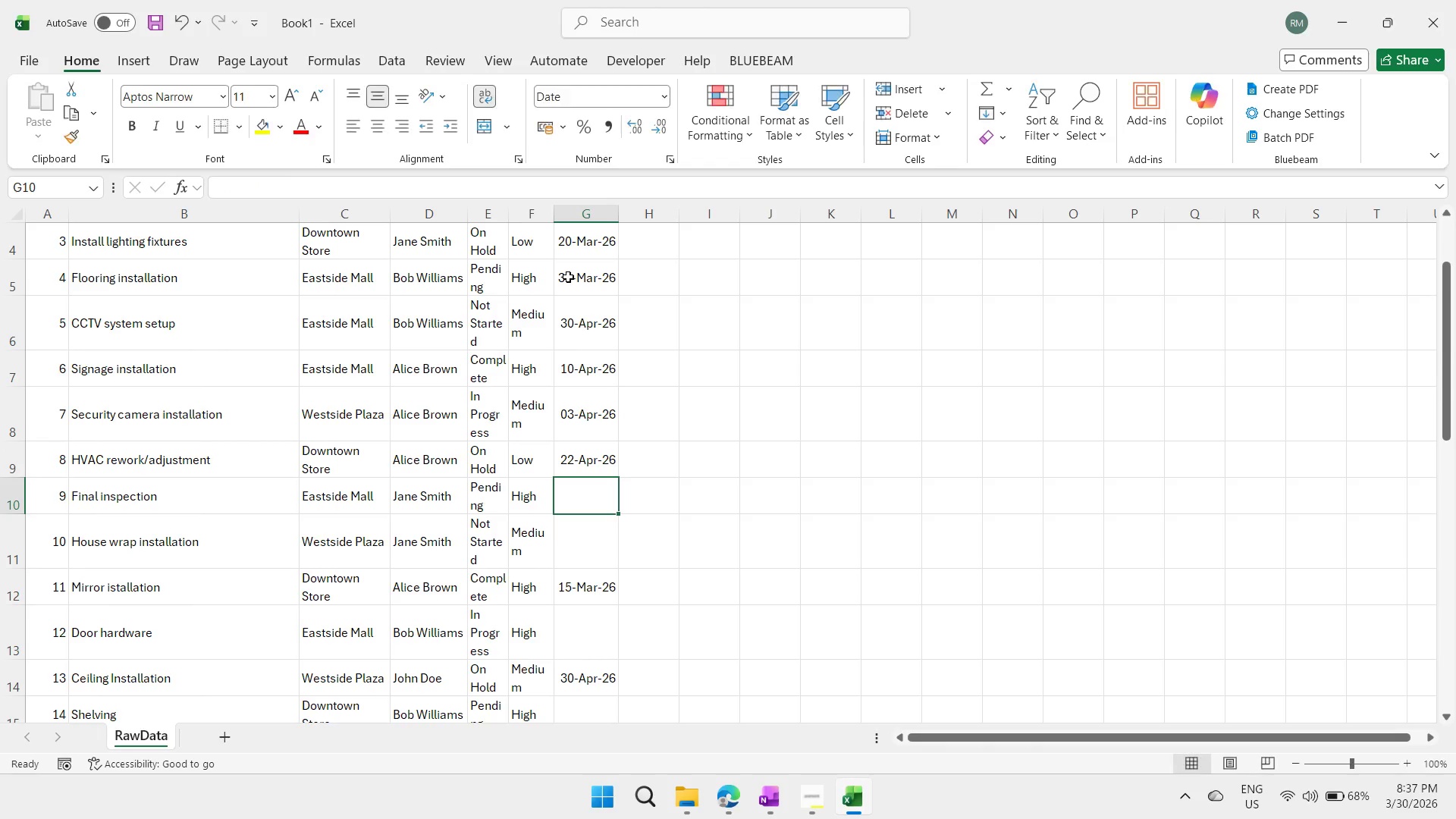 
key(Enter)
 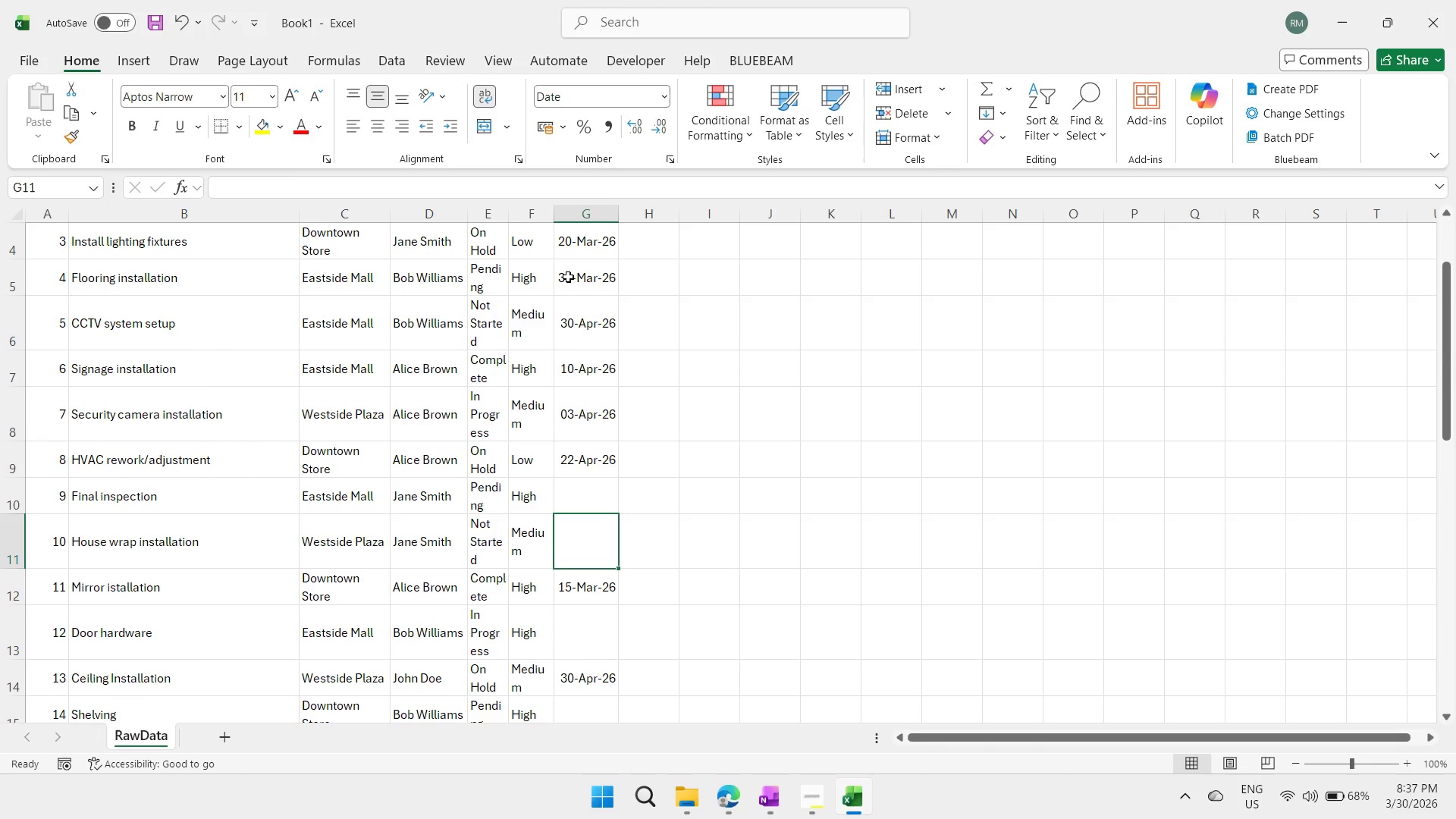 
hold_key(key=ArrowDown, duration=0.75)
 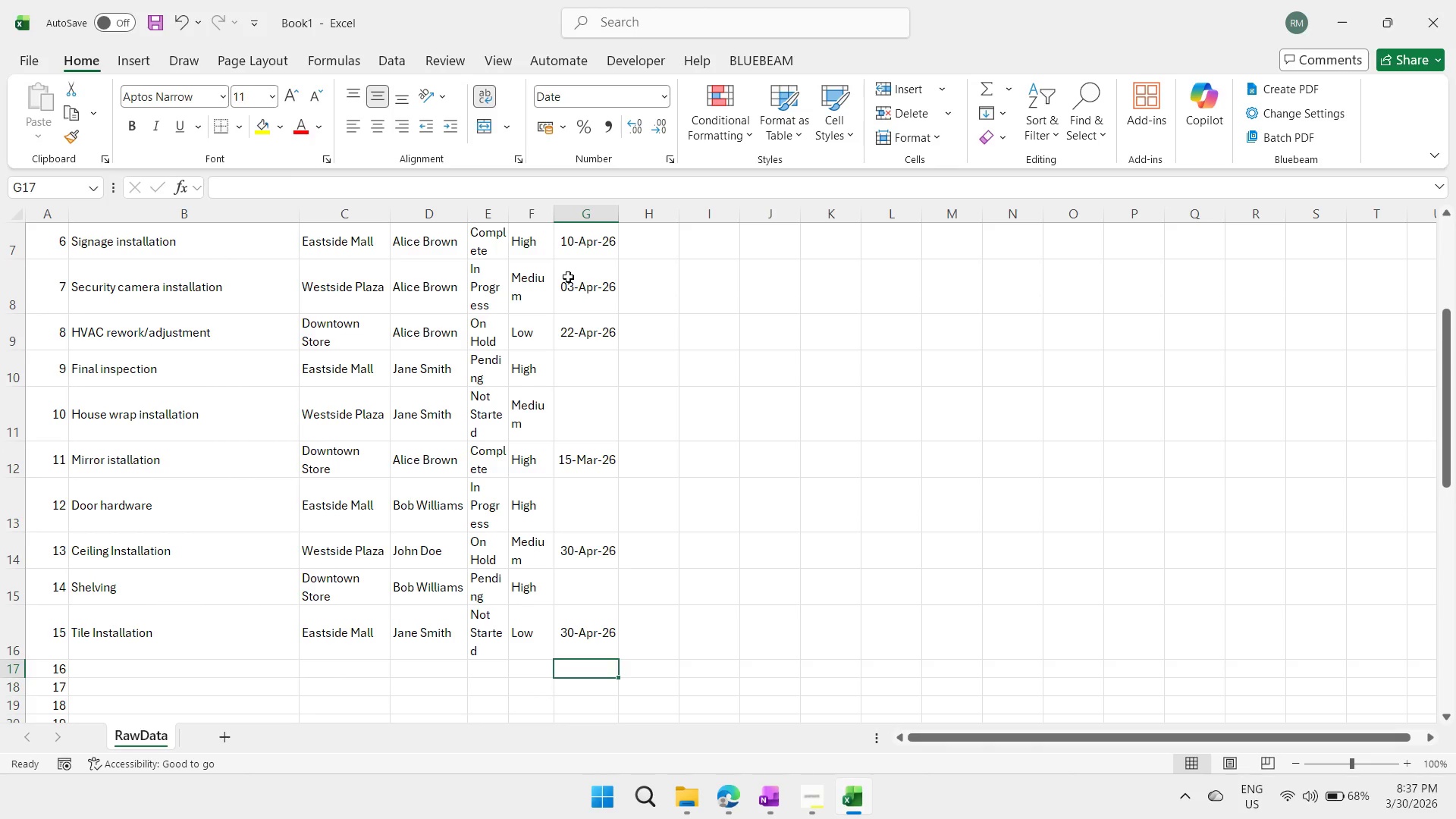 
key(ArrowUp)
 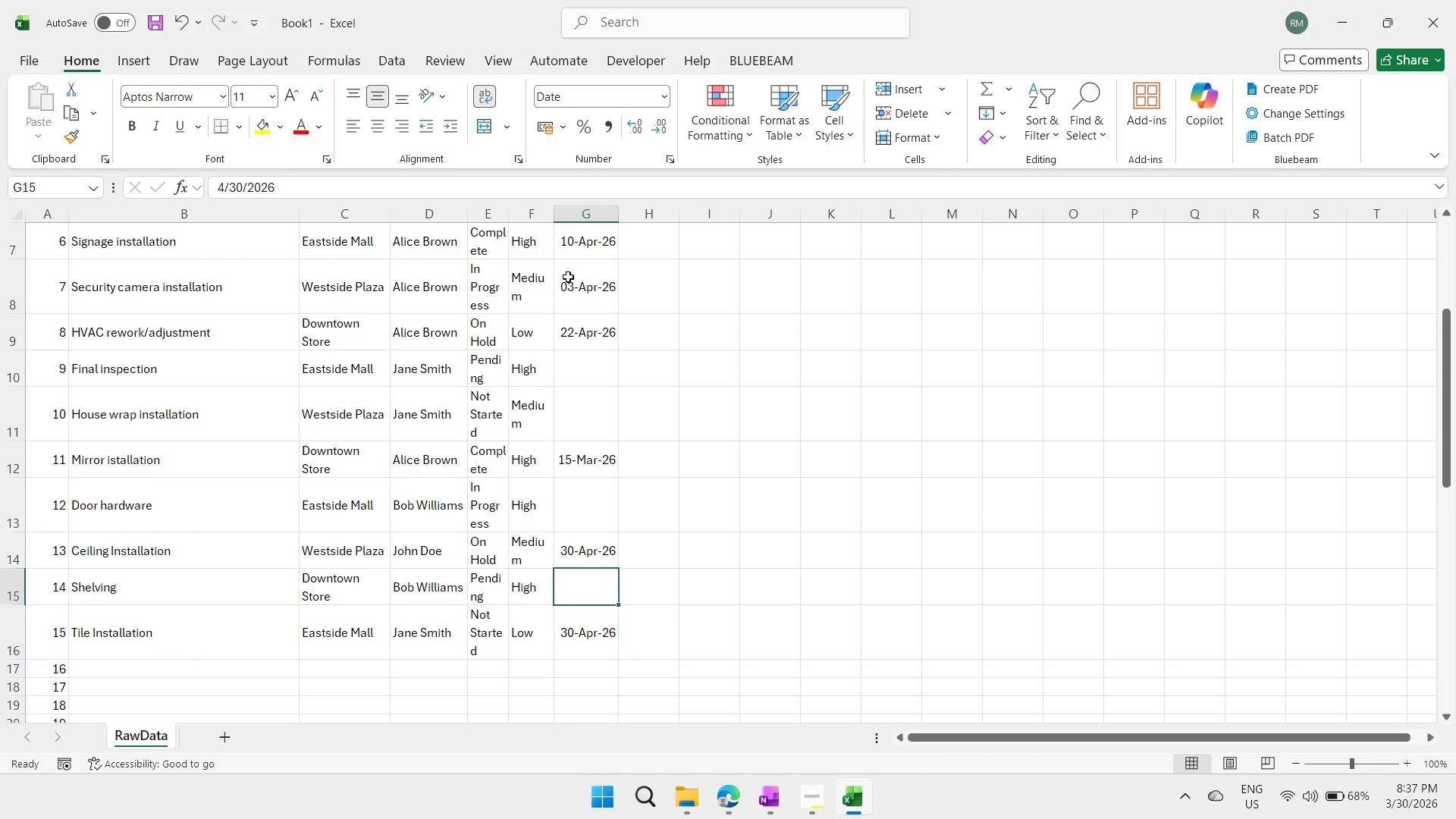 
key(ArrowUp)
 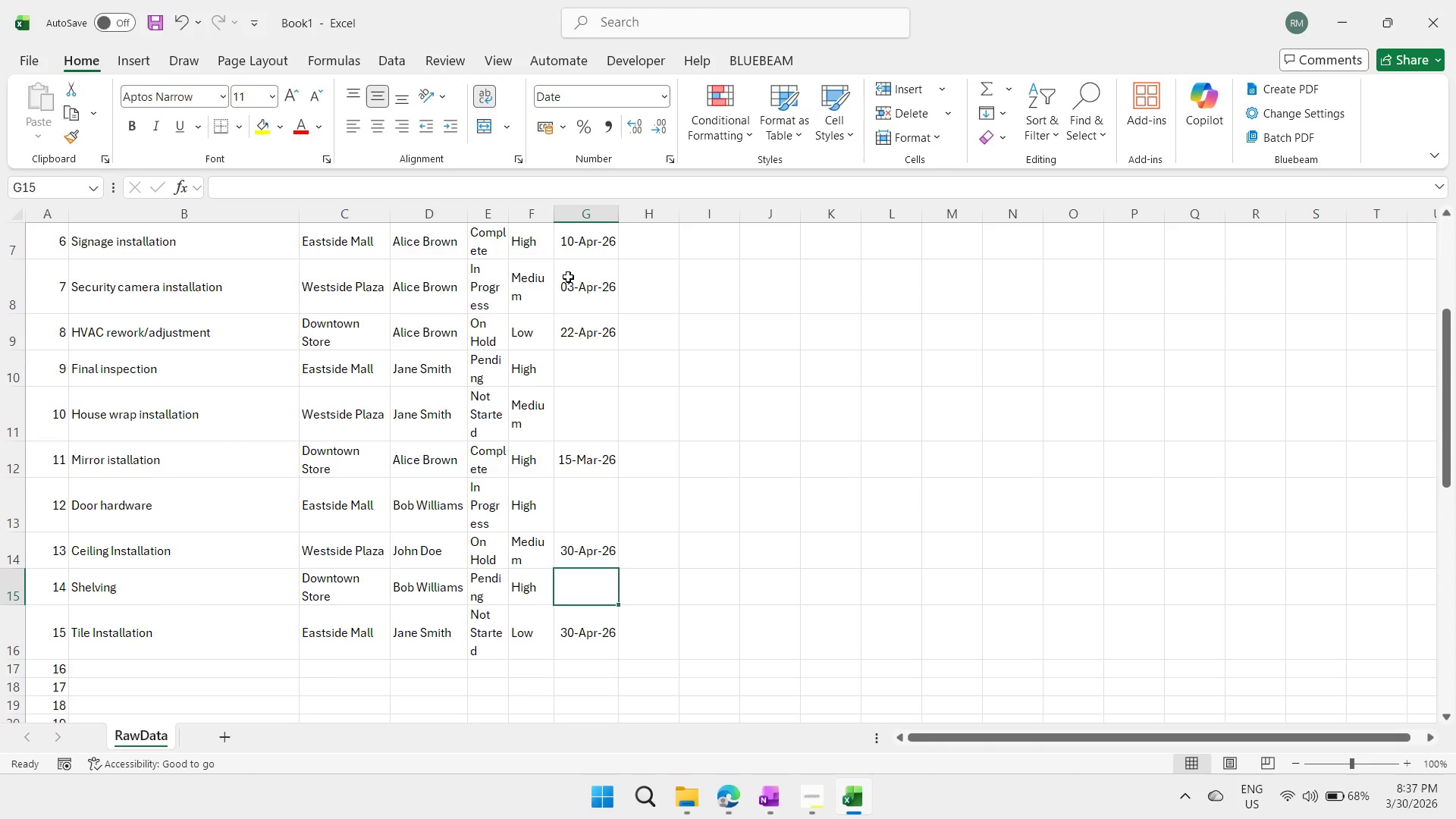 
key(ArrowUp)
 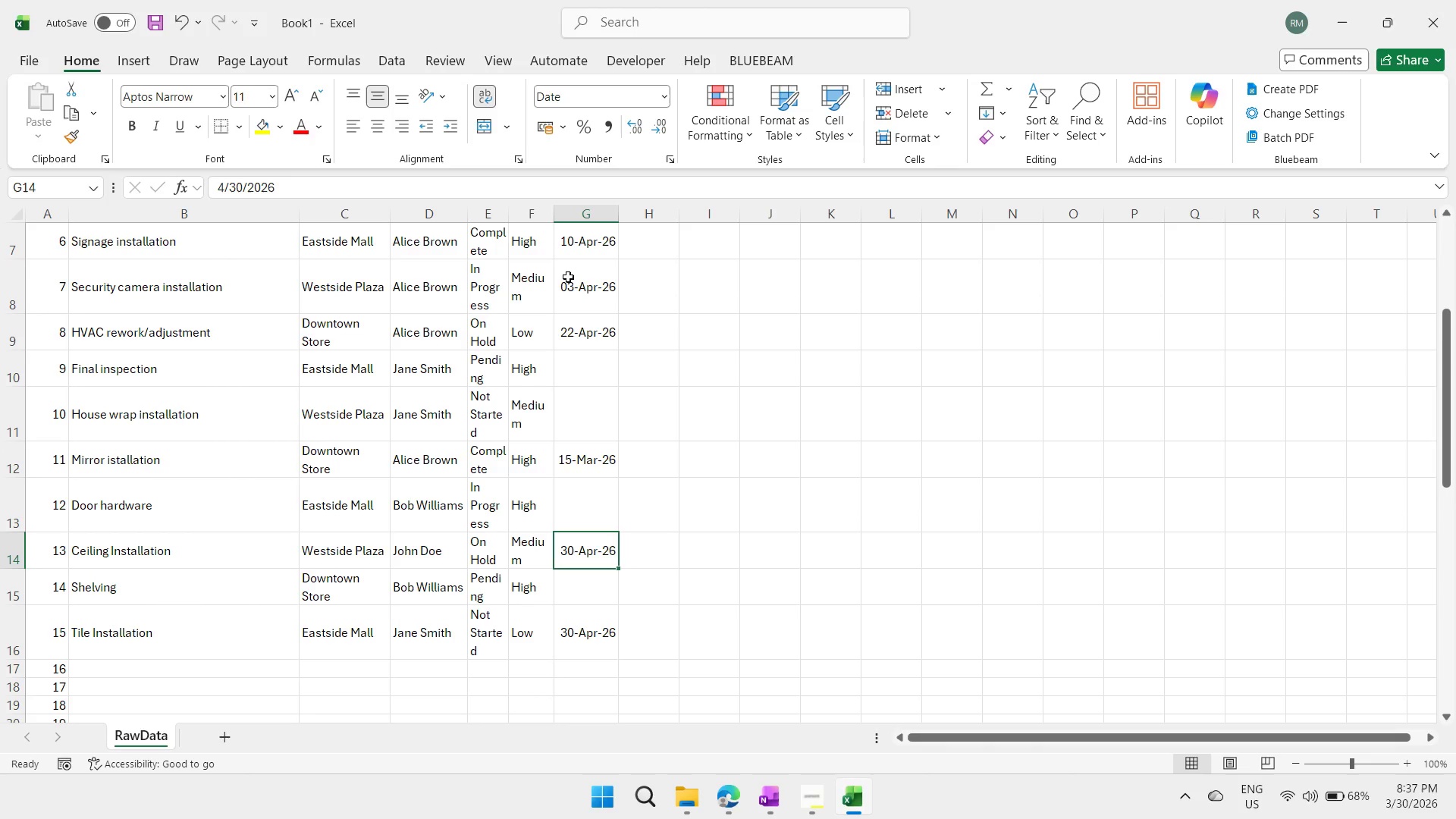 
key(ArrowUp)
 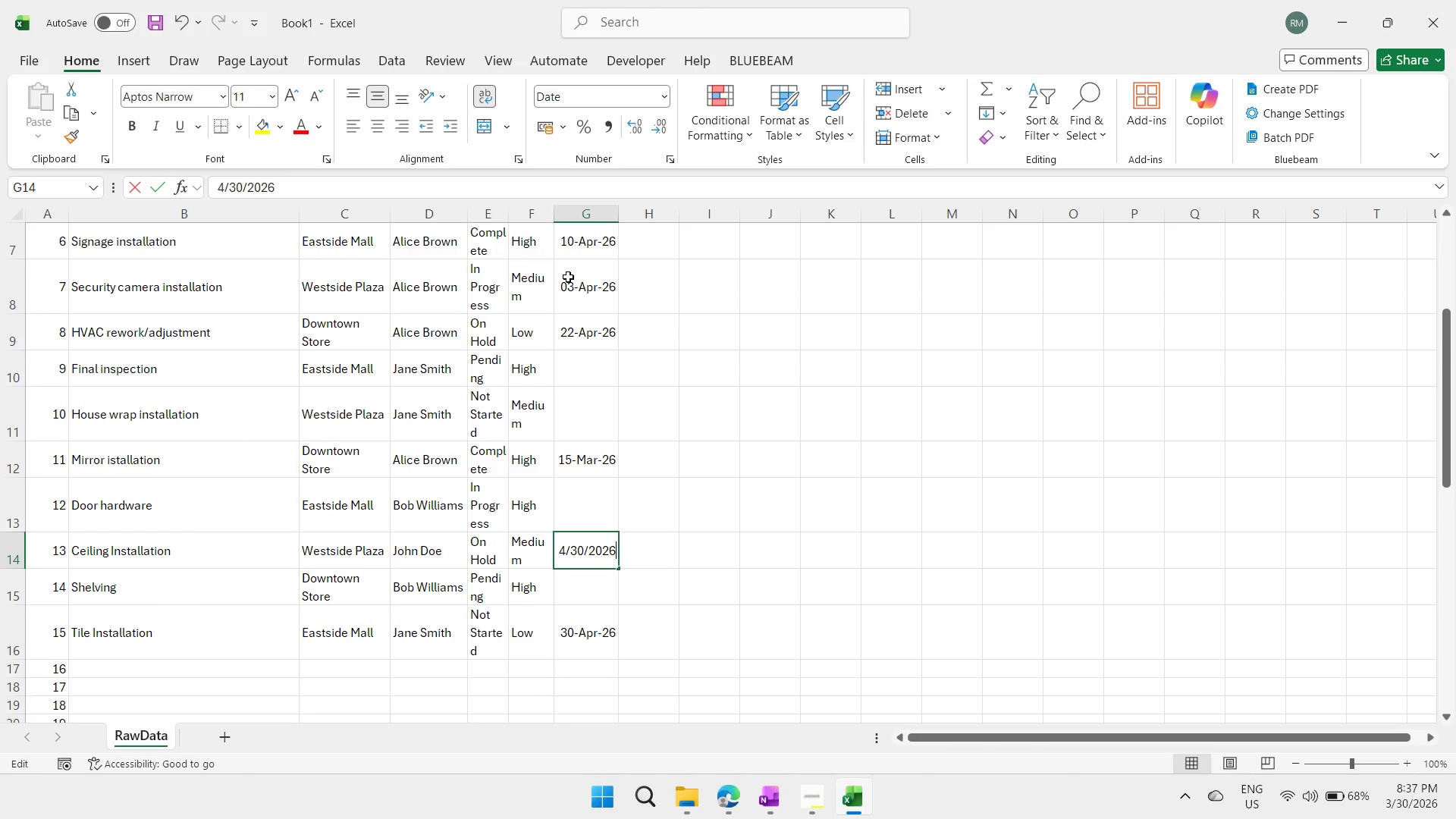 
key(F2)
 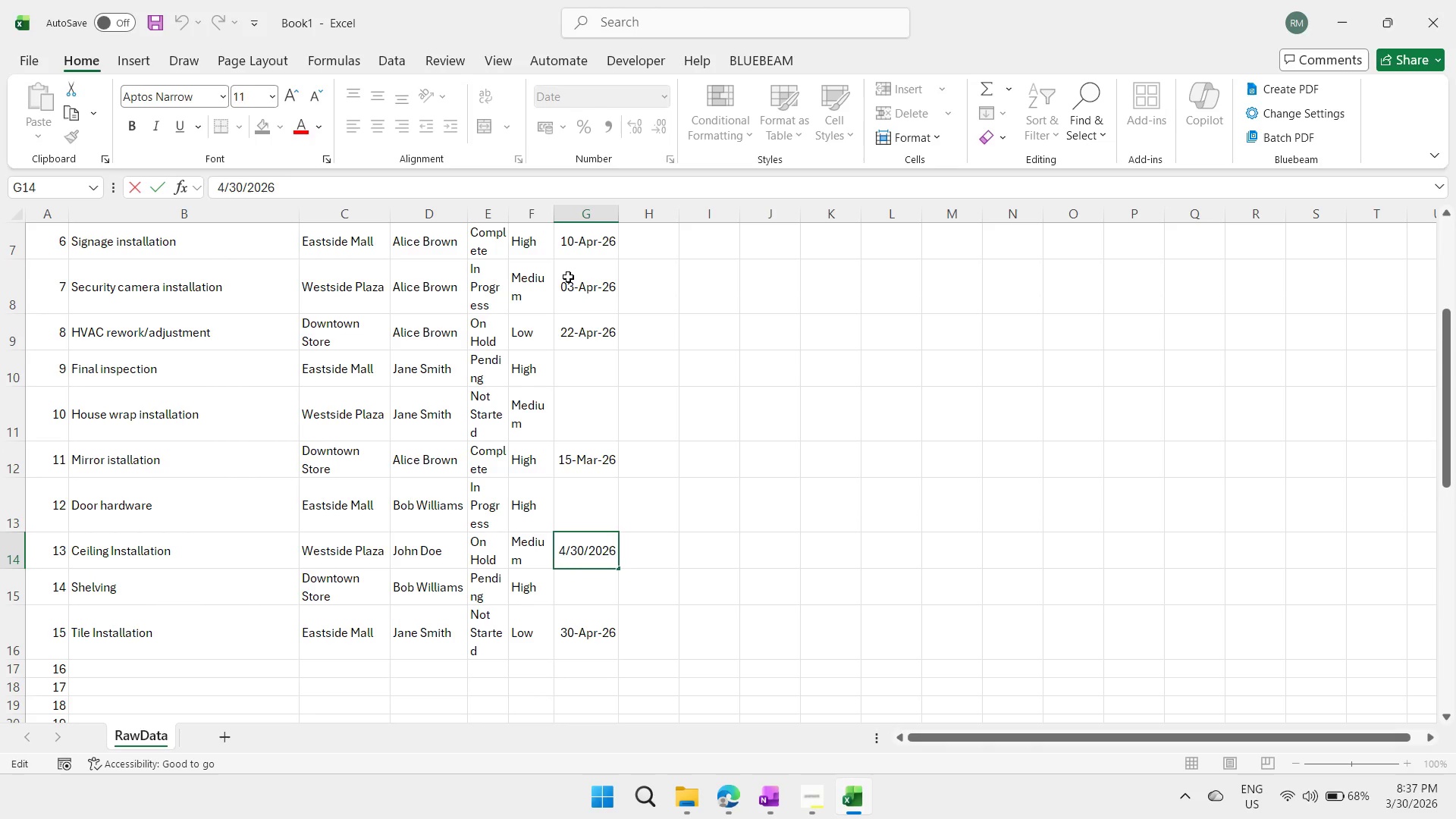 
key(ArrowLeft)
 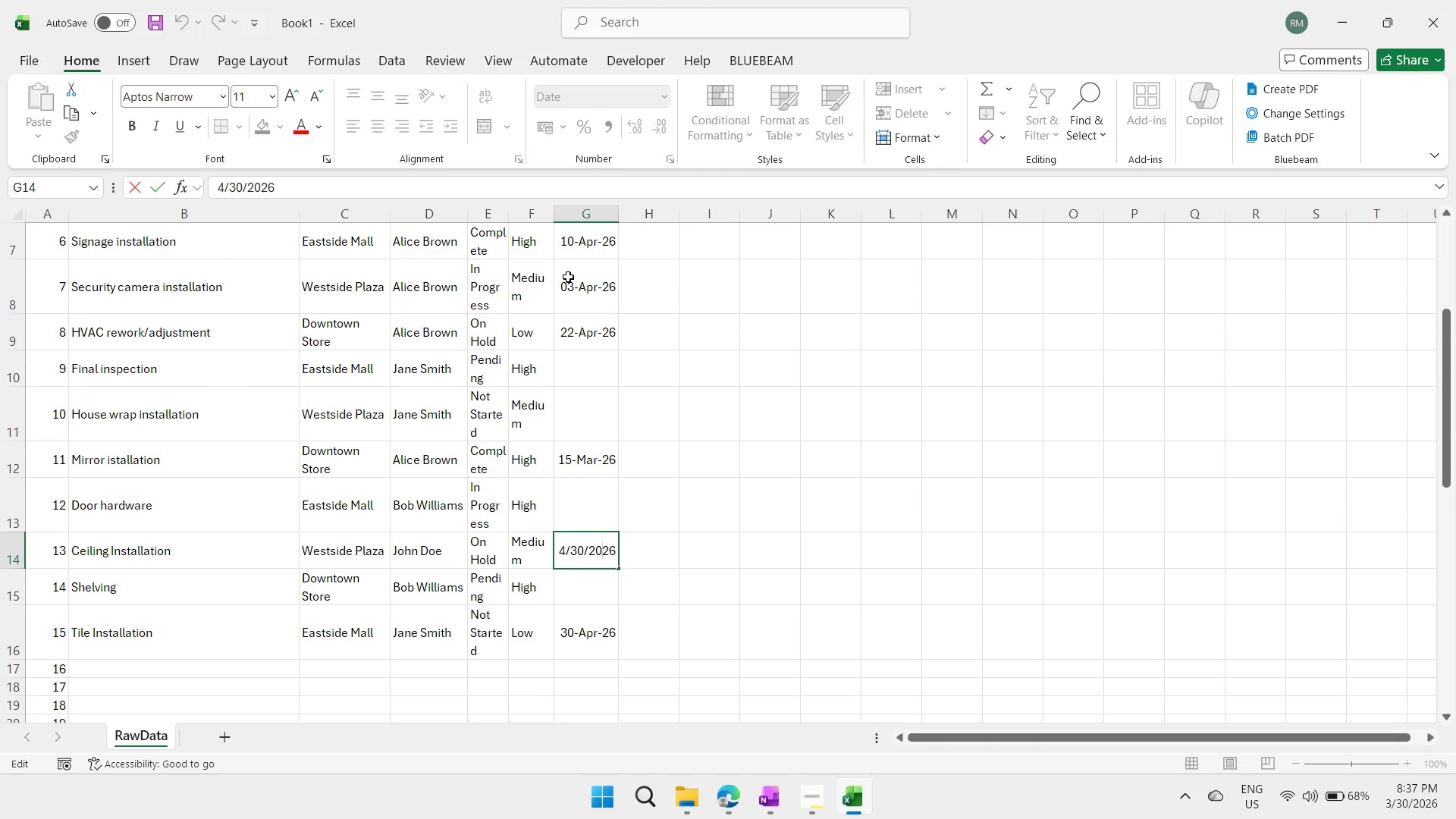 
key(ArrowLeft)
 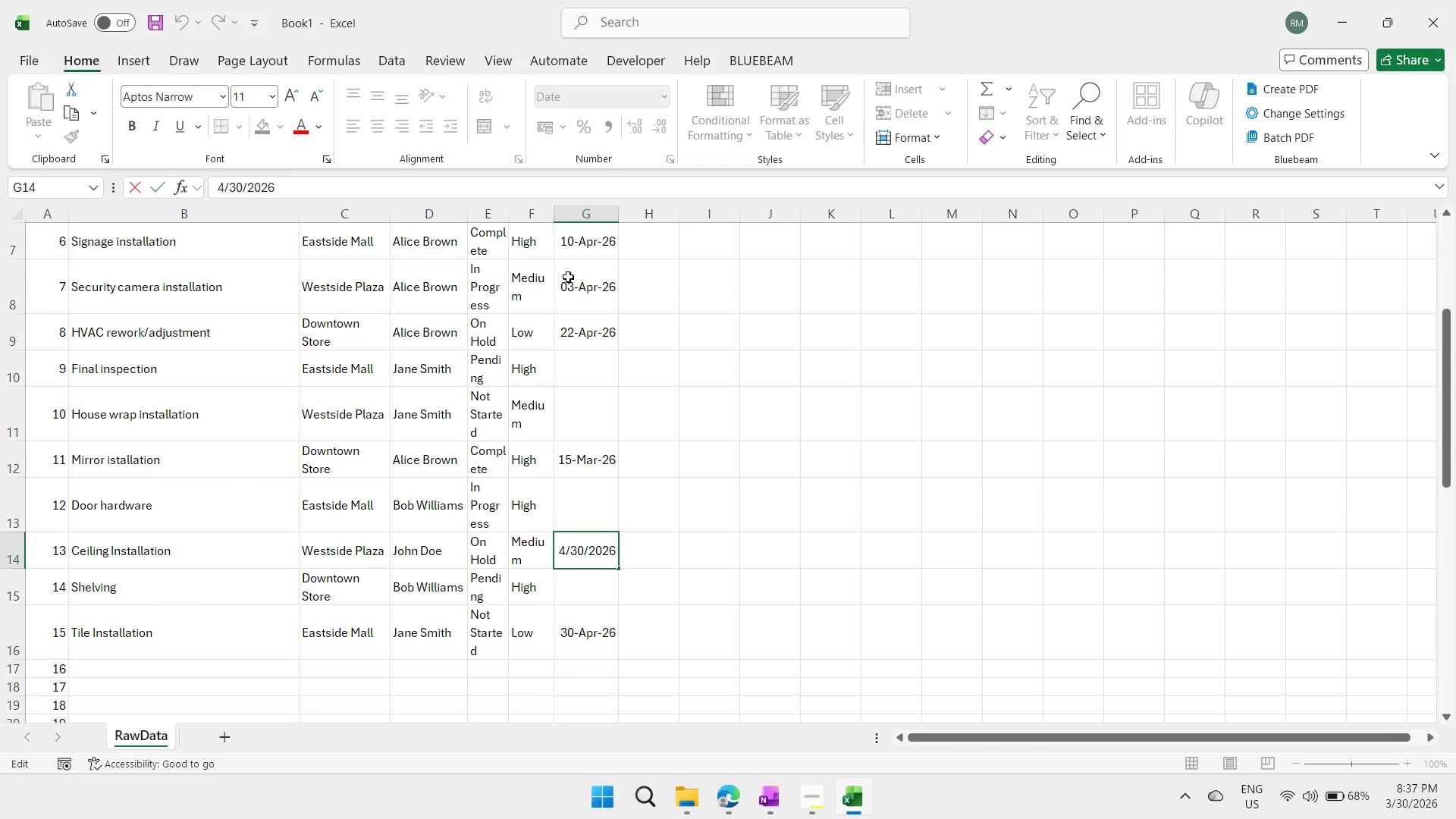 
key(ArrowLeft)
 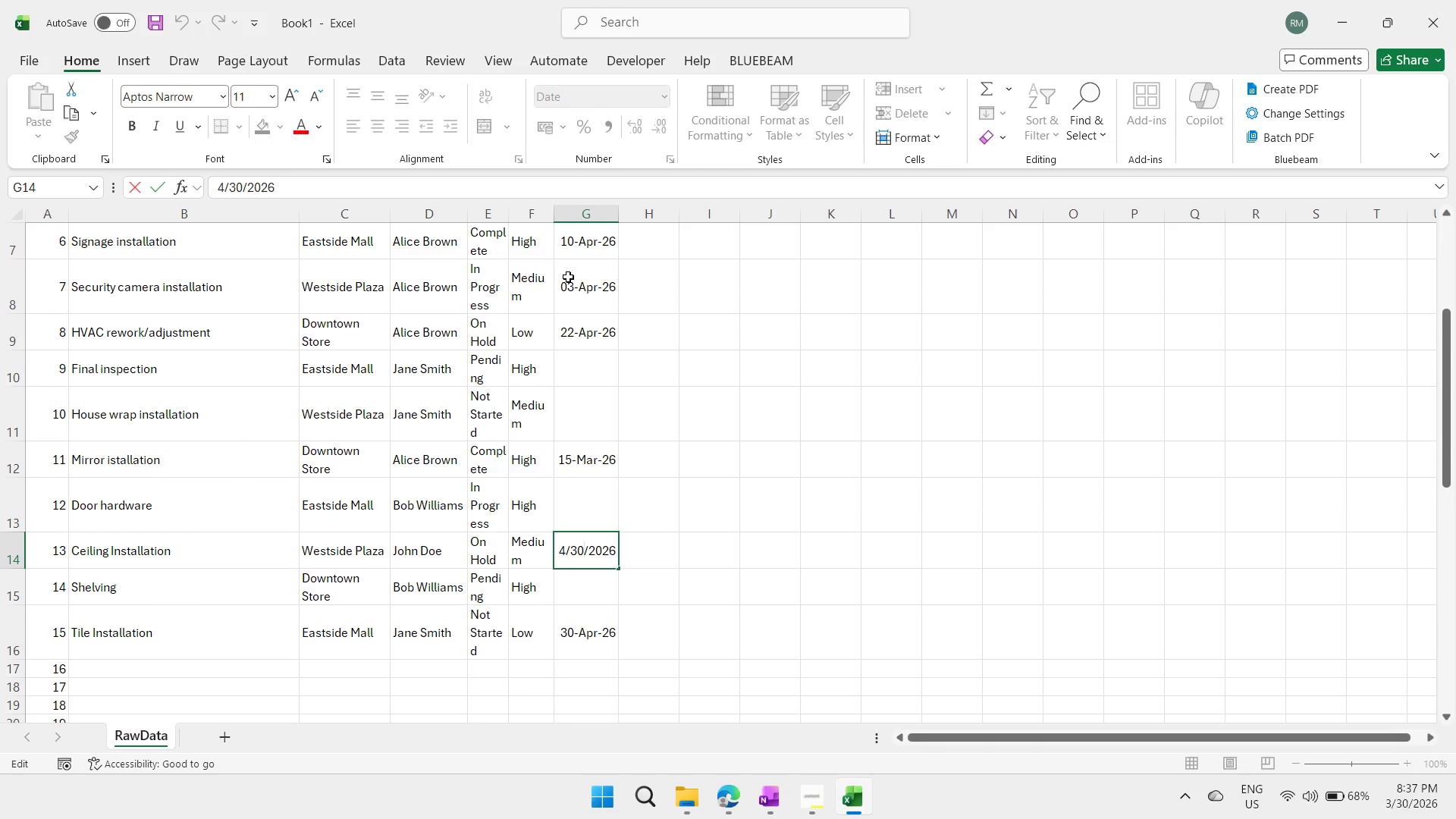 
key(ArrowLeft)
 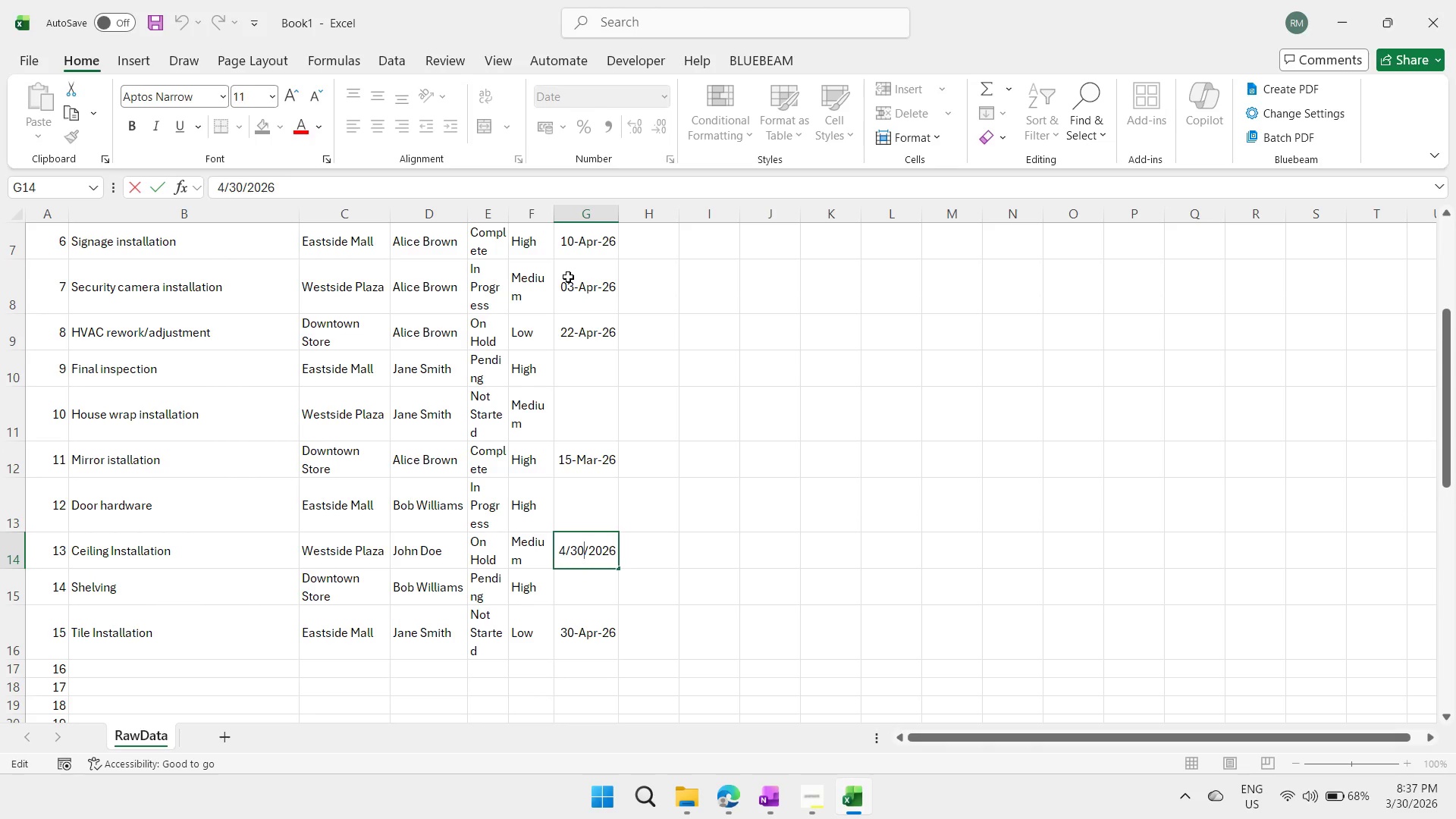 
key(ArrowLeft)
 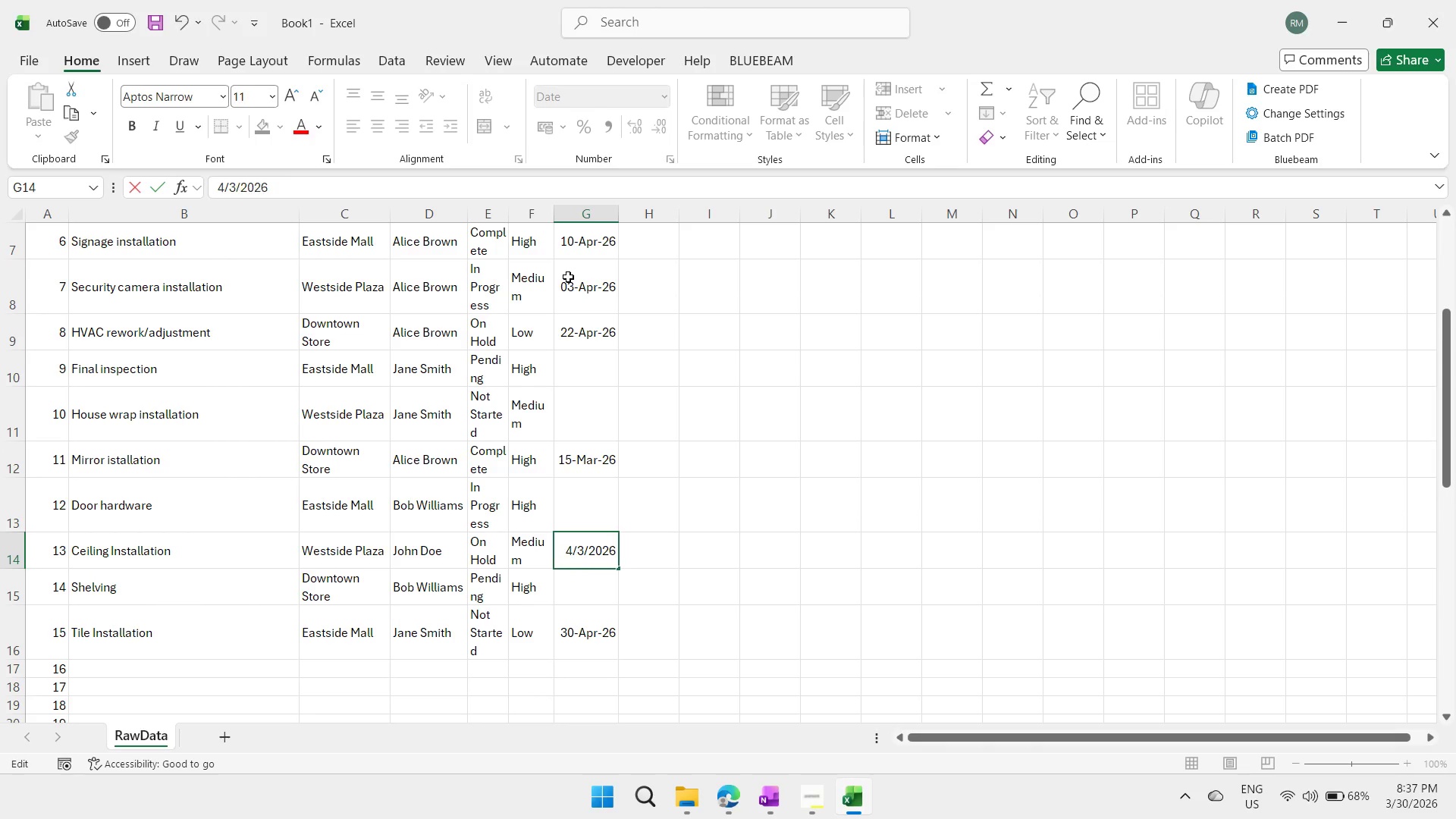 
key(Backspace)
key(Backspace)
type(28)
 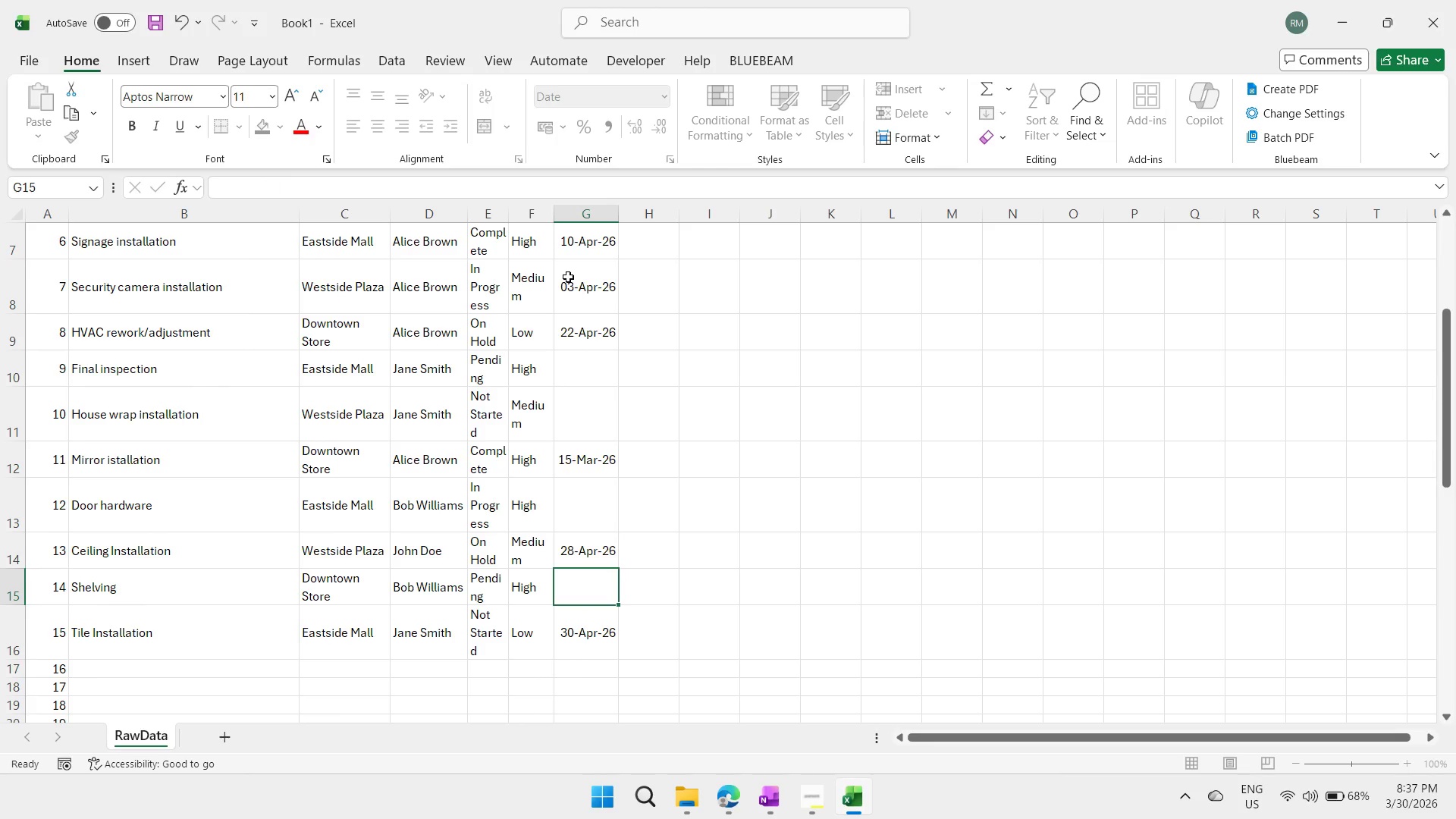 
key(Enter)
 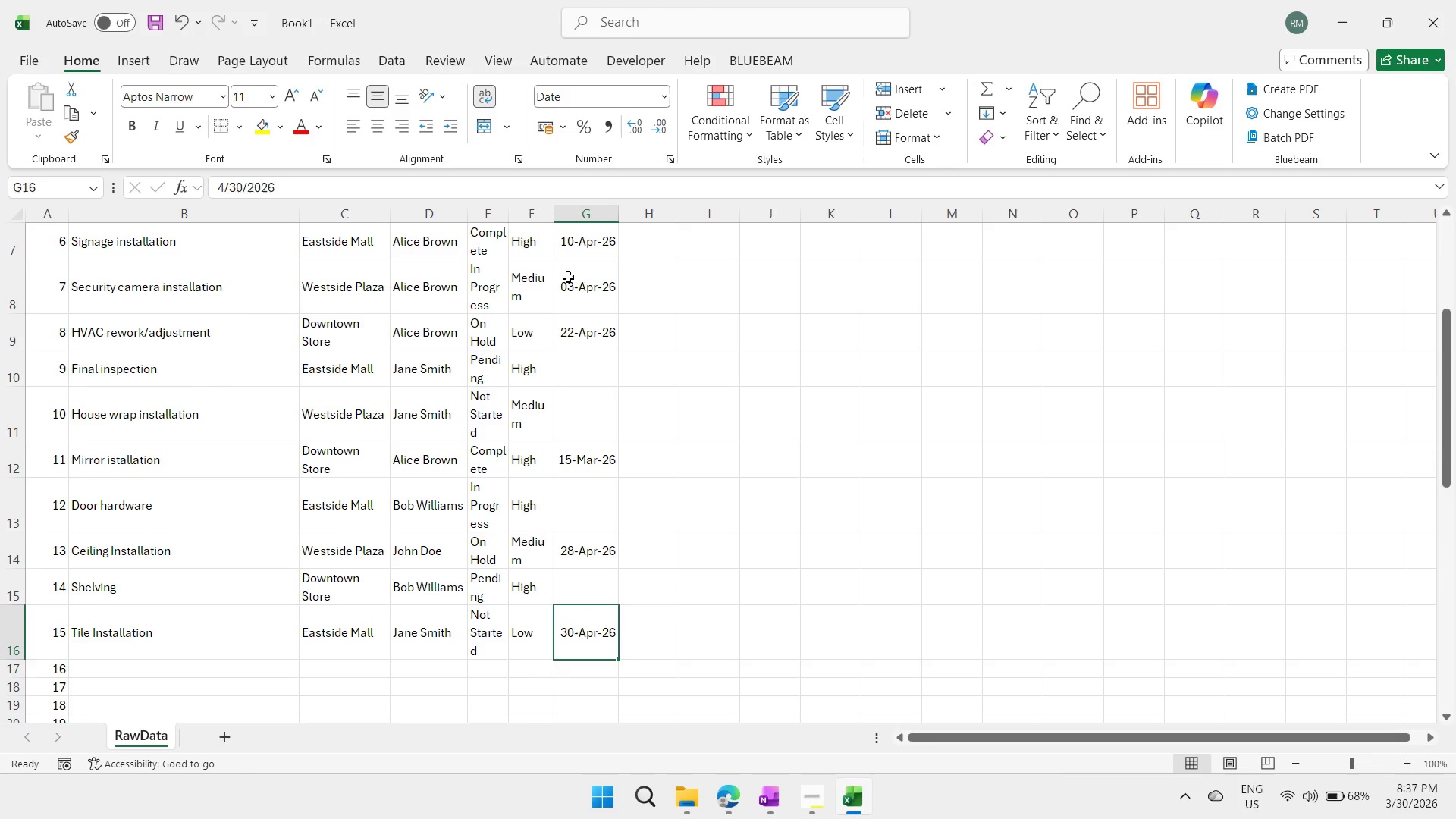 
key(ArrowDown)
 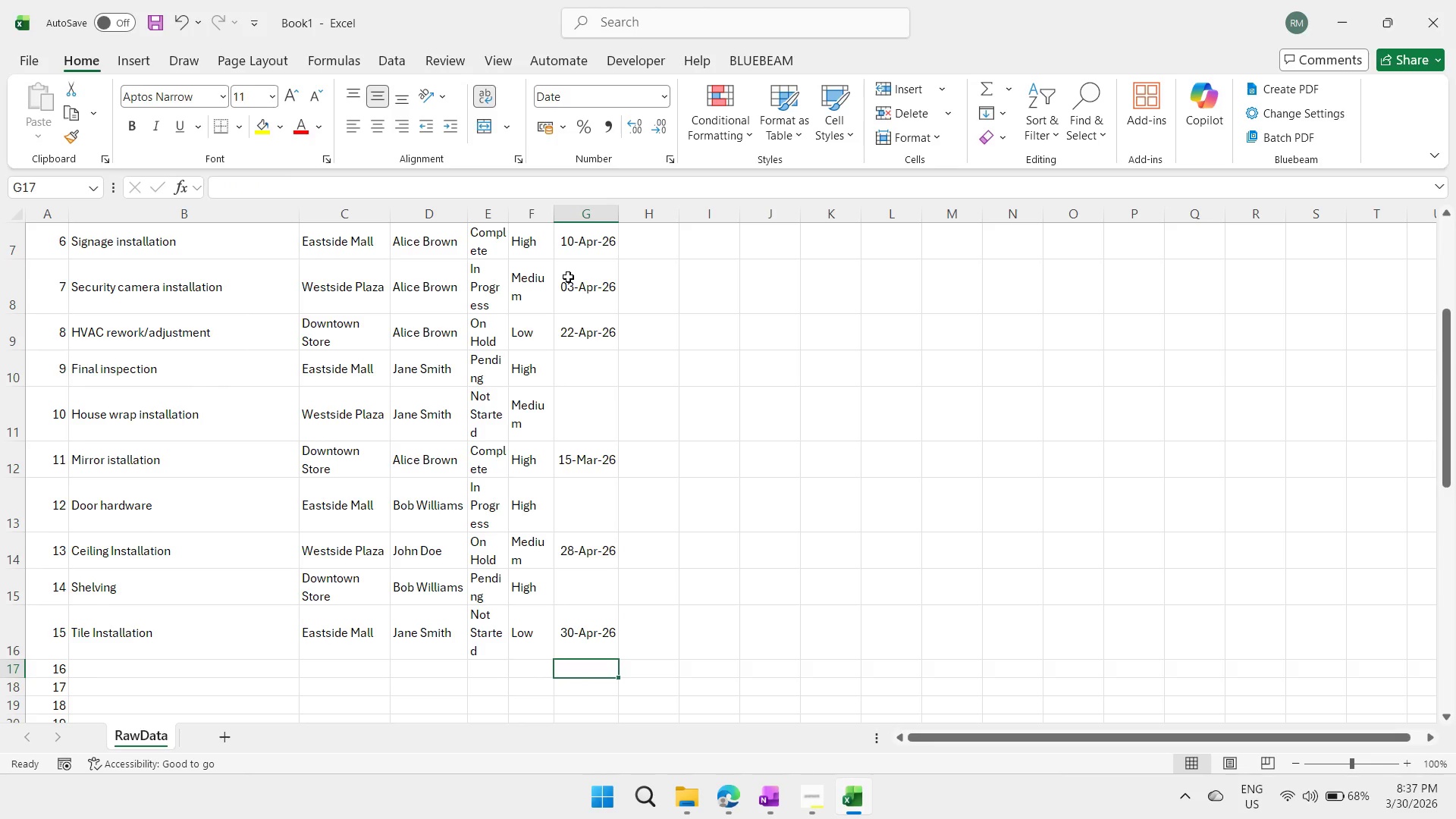 
key(ArrowDown)
 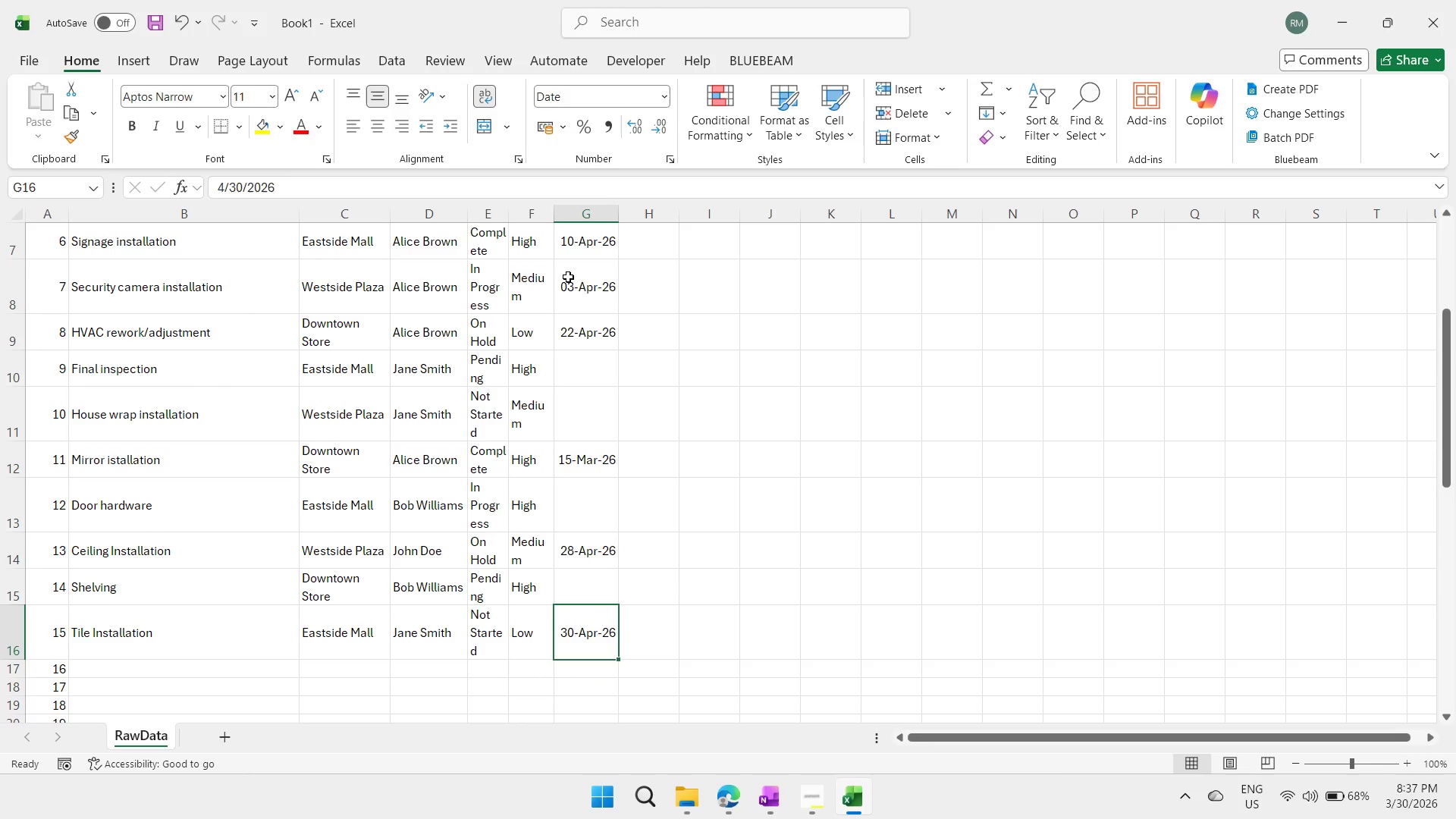 
key(ArrowUp)
 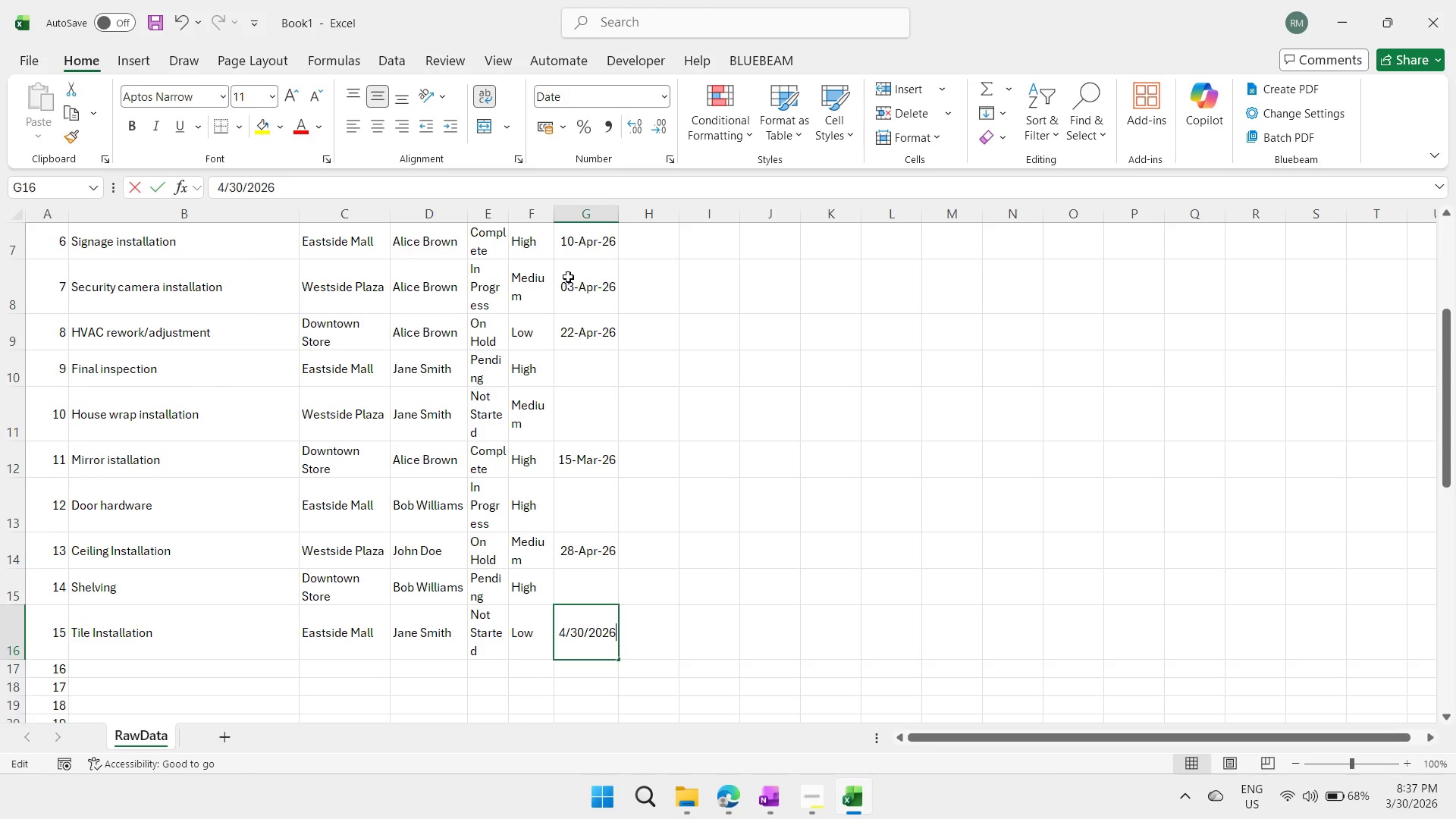 
key(F2)
 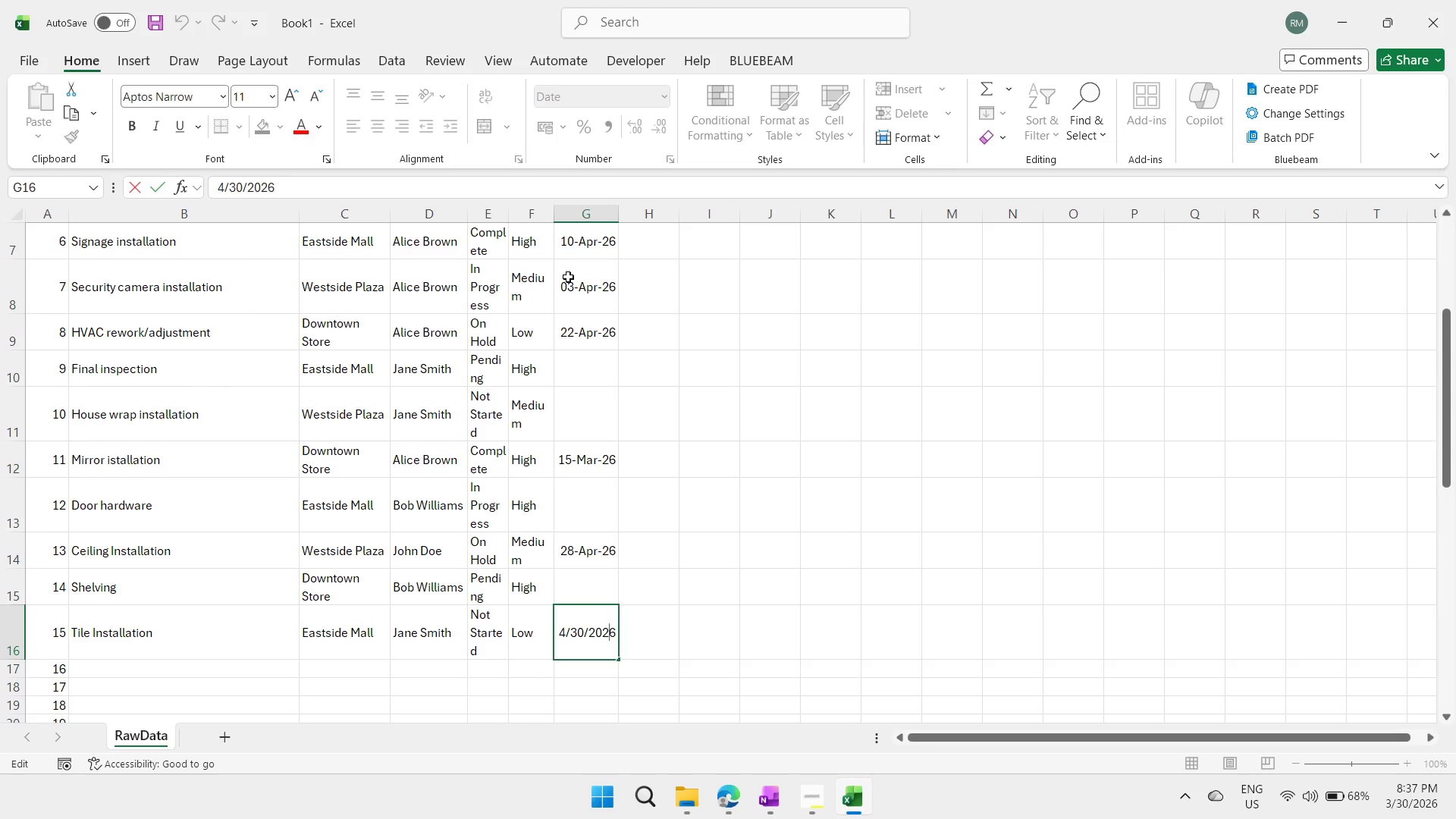 
key(ArrowLeft)
 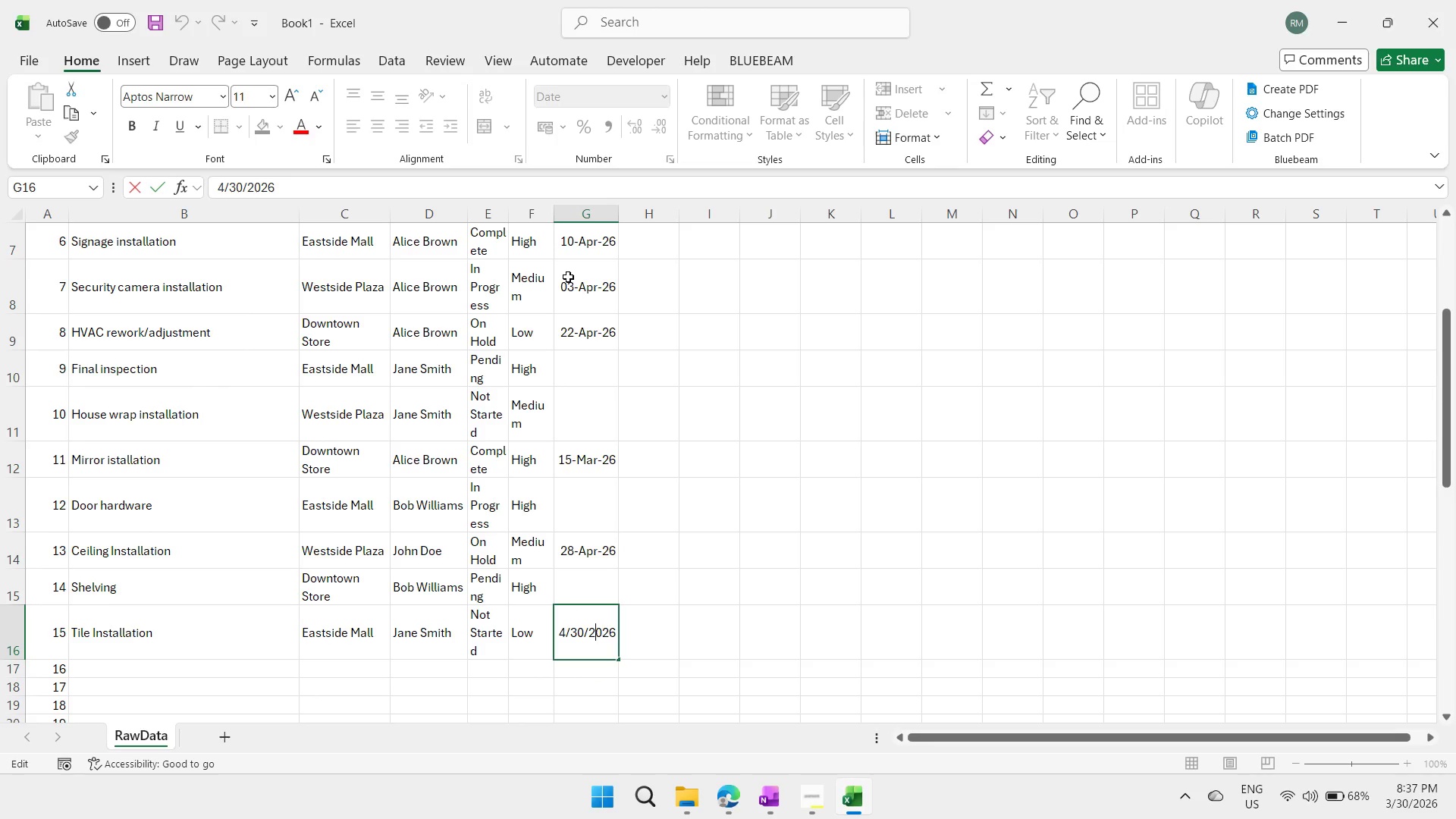 
key(ArrowLeft)
 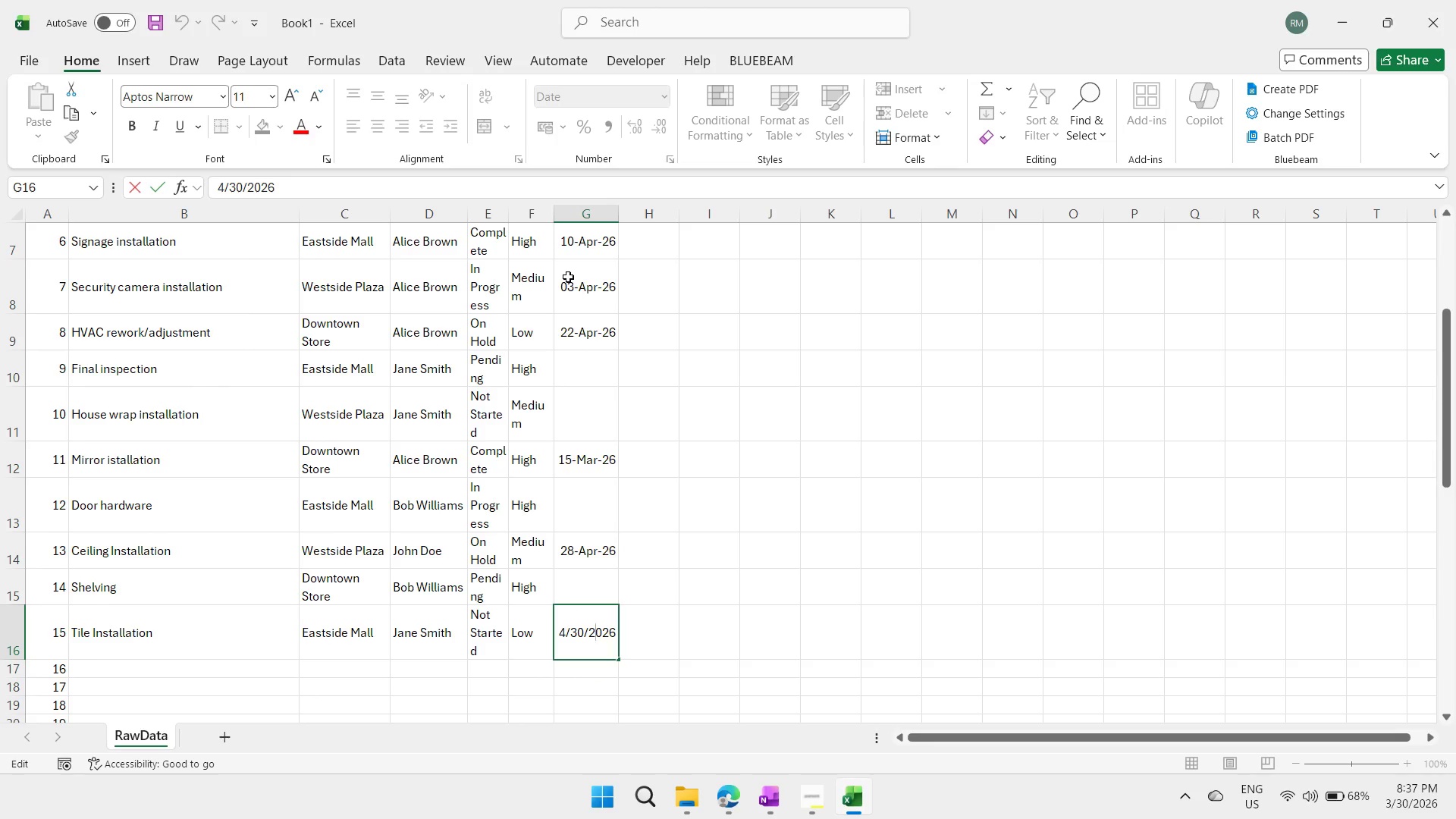 
key(ArrowLeft)
 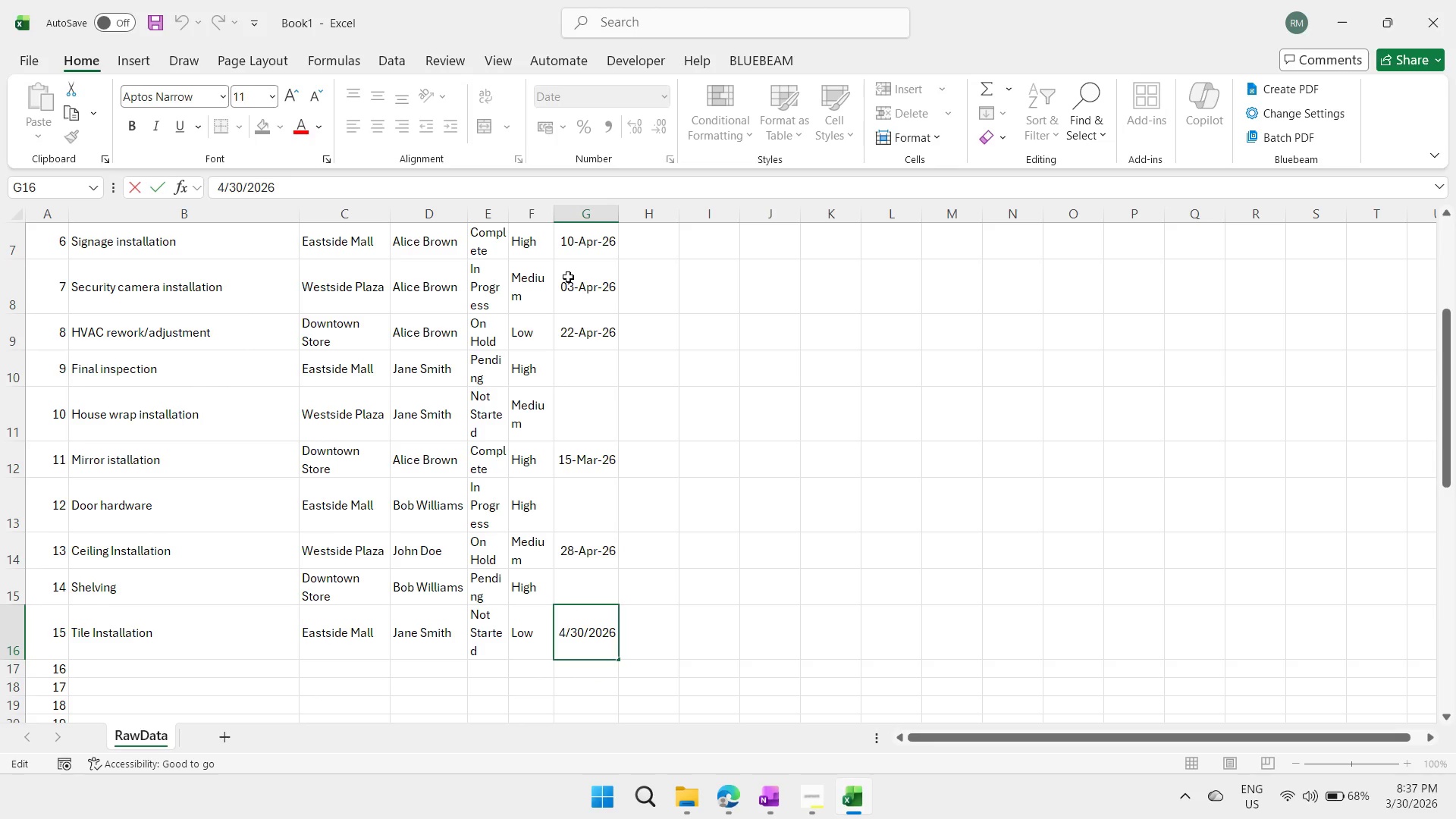 
key(ArrowLeft)
 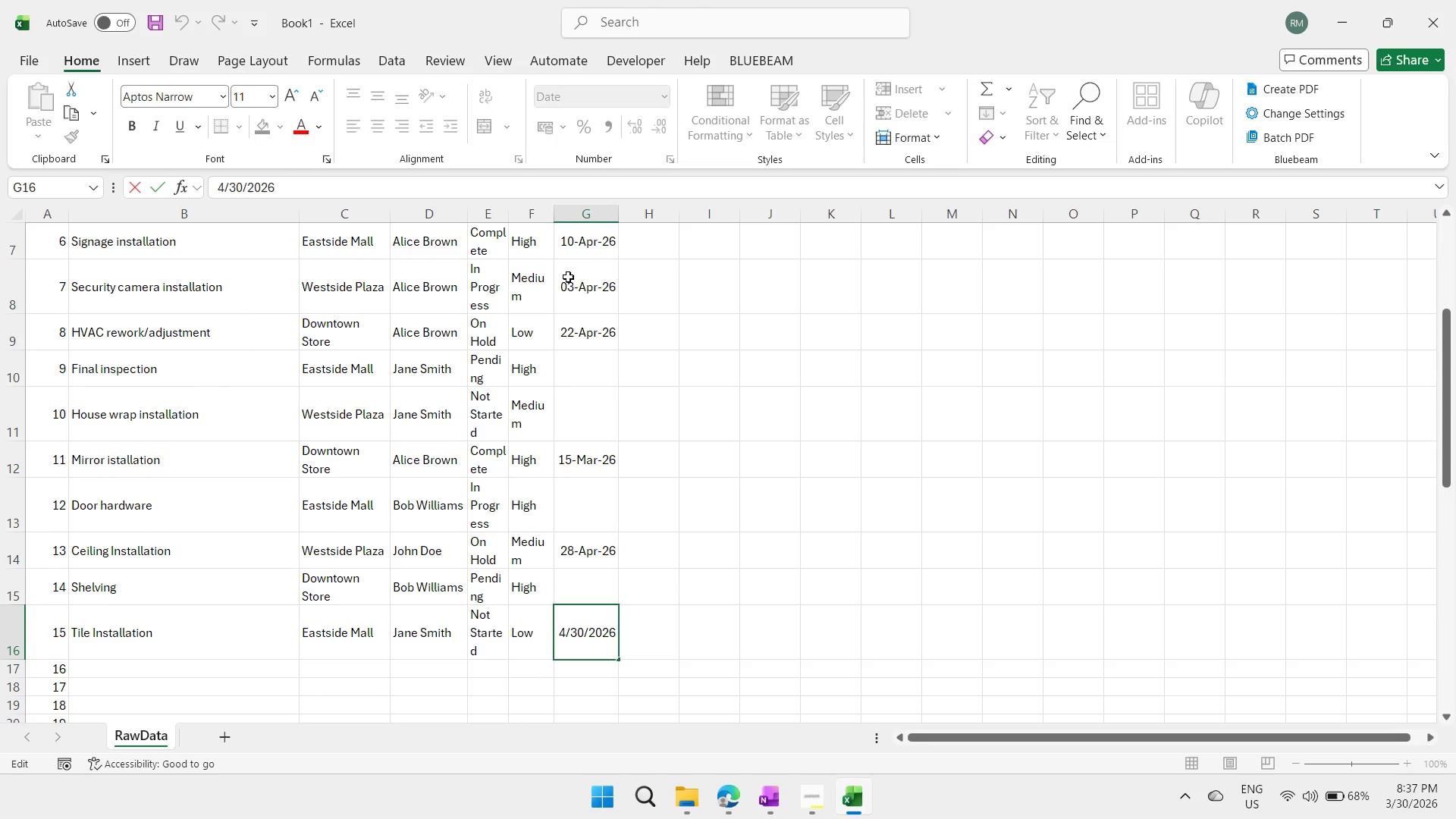 
key(ArrowLeft)
 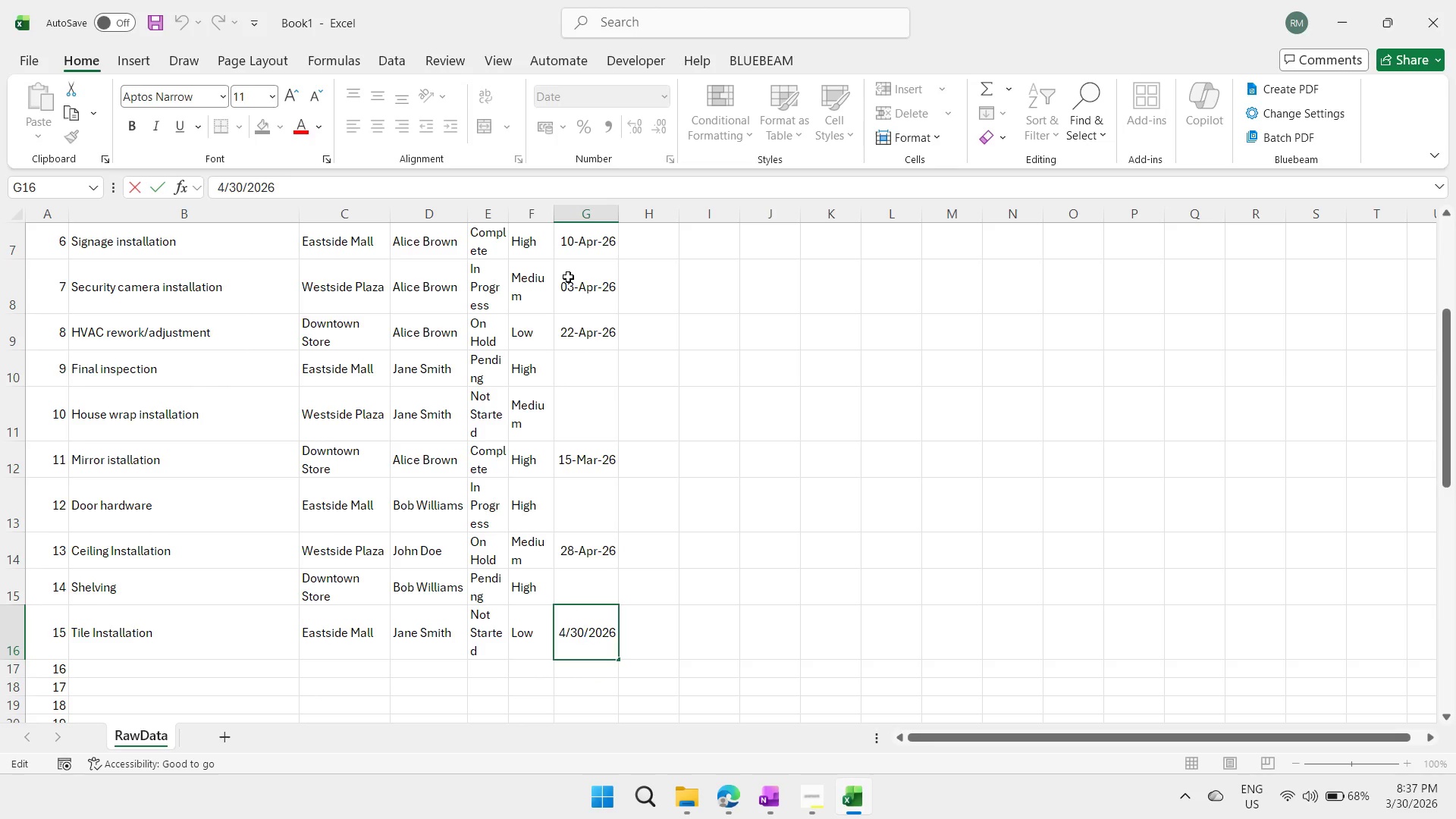 
key(Backspace)
key(Backspace)
type(30)
 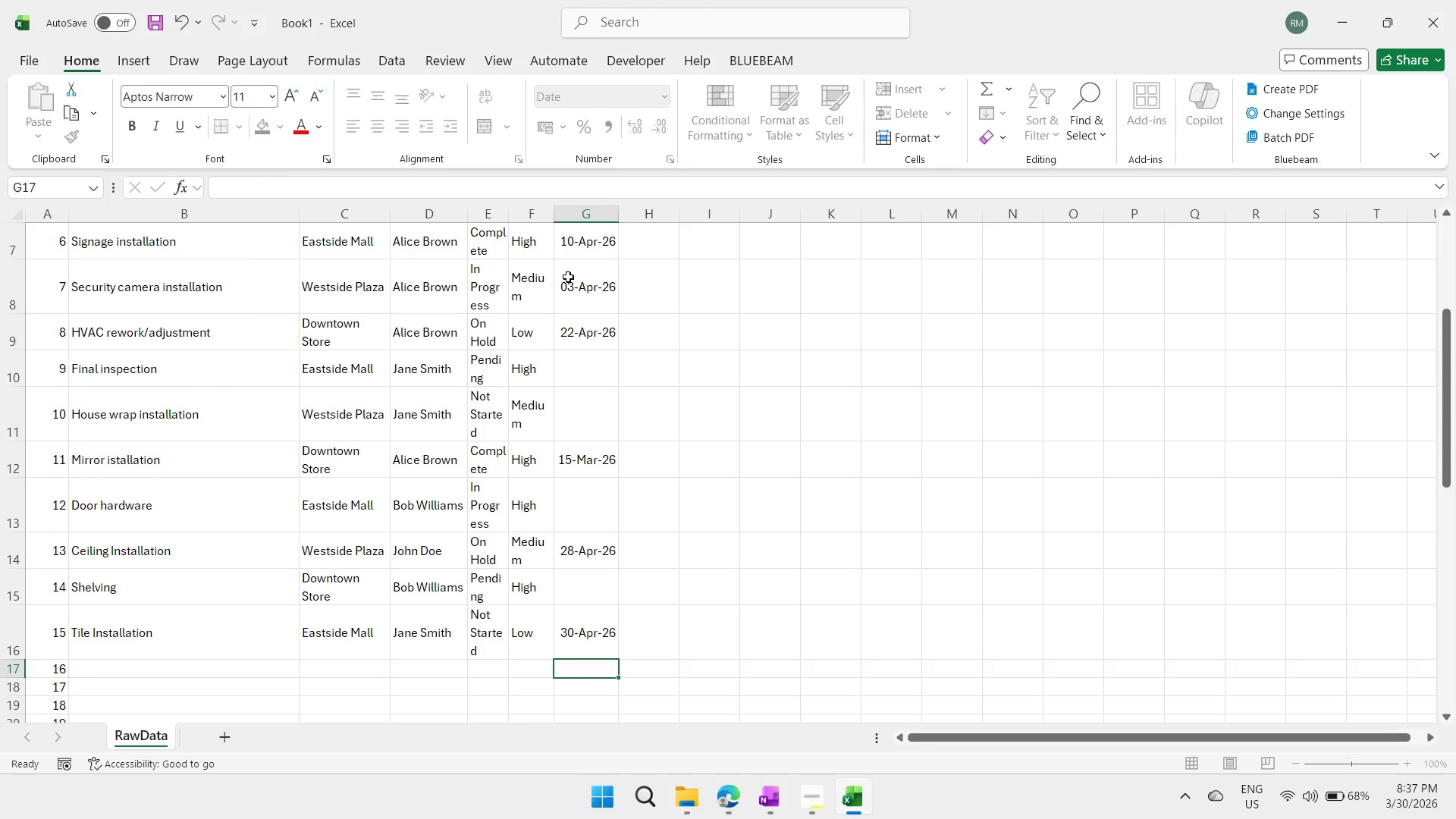 
key(Enter)
 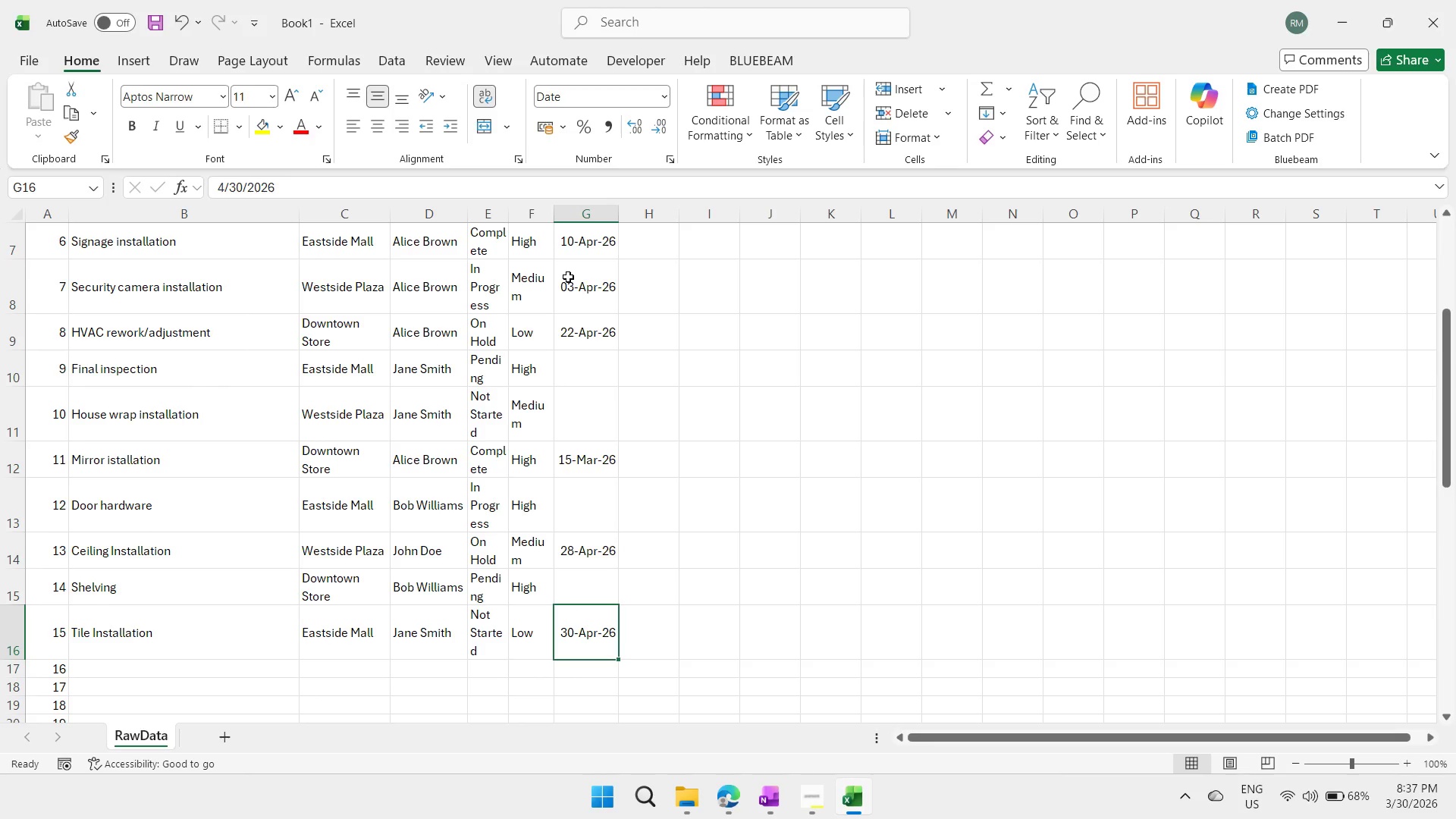 
hold_key(key=ArrowUp, duration=0.55)
 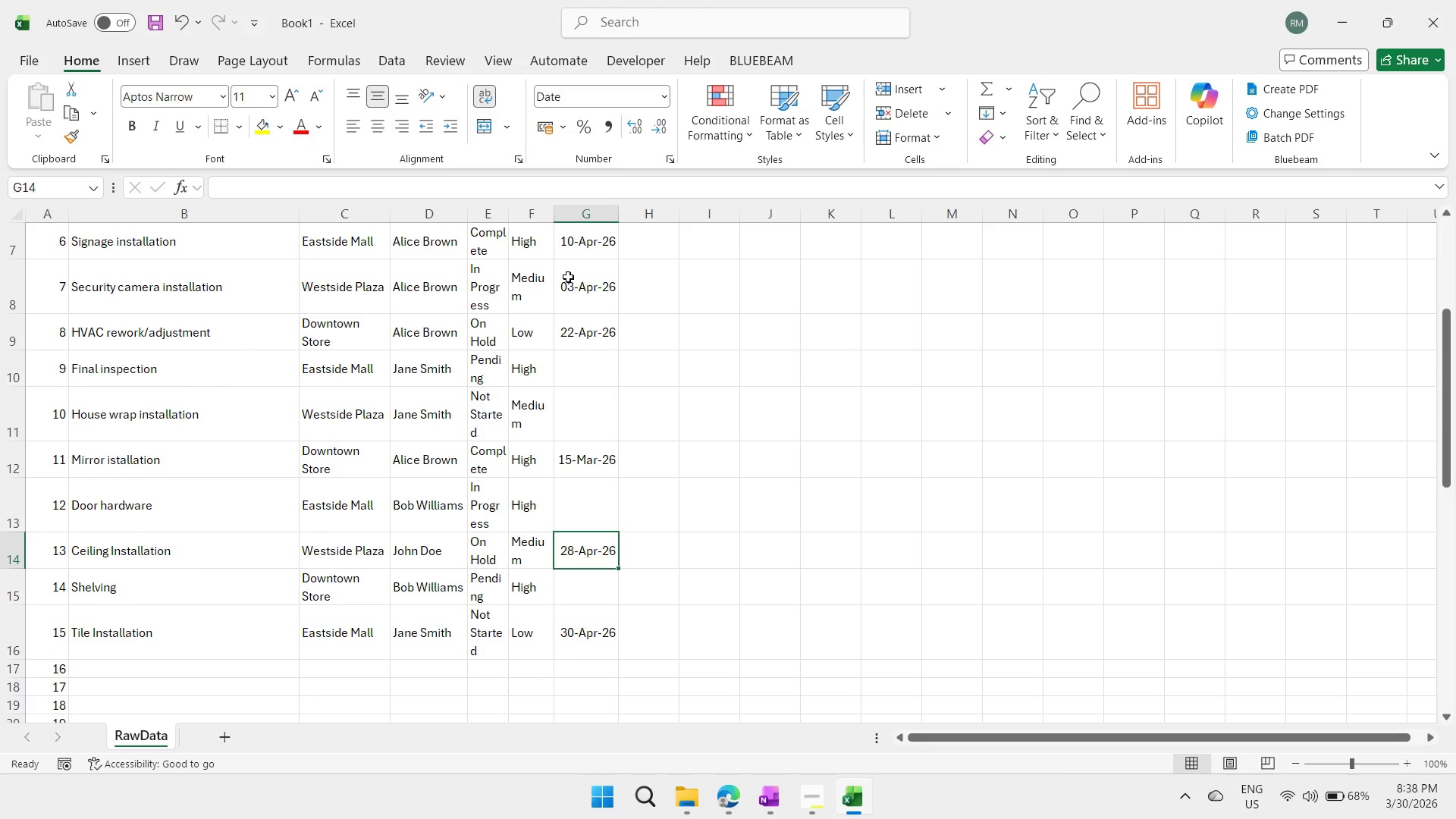 
key(ArrowUp)
 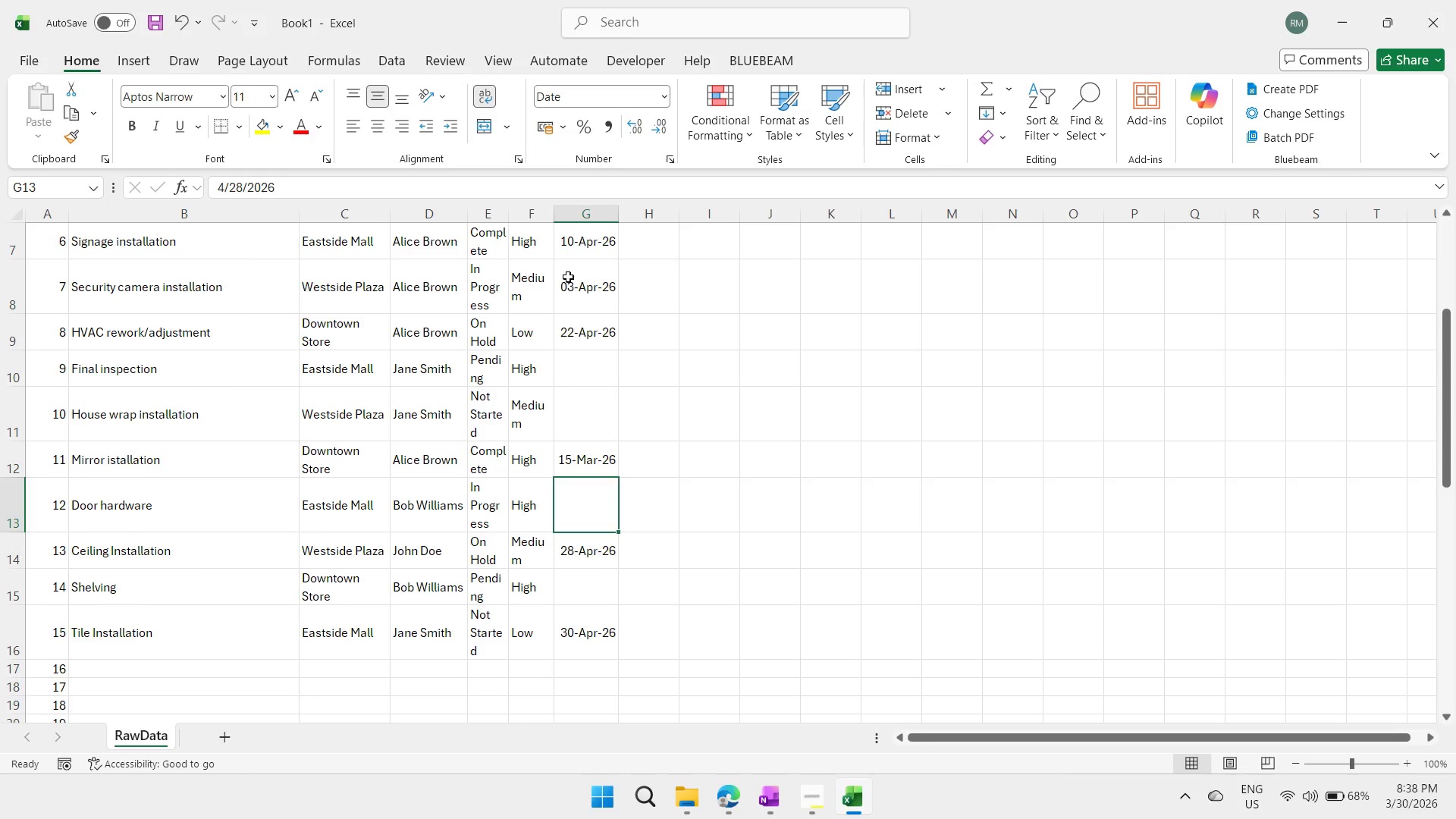 
key(ArrowUp)
 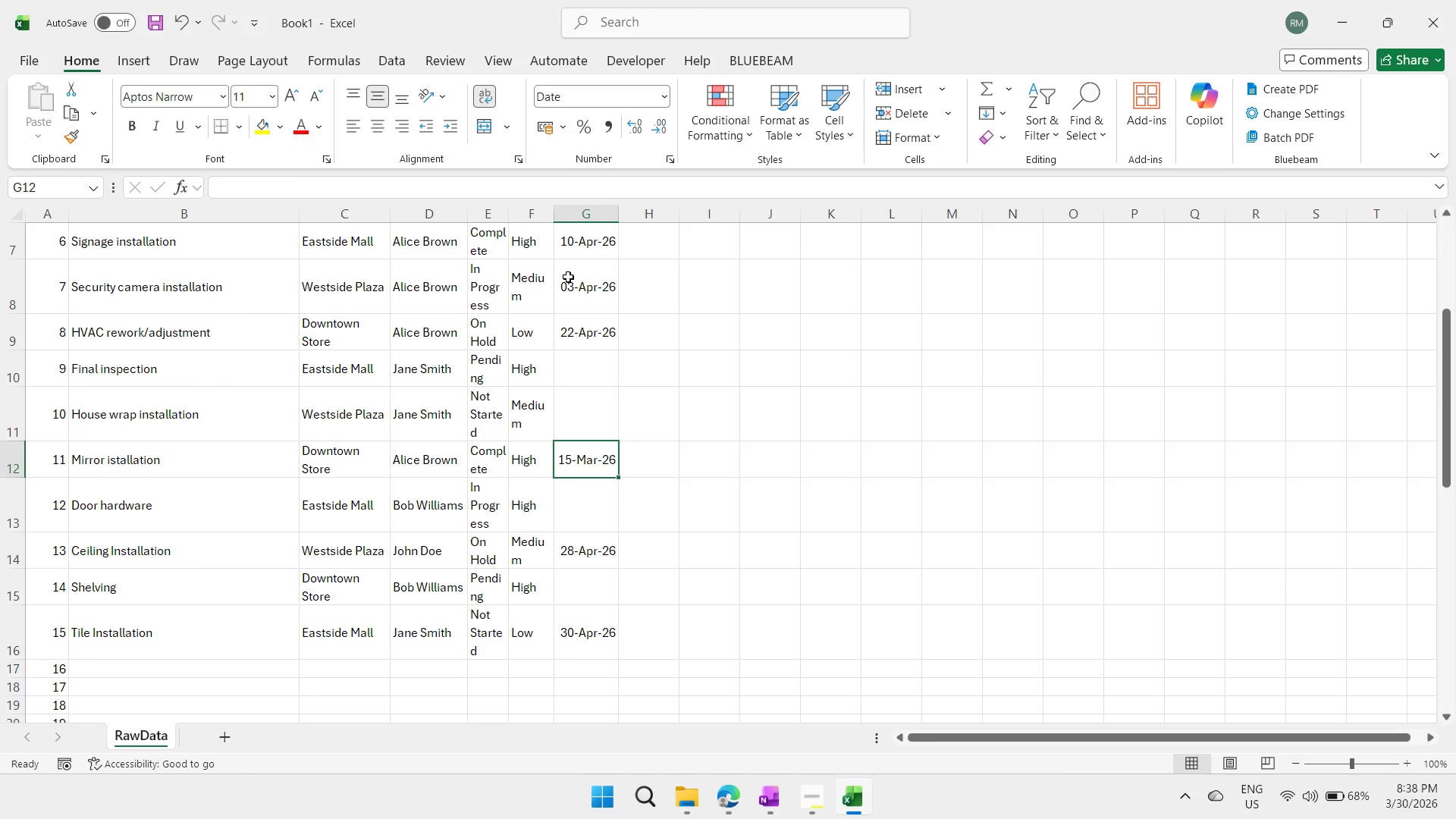 
key(ArrowUp)
 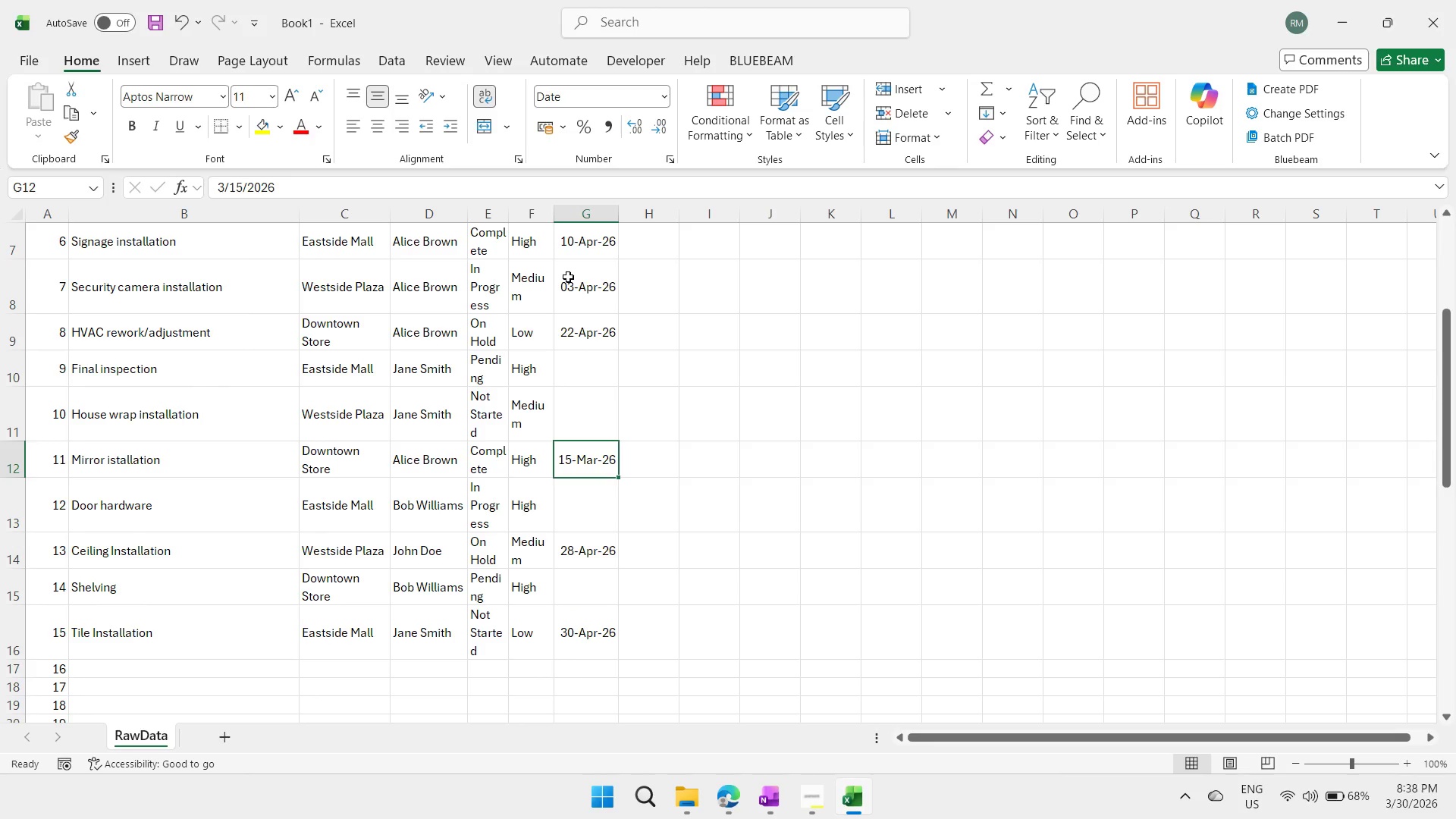 
key(Control+ControlLeft)
 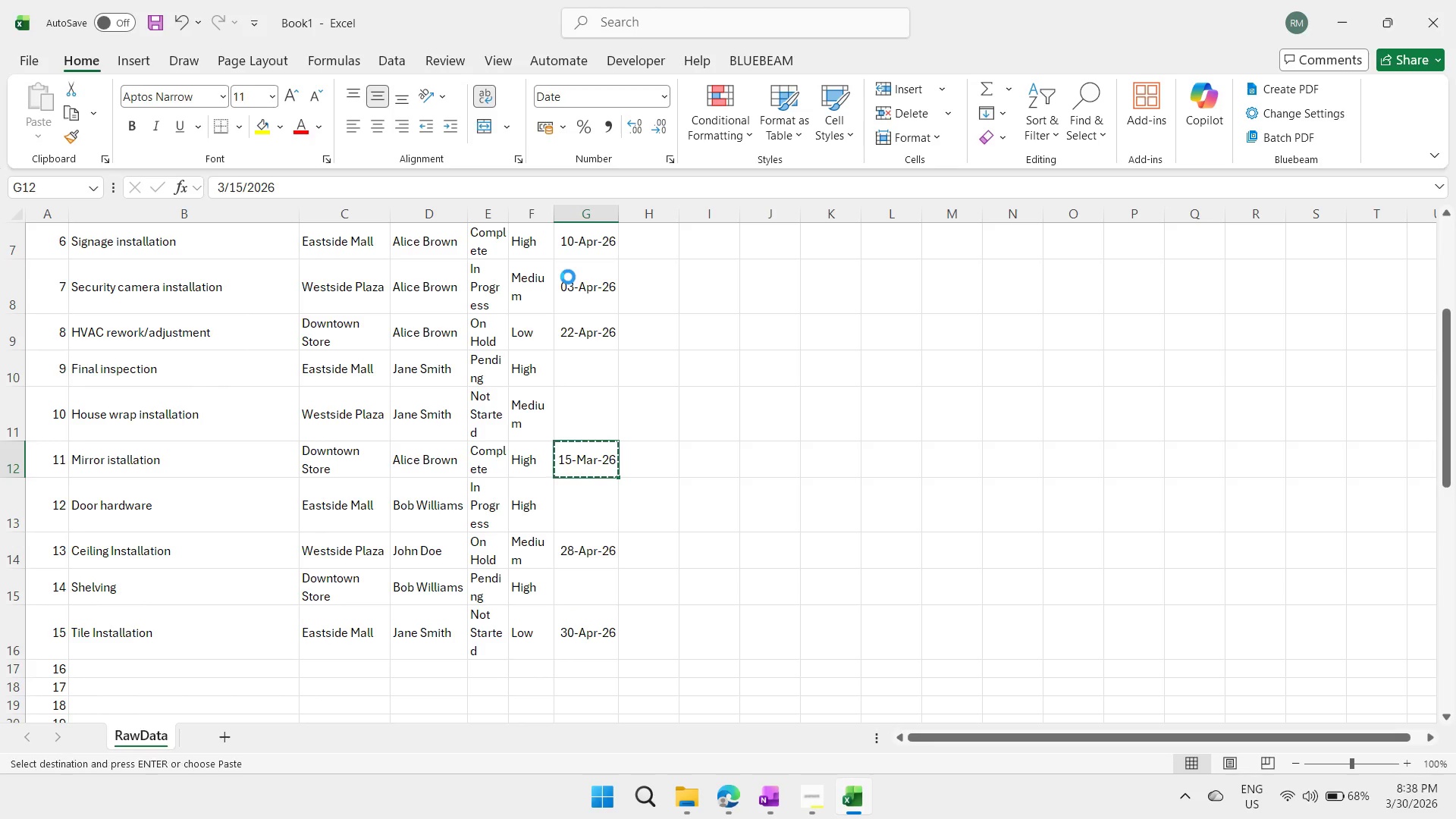 
key(Control+C)
 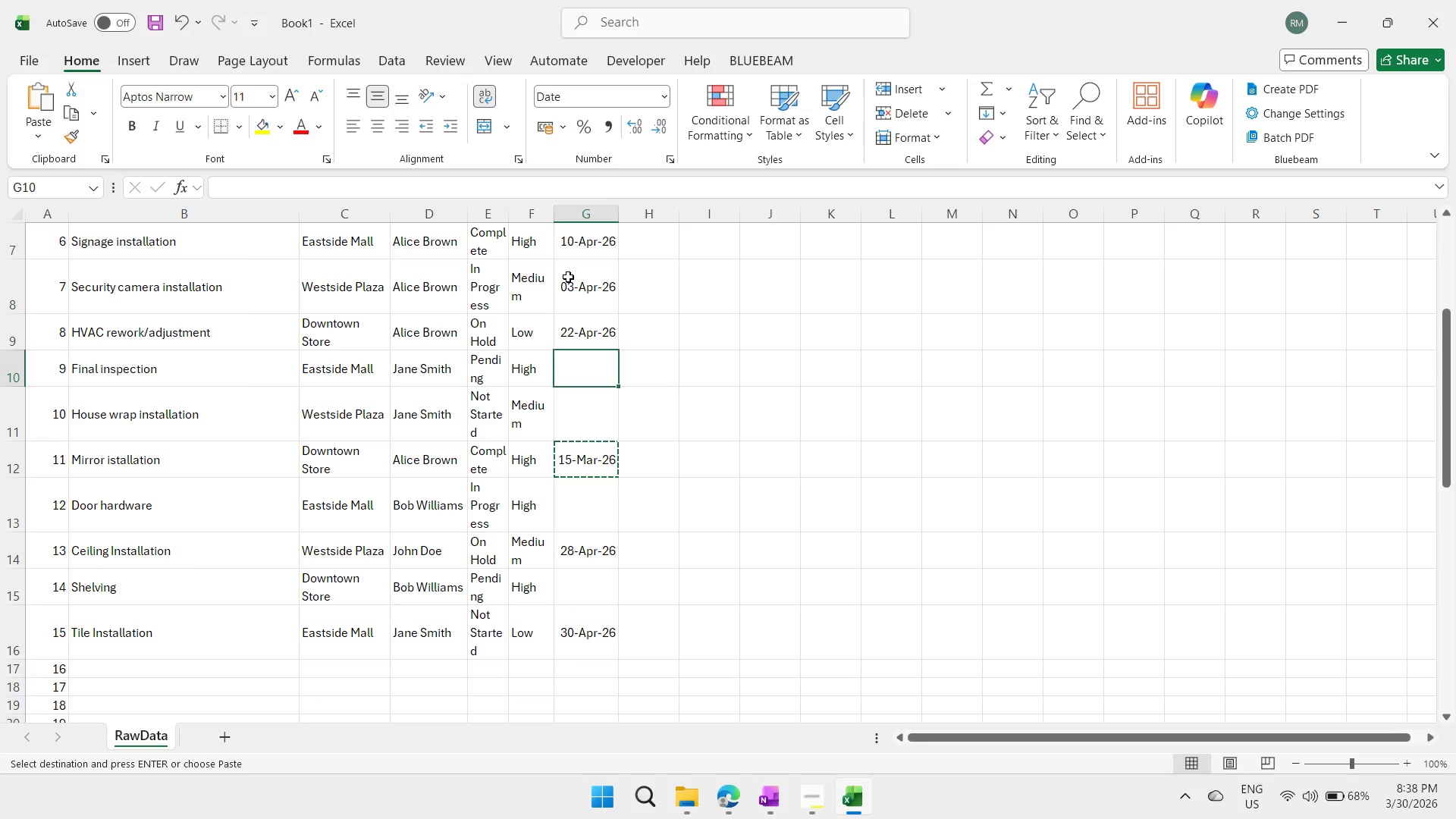 
key(ArrowUp)
 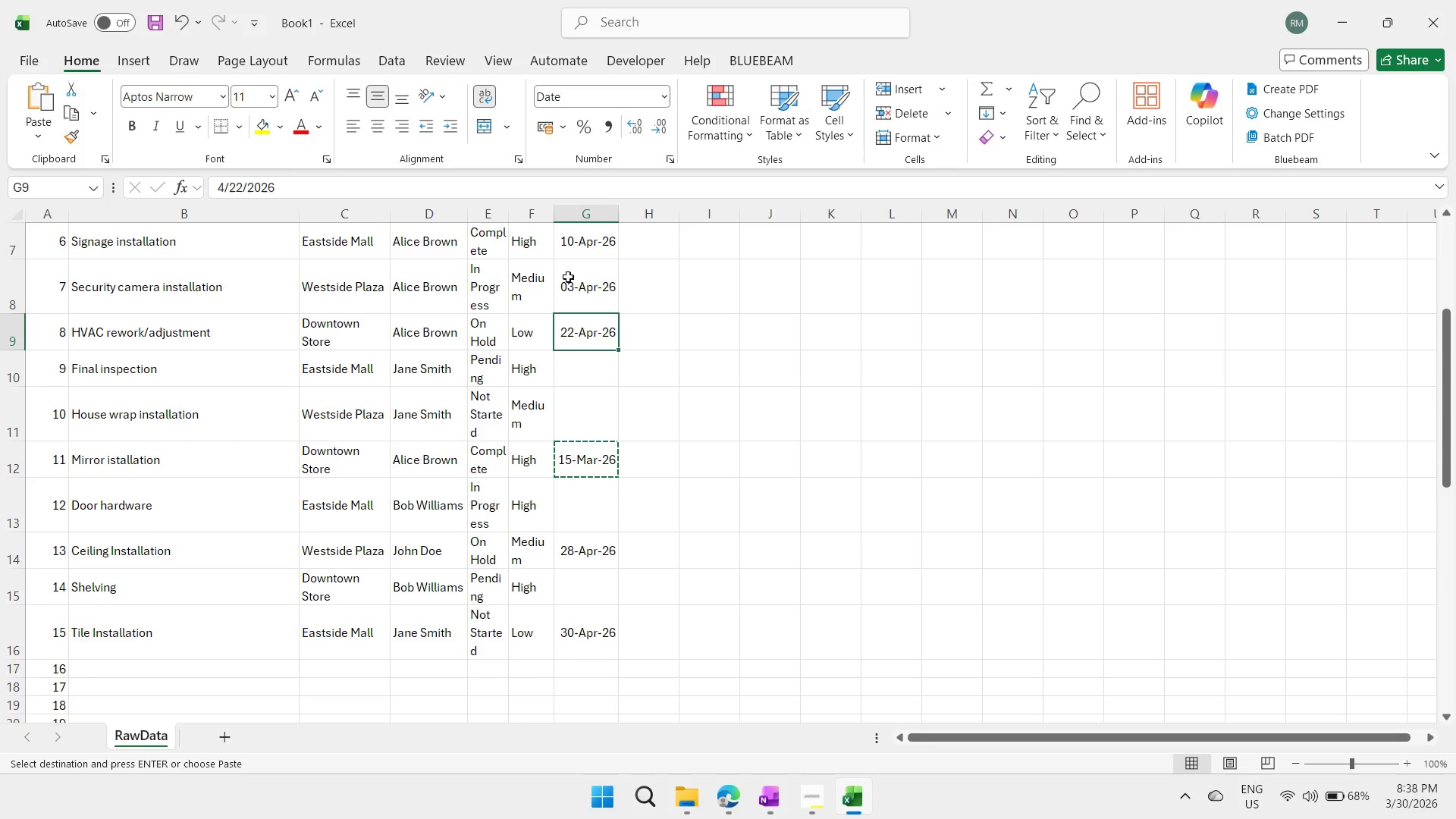 
key(ArrowUp)
 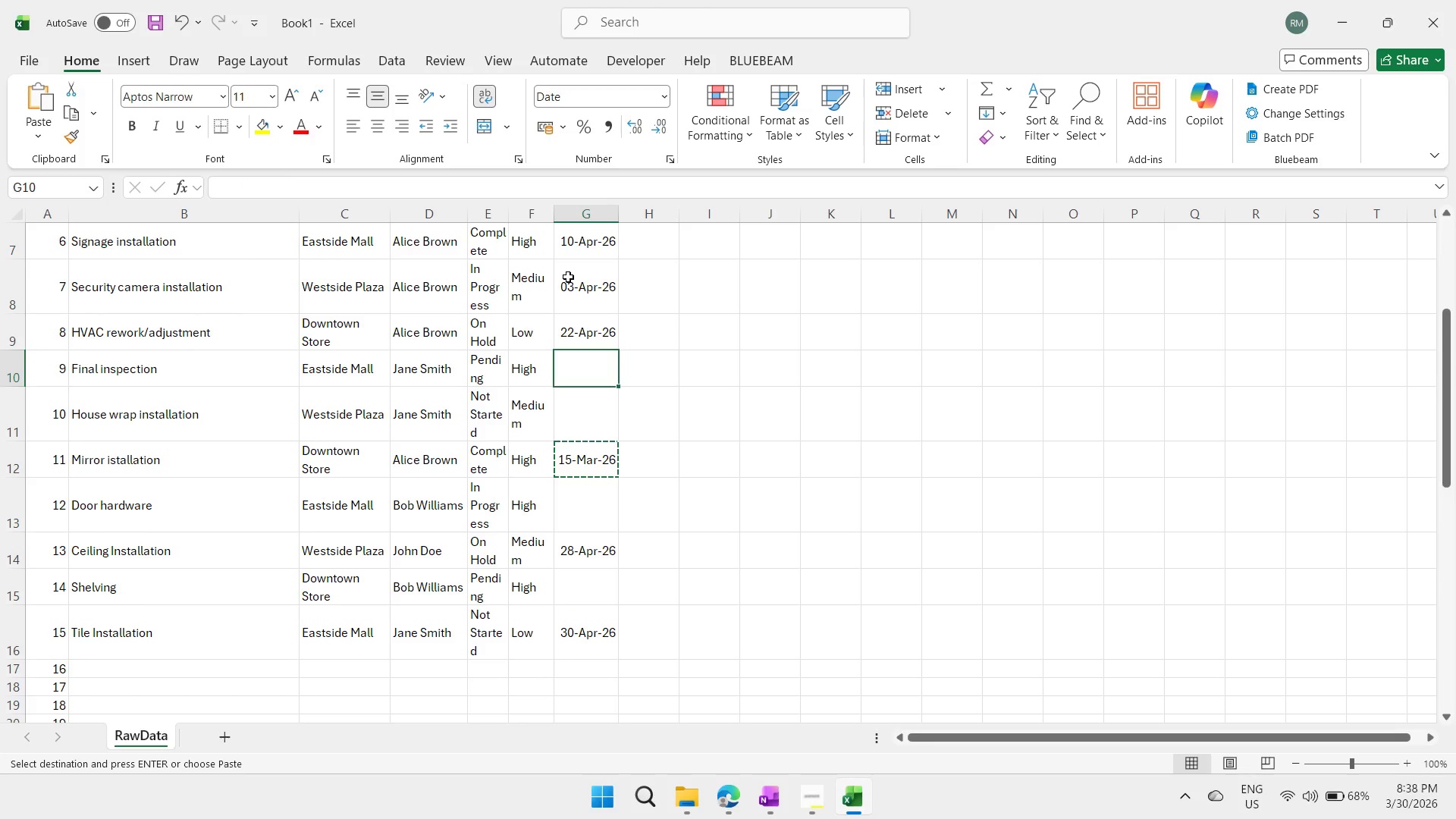 
key(ArrowDown)
 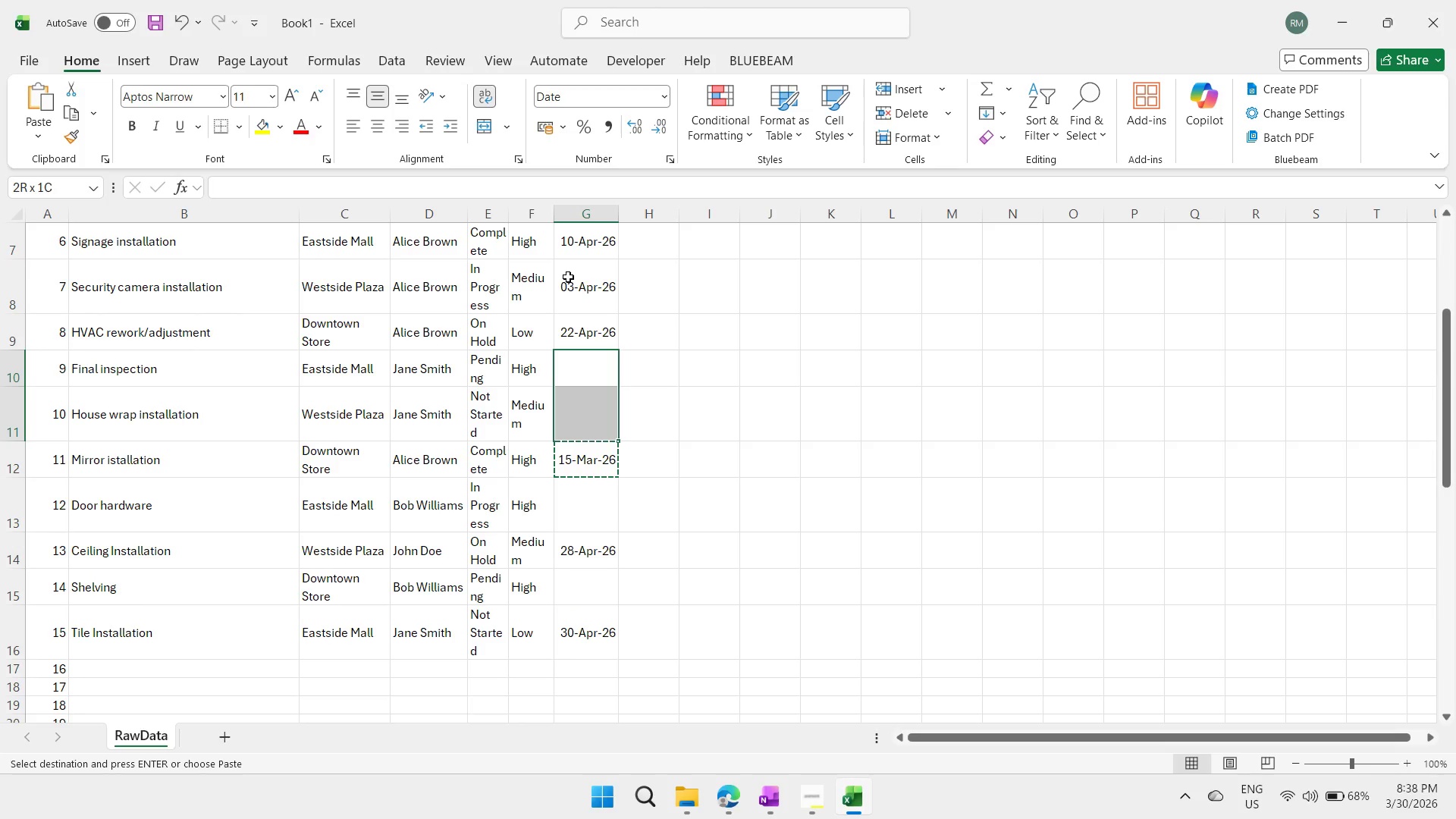 
key(Shift+ArrowDown)
 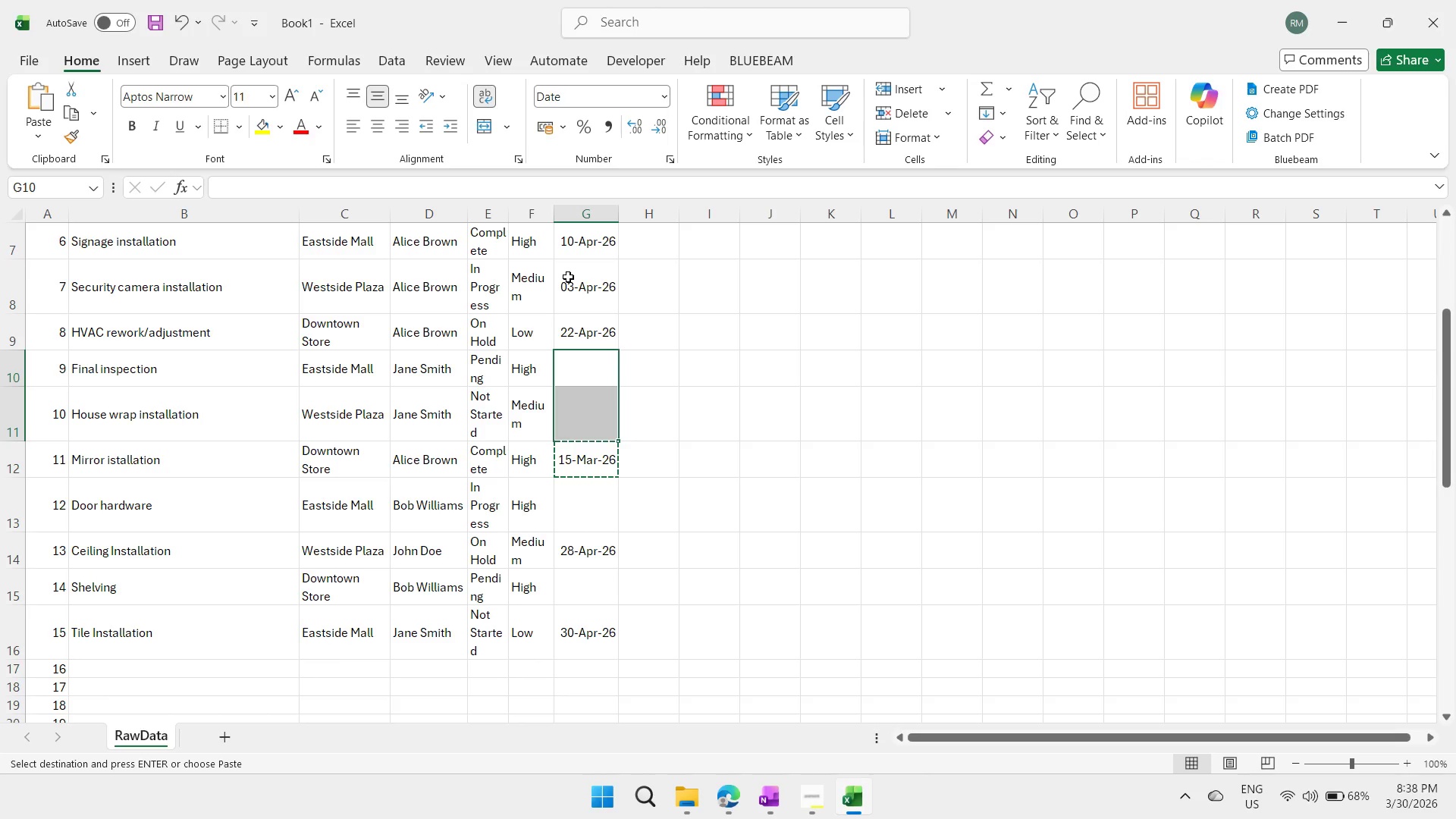 
key(Control+ControlLeft)
 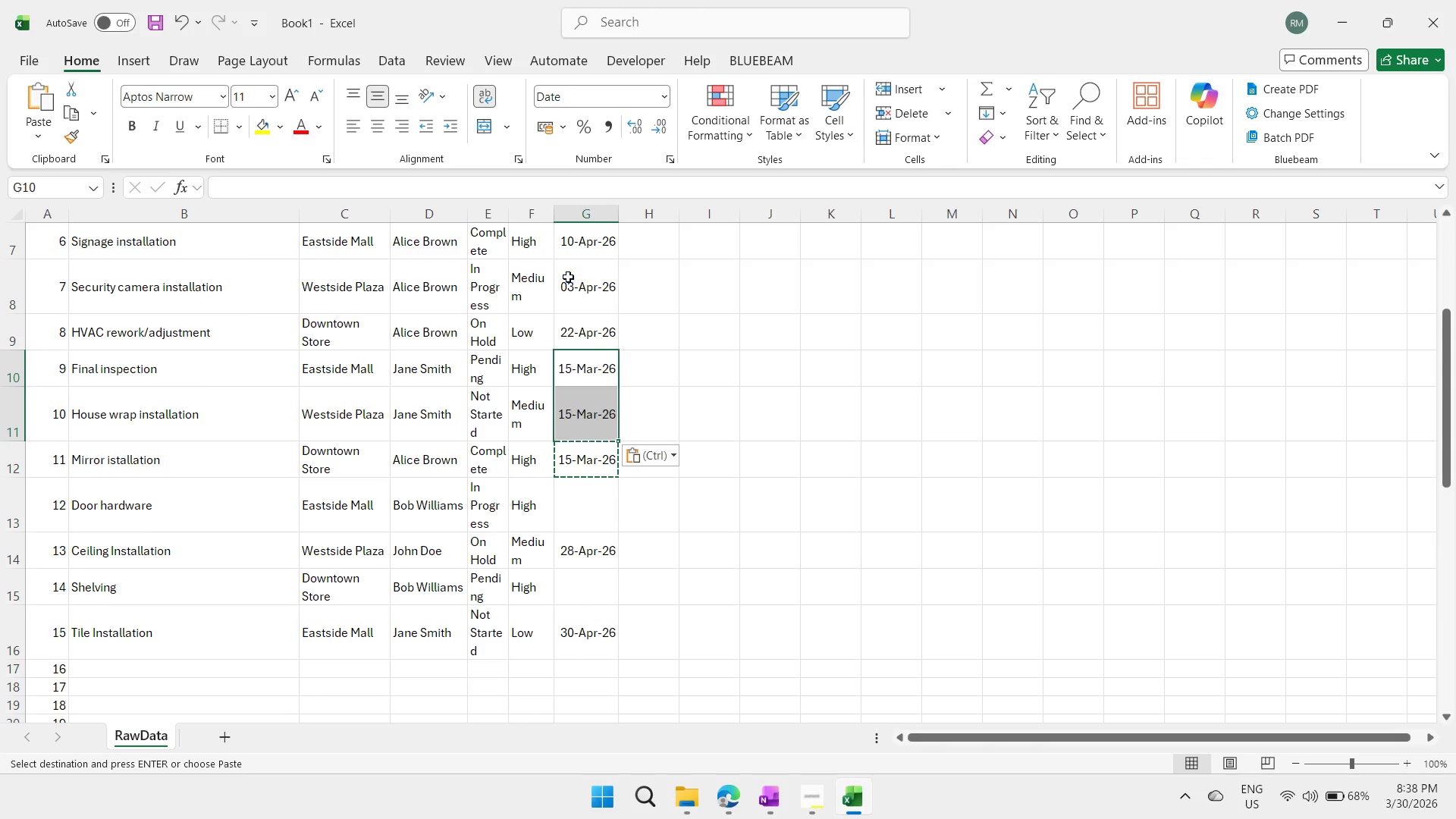 
key(Control+V)
 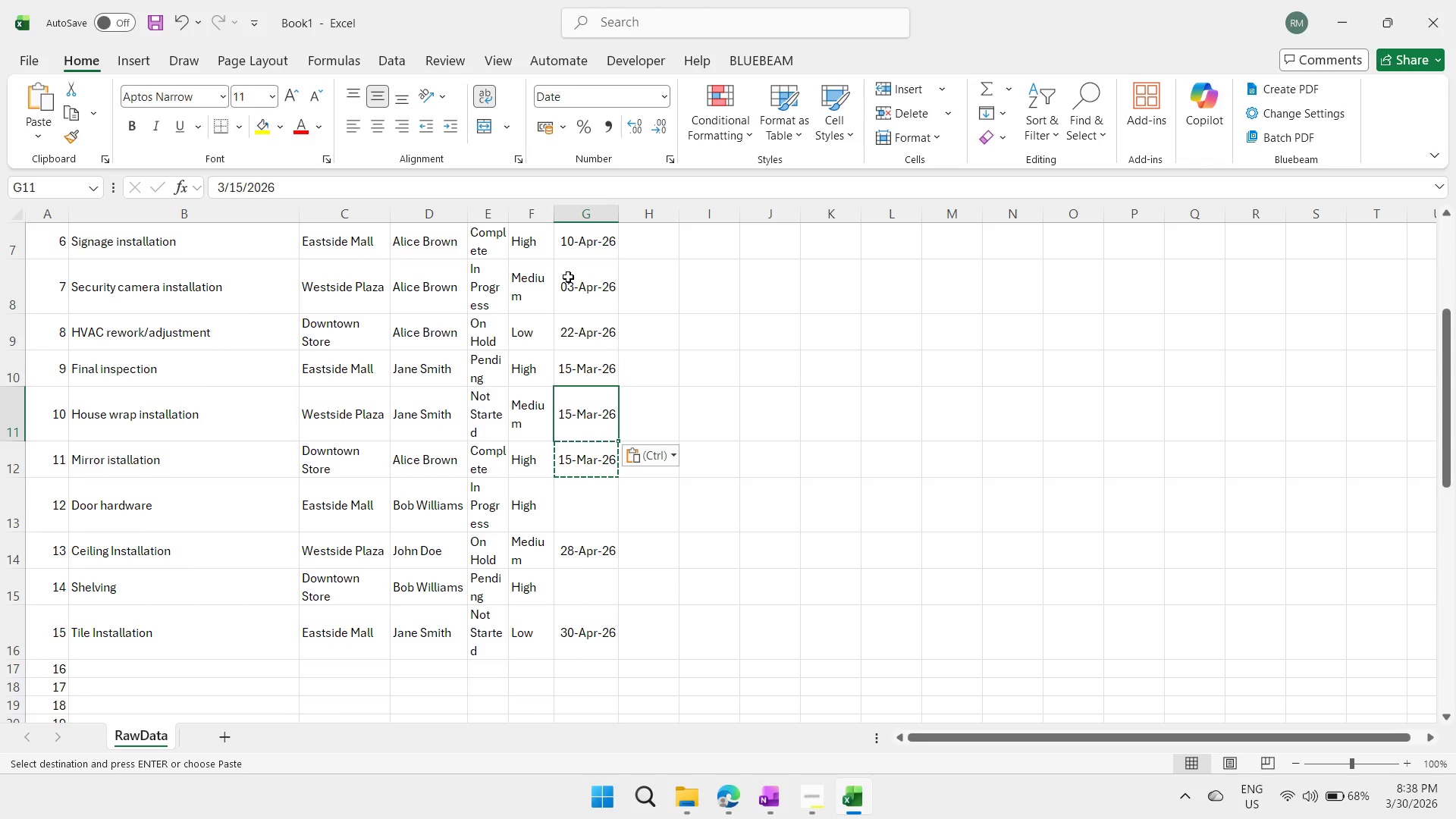 
key(ArrowDown)
 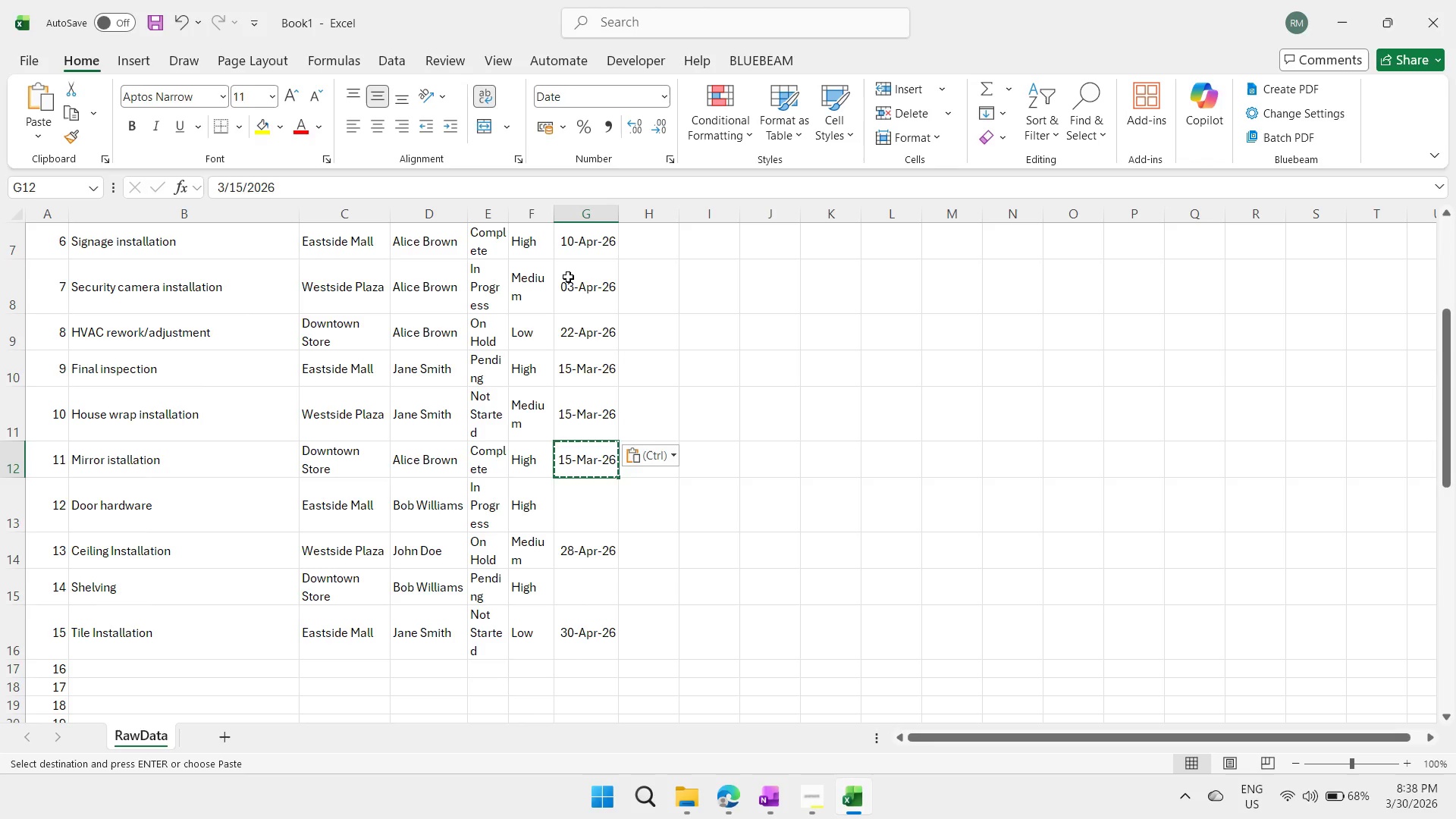 
key(ArrowDown)
 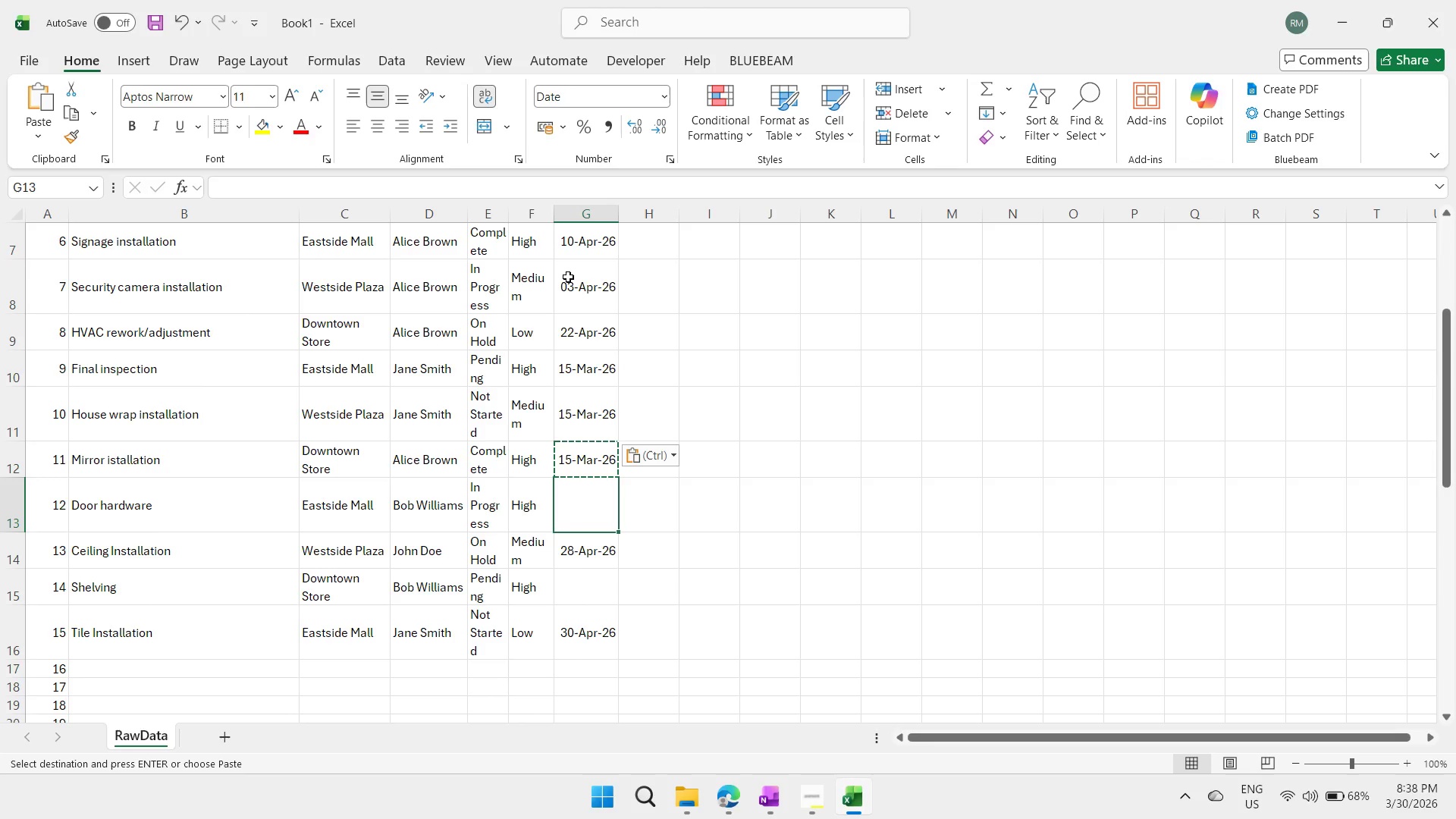 
key(ArrowDown)
 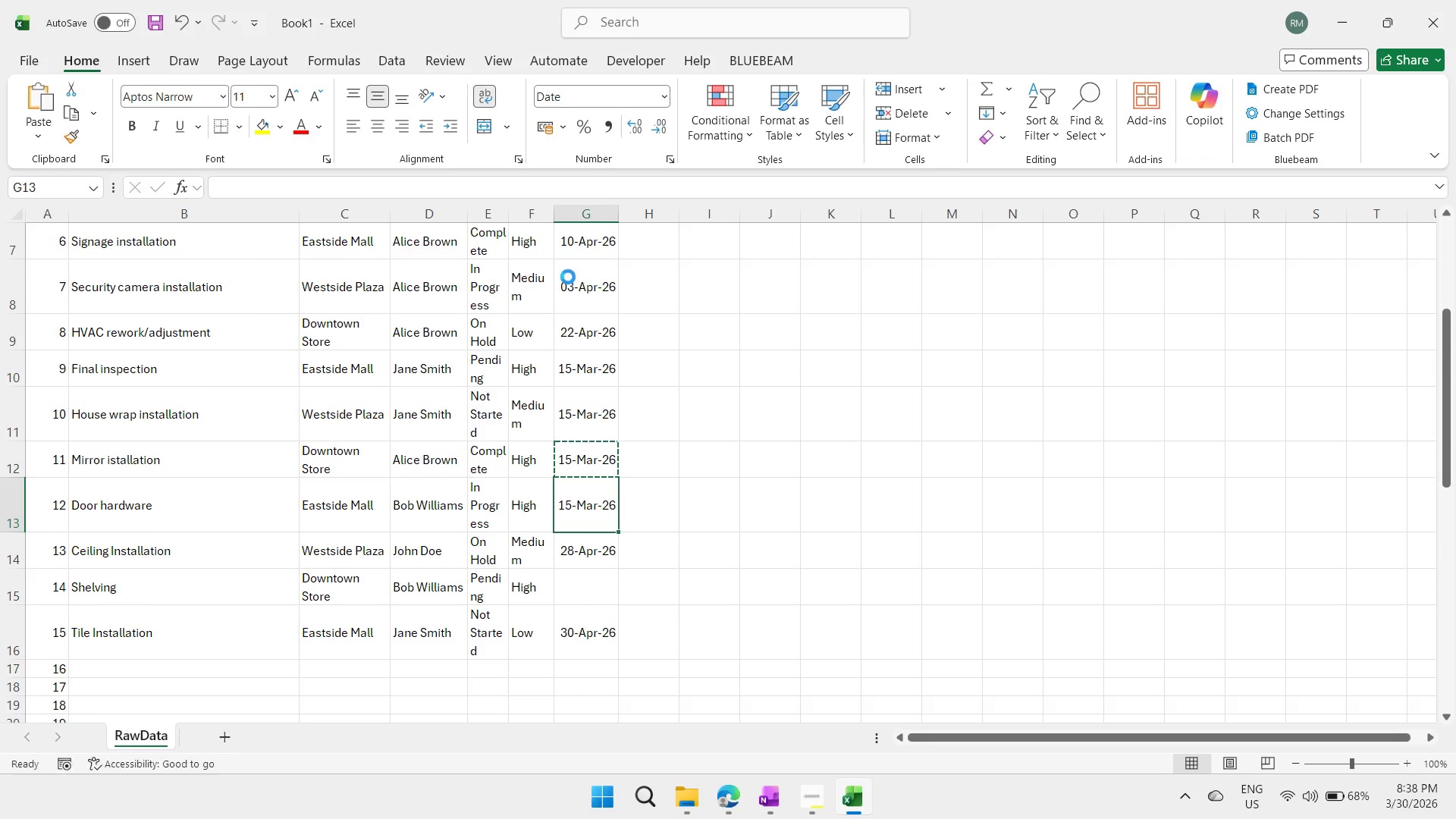 
key(Control+ControlLeft)
 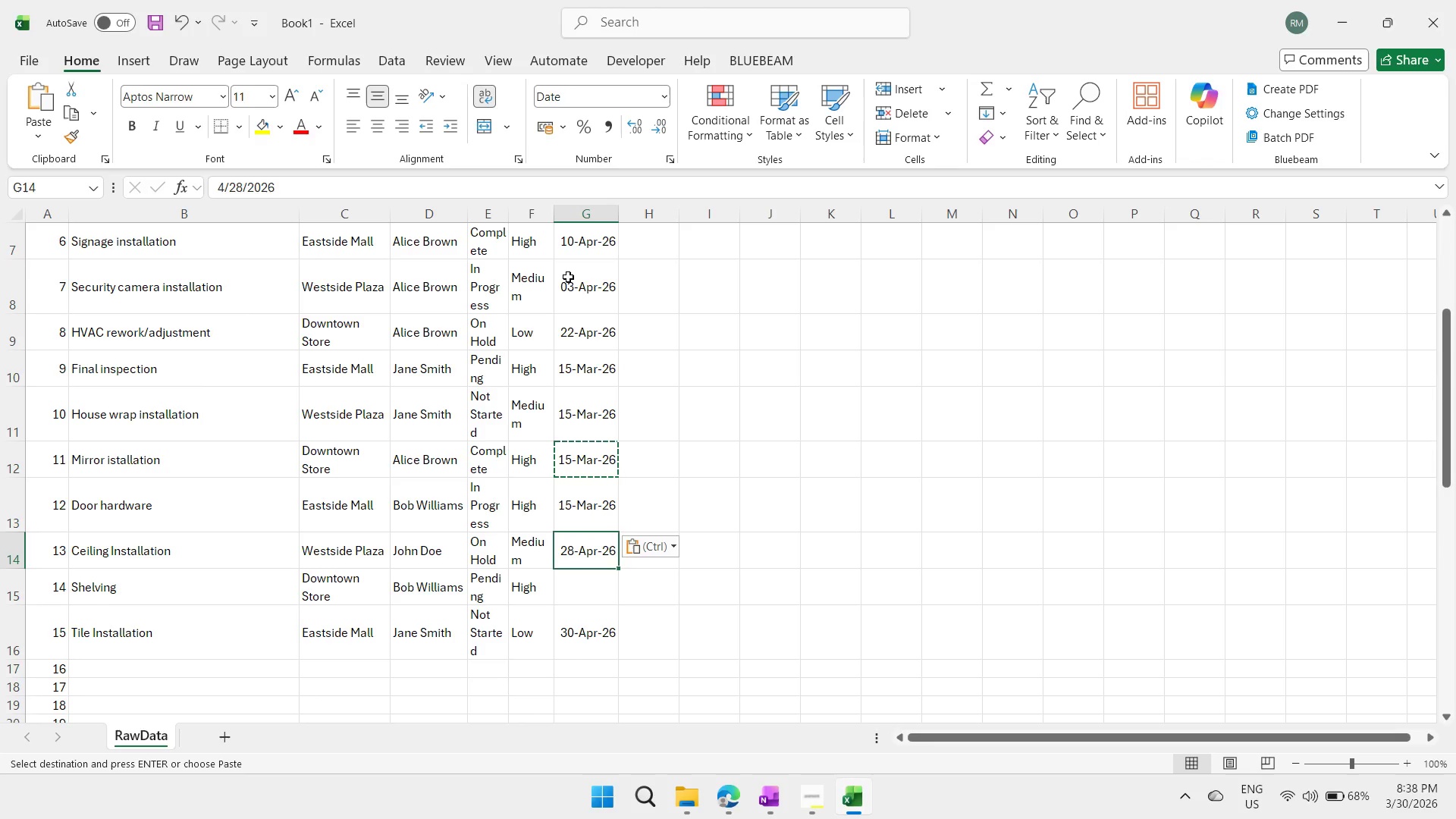 
key(Control+V)
 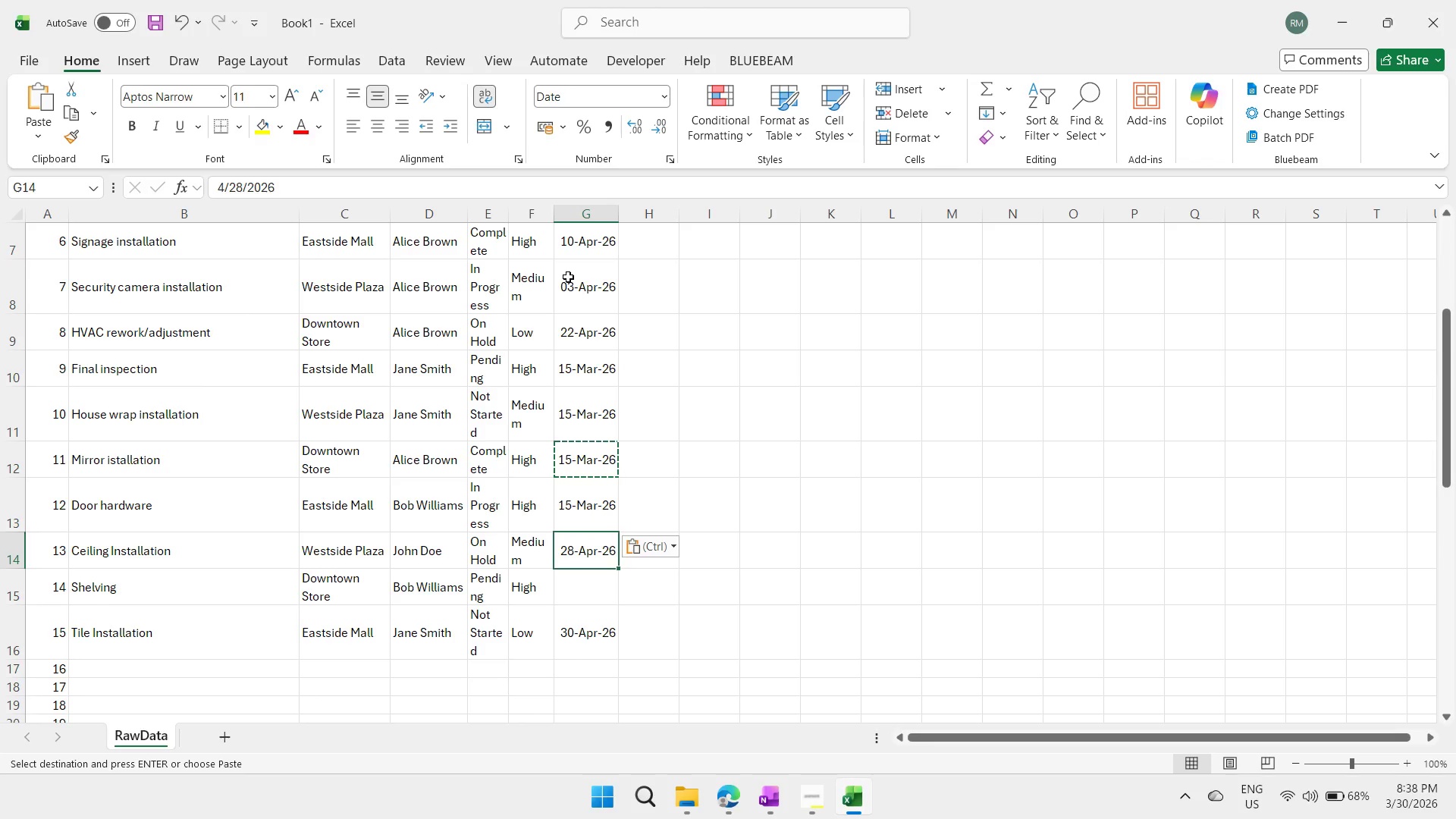 
key(ArrowDown)
 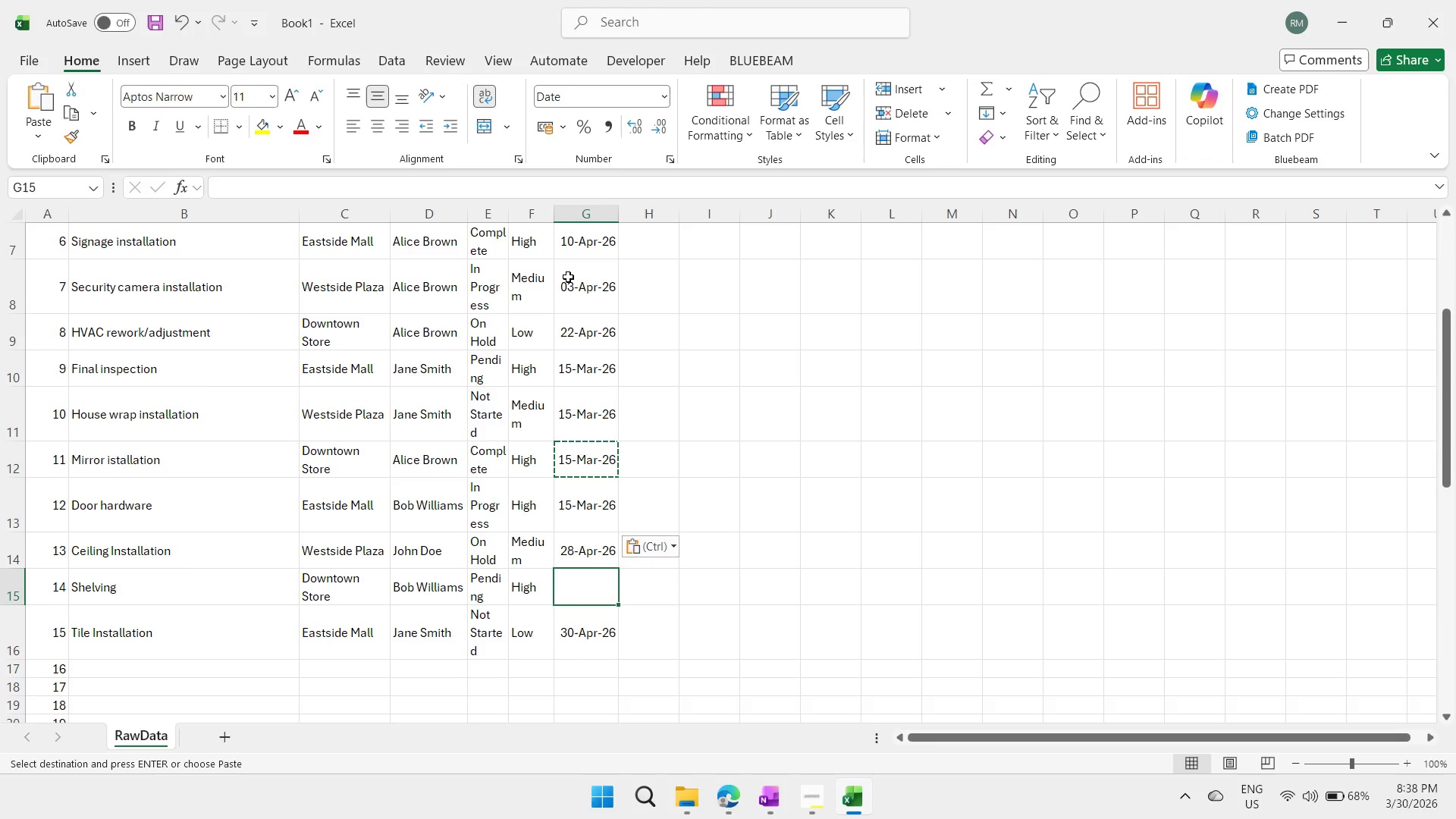 
key(ArrowDown)
 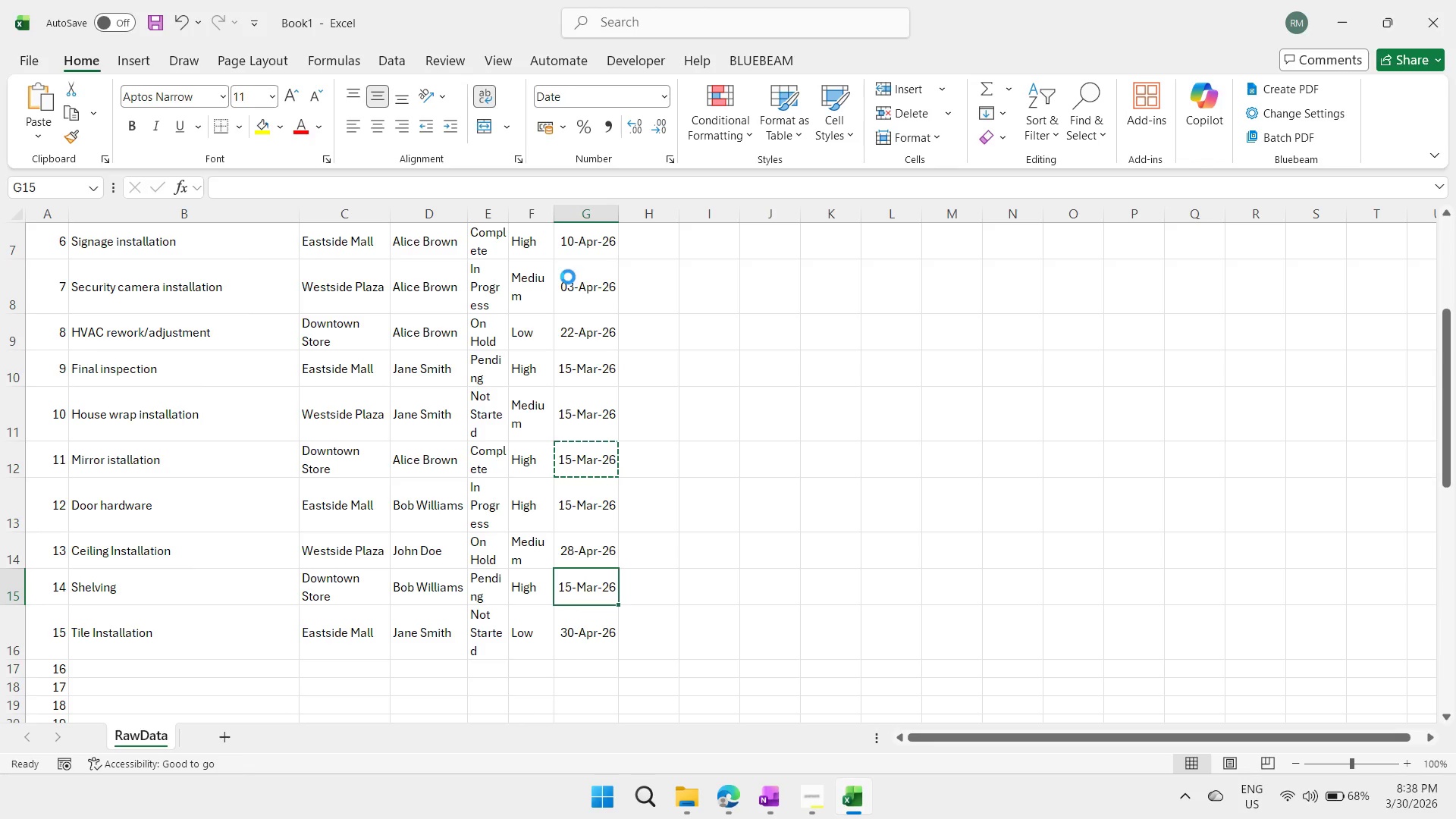 
key(Control+ControlLeft)
 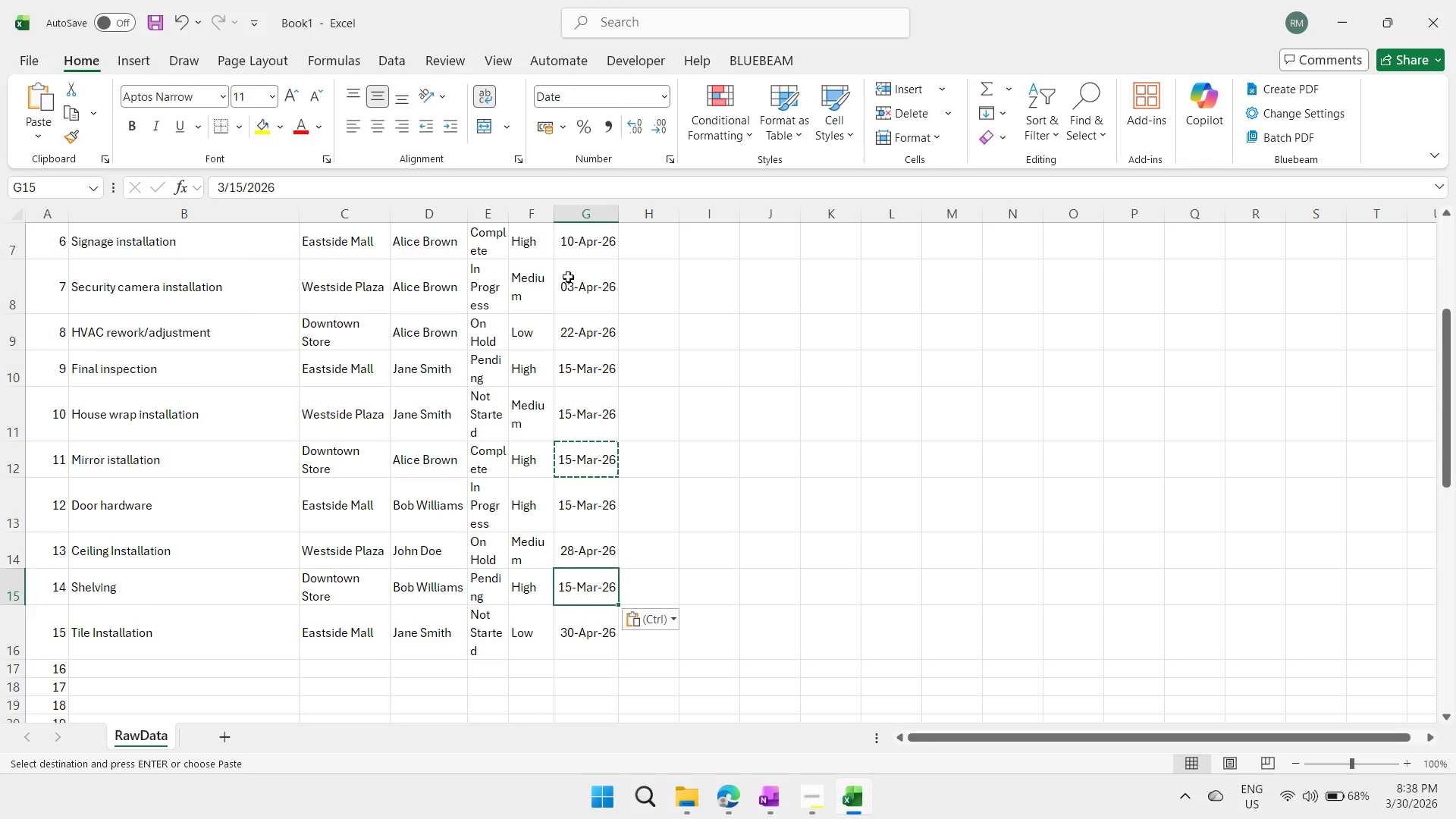 
key(Control+V)
 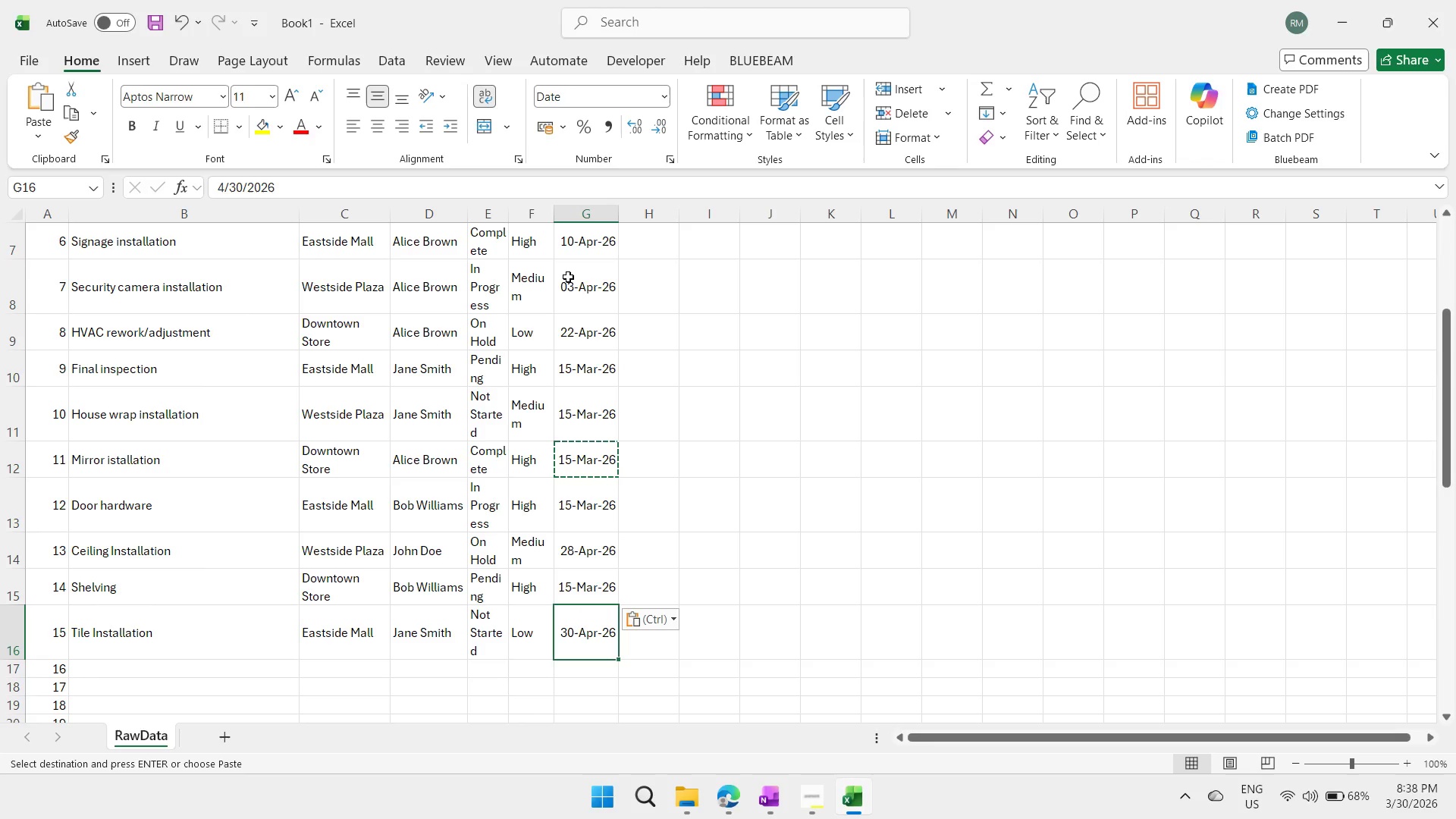 
key(ArrowDown)
 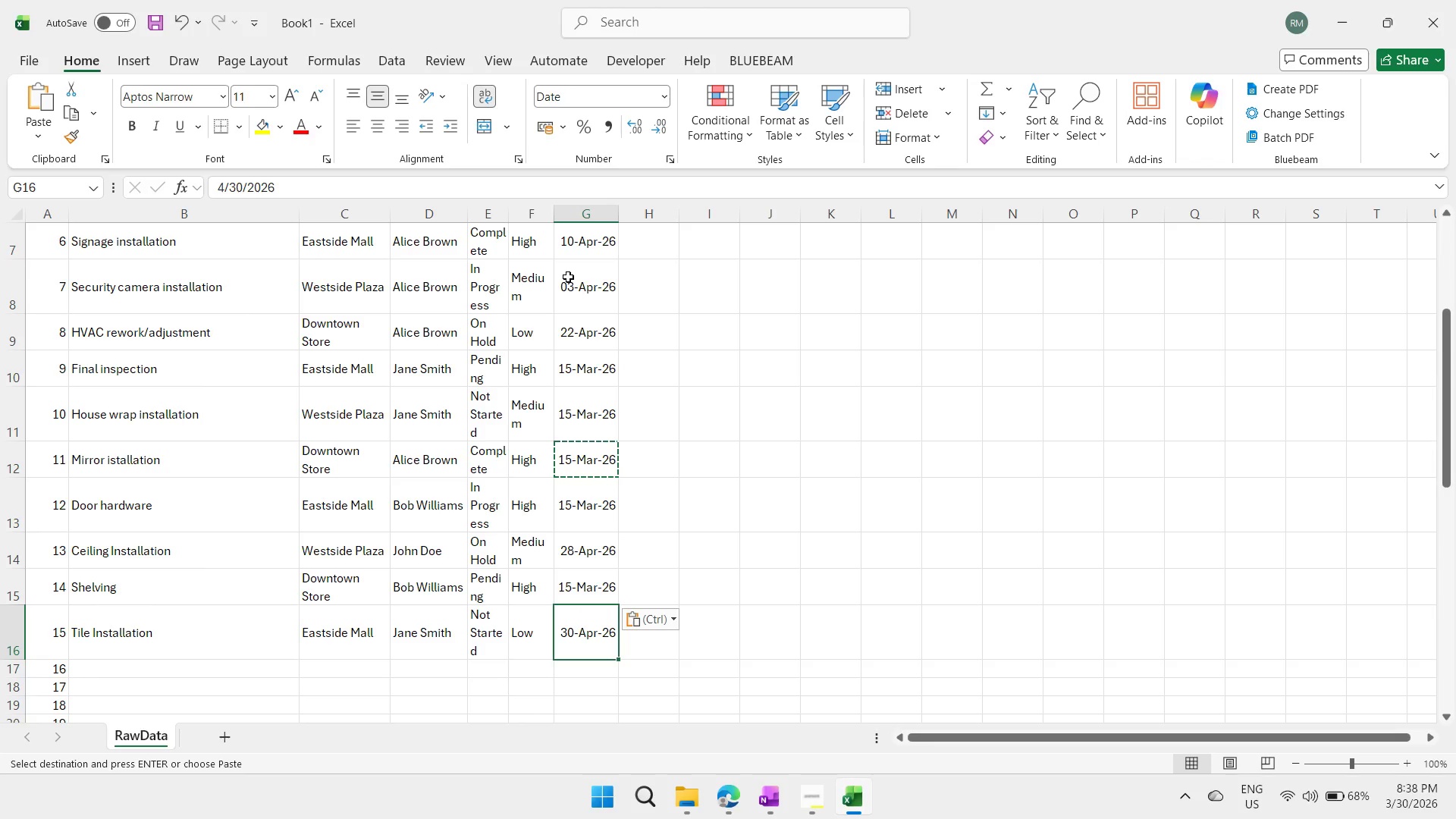 
key(ArrowUp)
 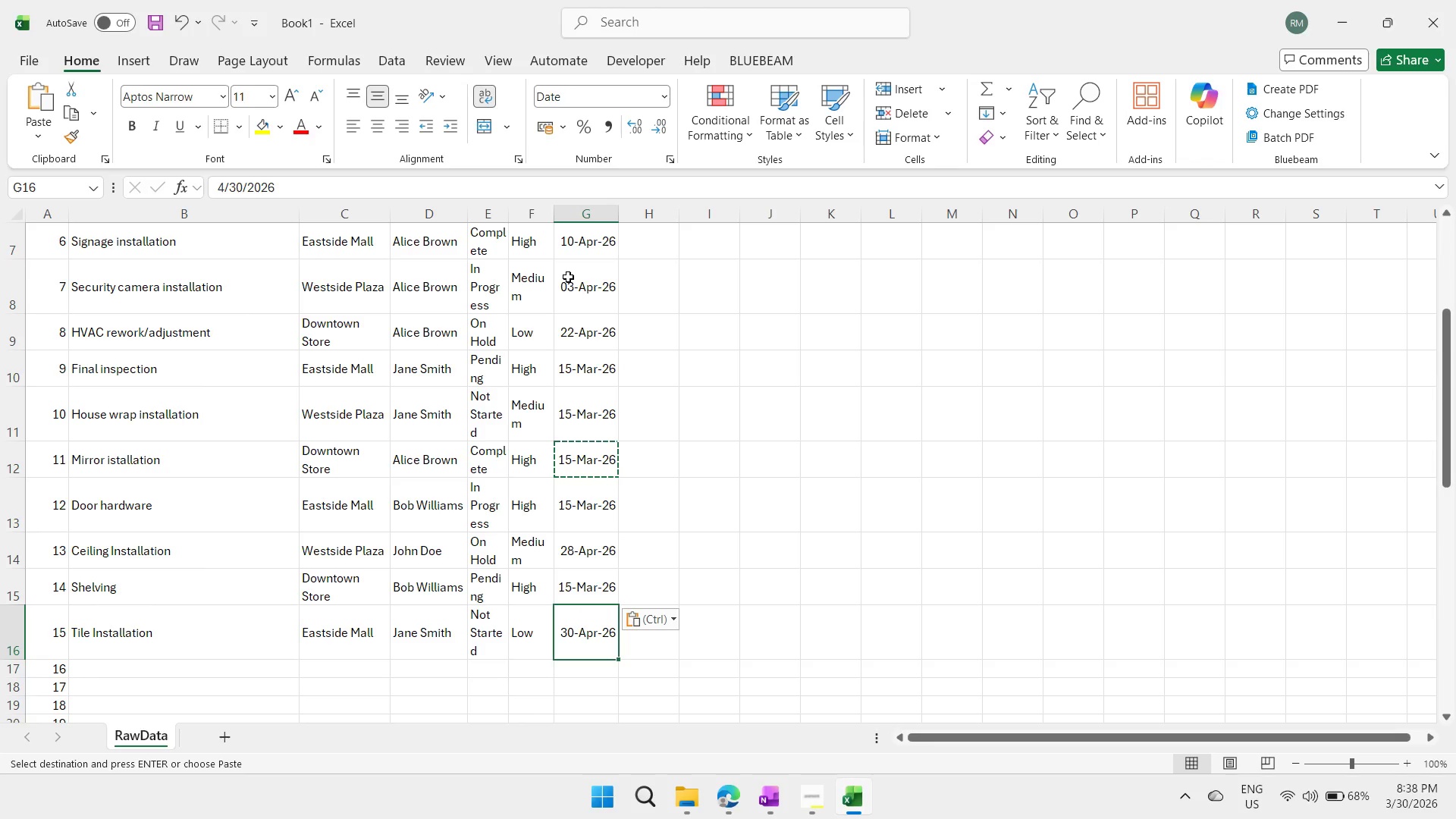 
key(ArrowDown)
 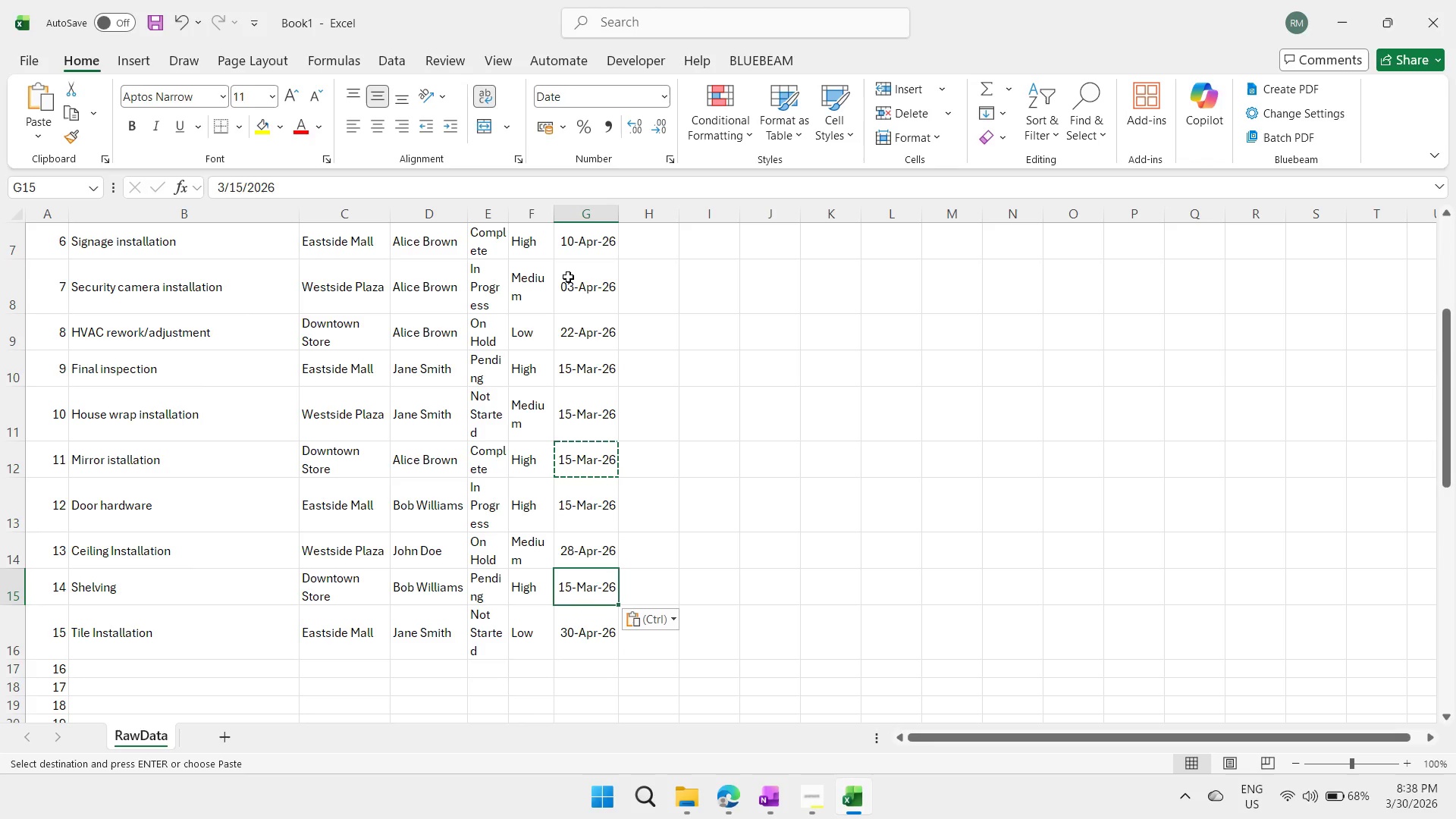 
key(ArrowUp)
 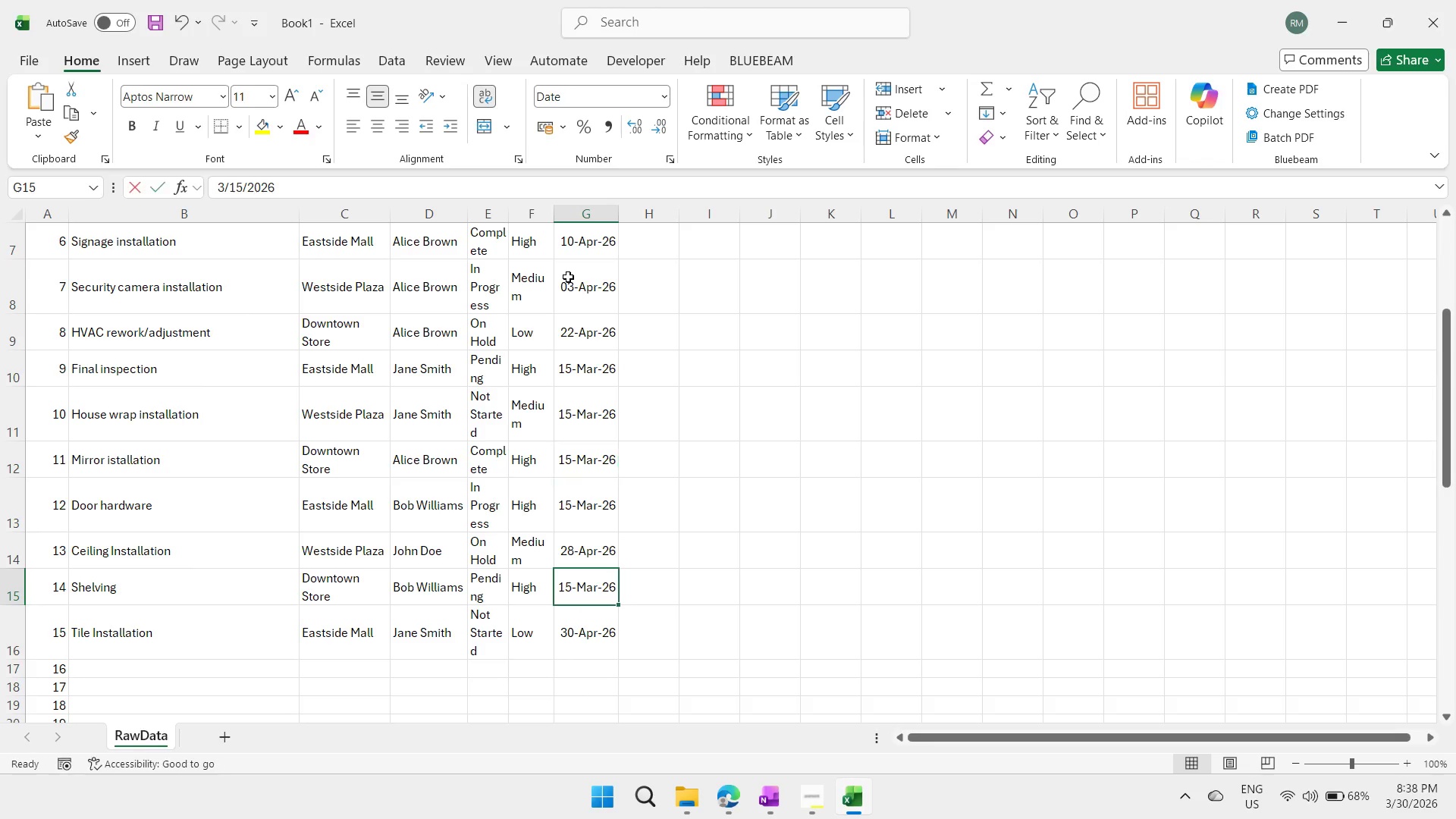 
key(F2)
 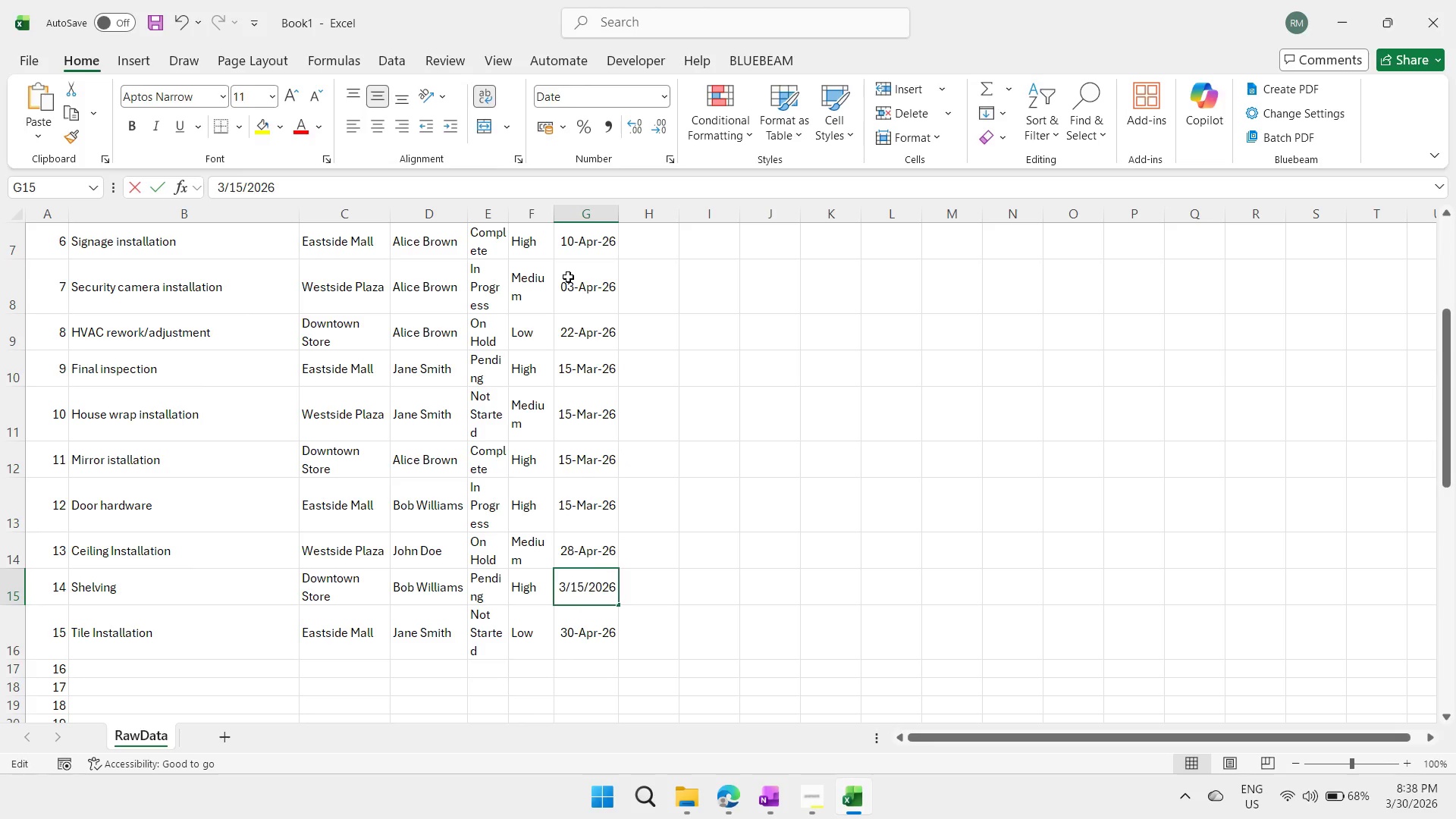 
key(ArrowLeft)
 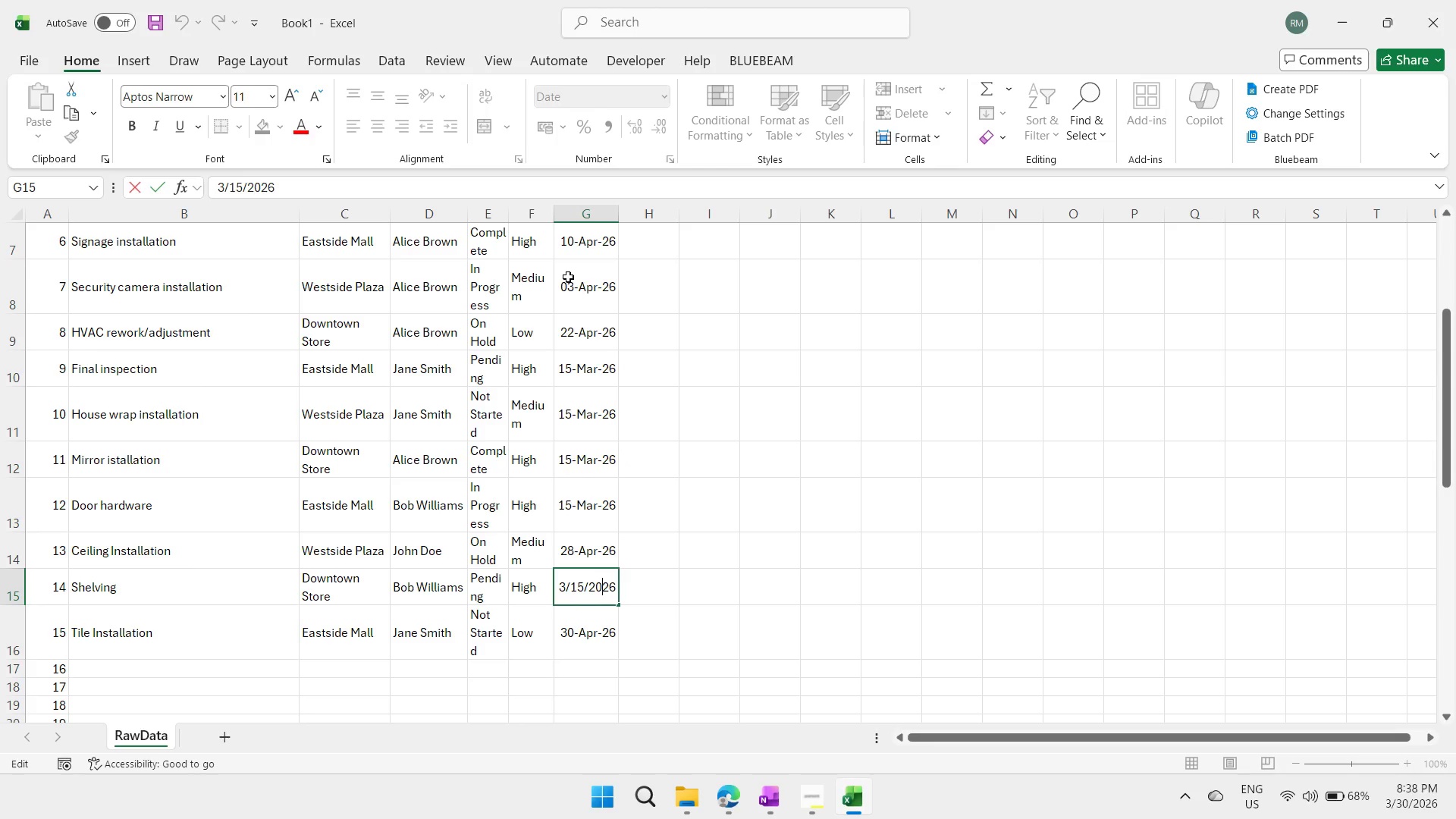 
key(ArrowLeft)
 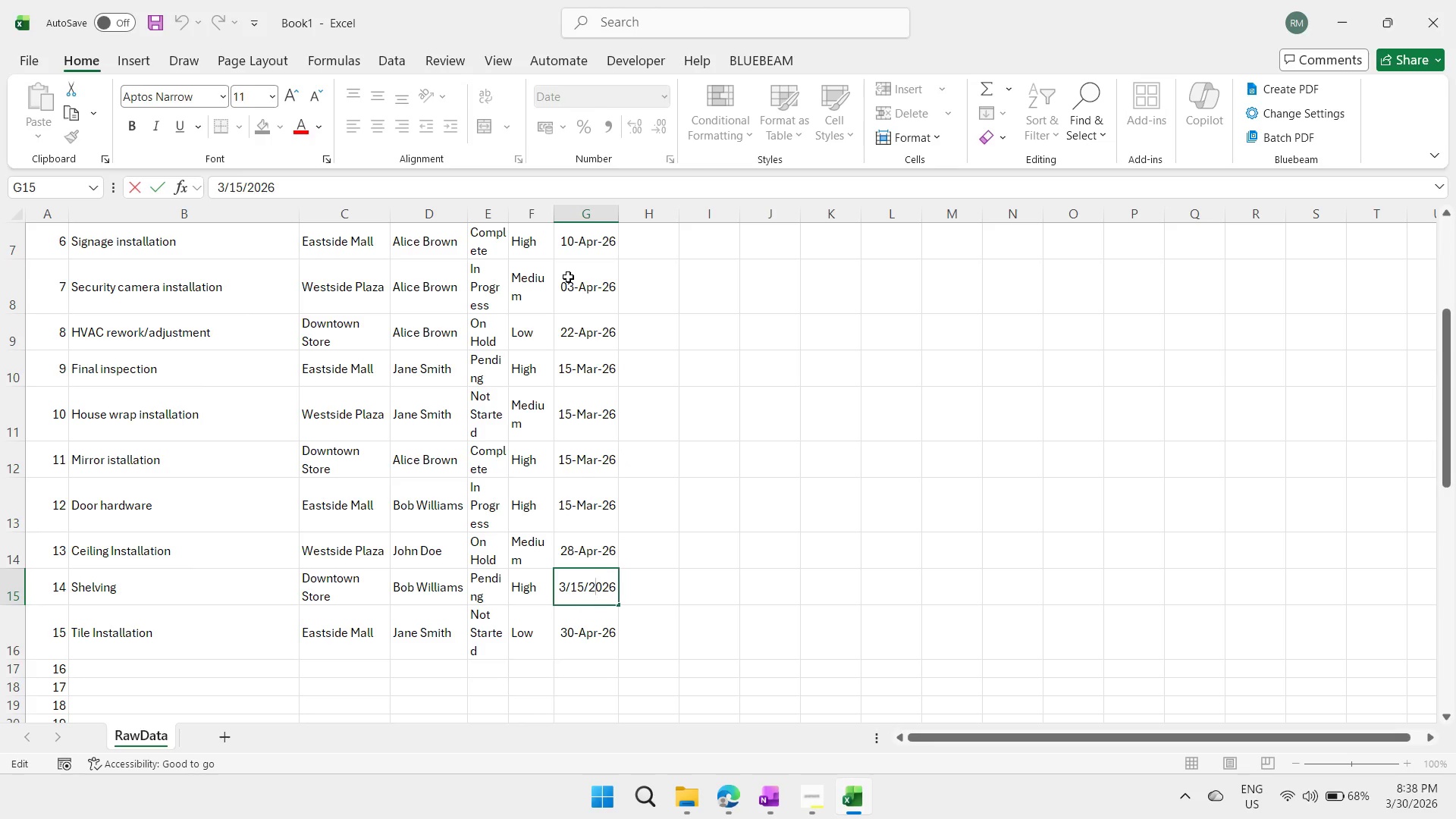 
key(ArrowLeft)
 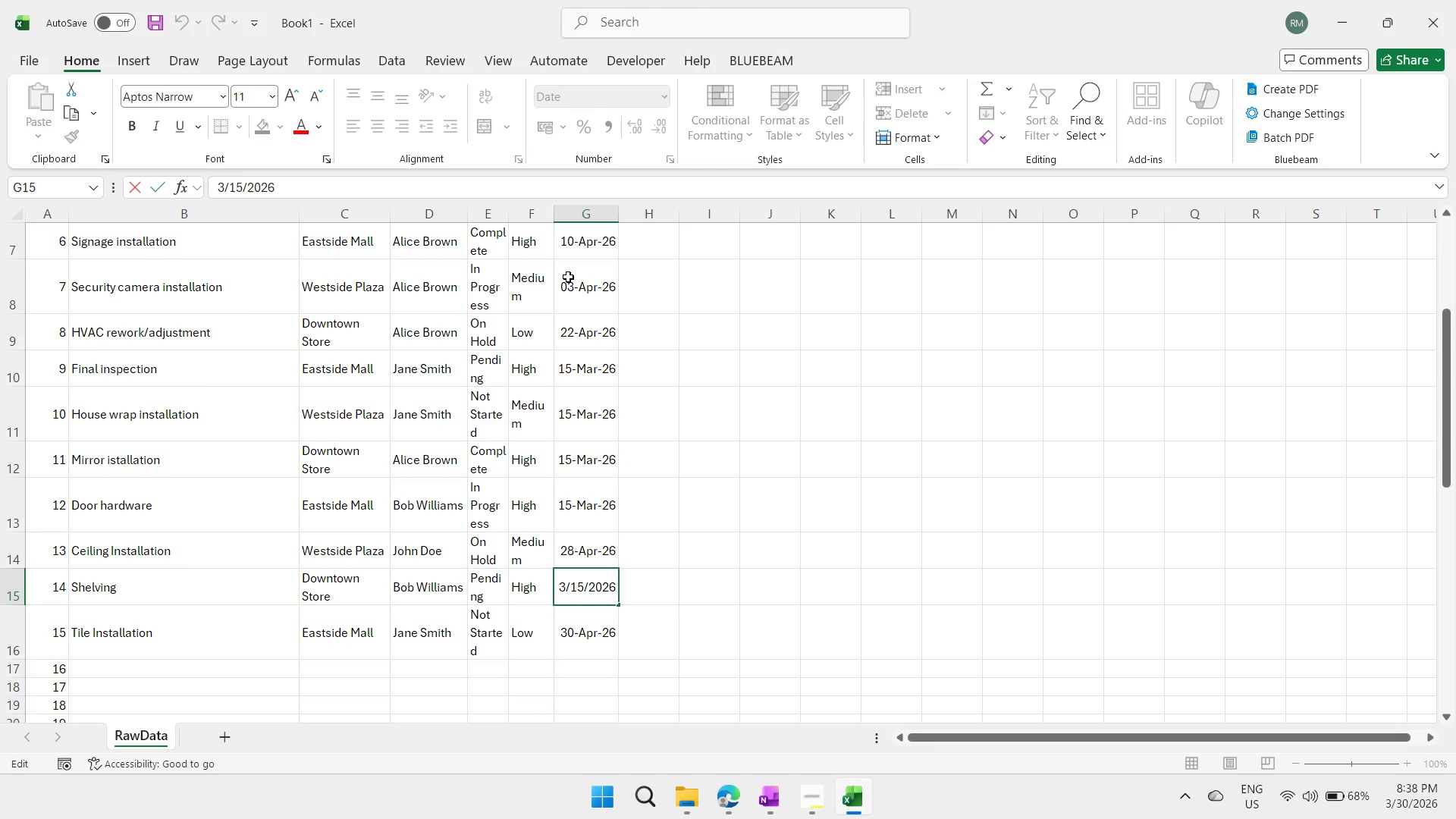 
key(ArrowLeft)
 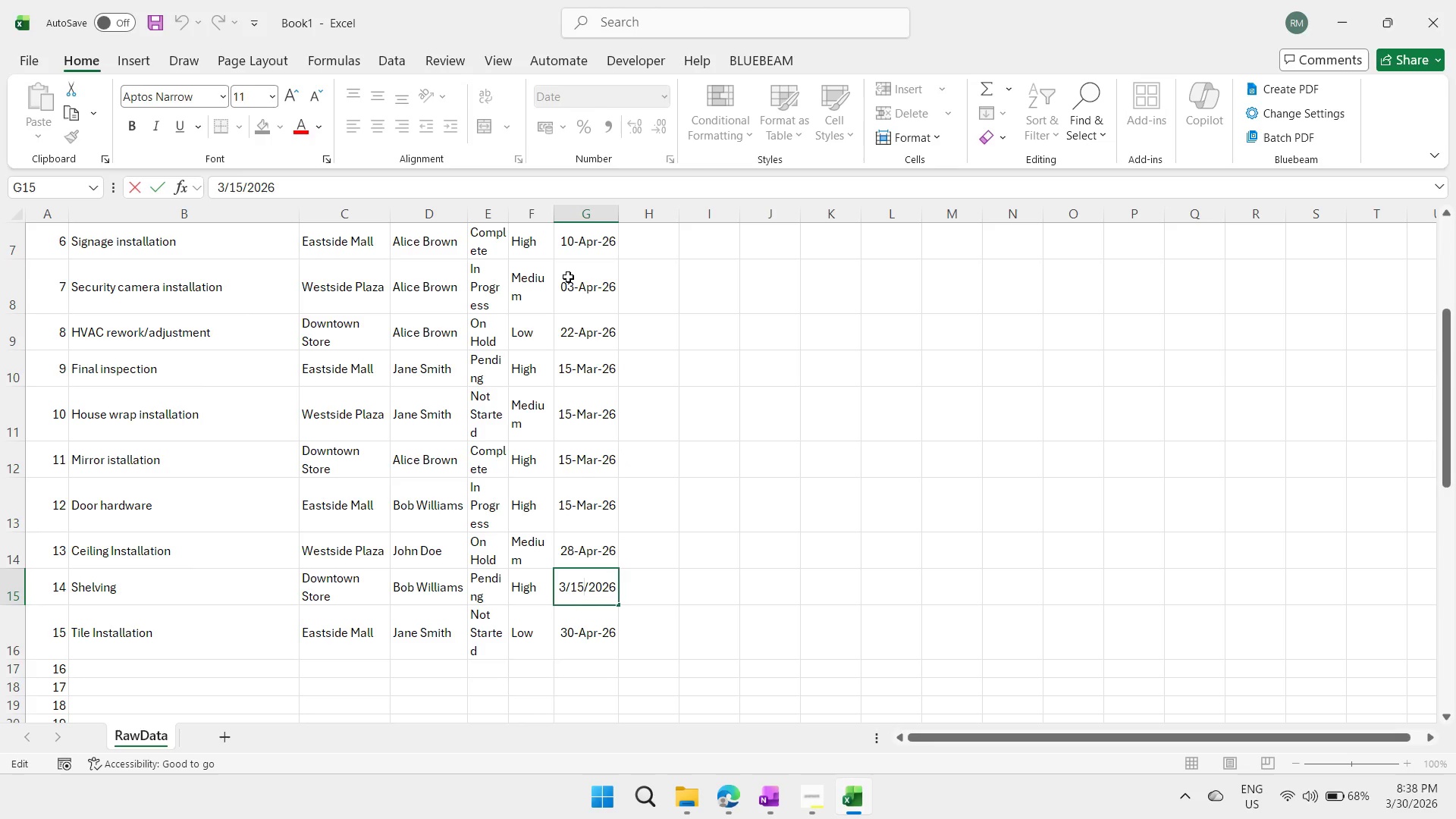 
key(ArrowLeft)
 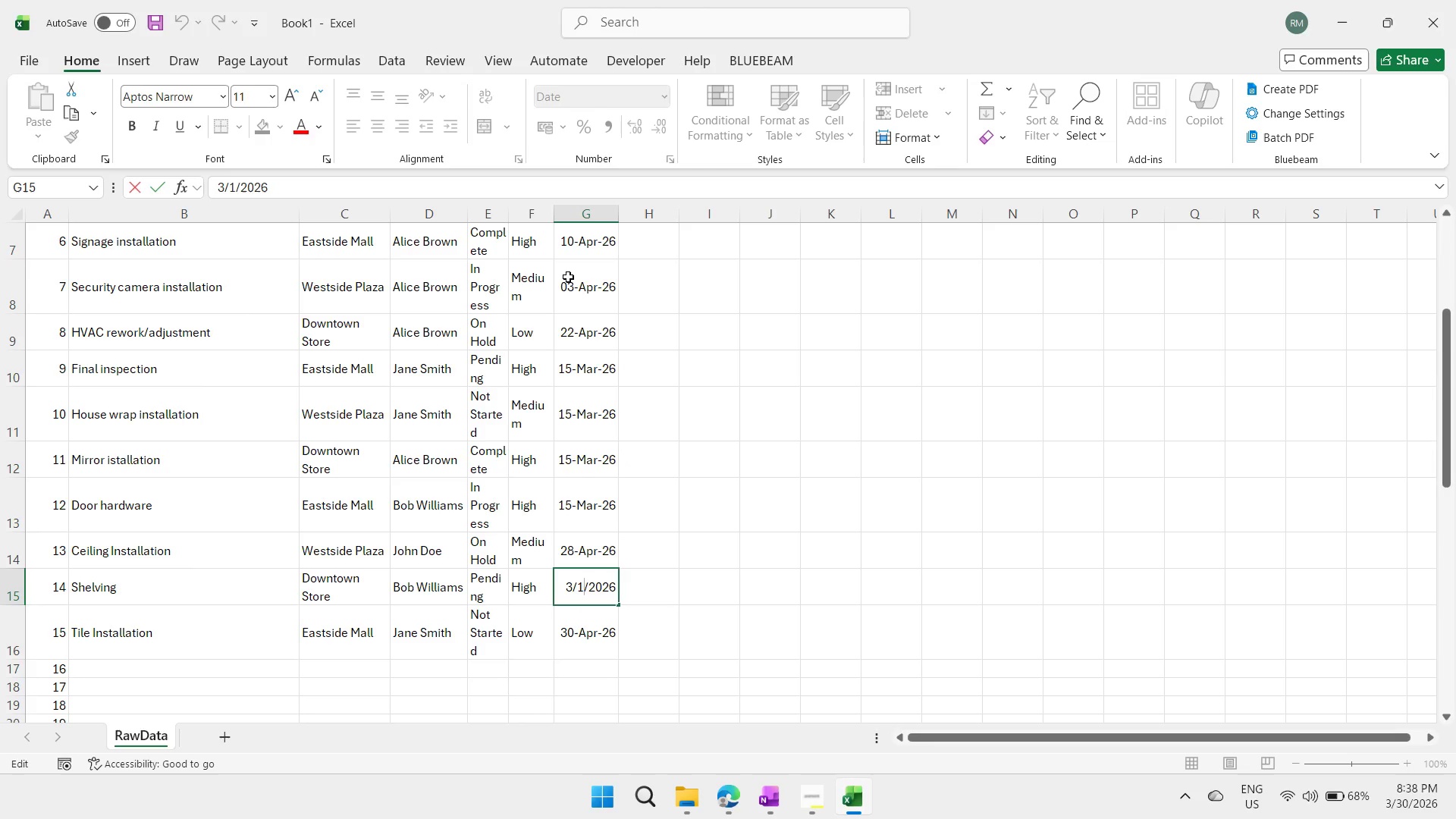 
key(Backspace)
key(Backspace)
type(30)
 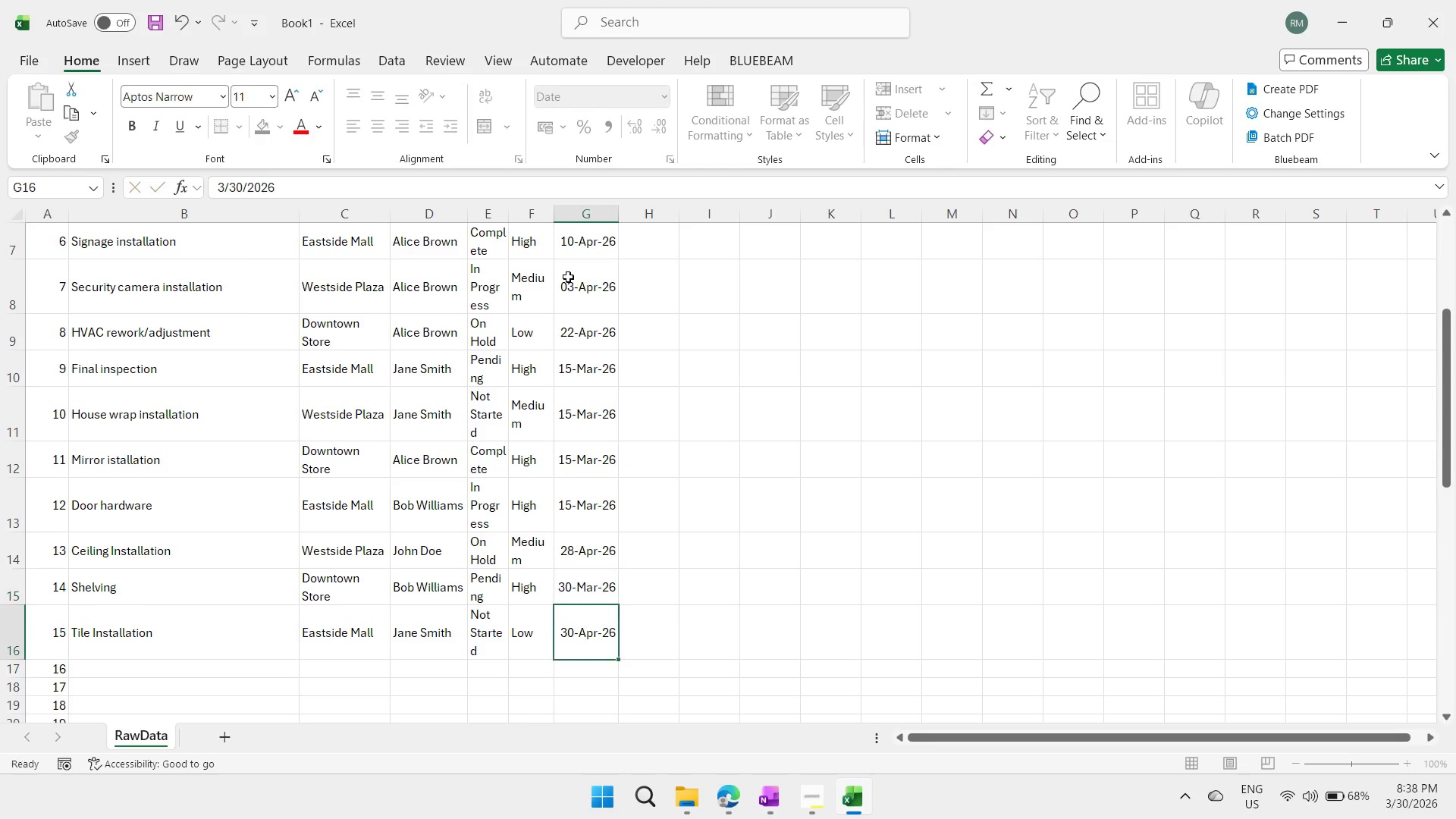 
key(Enter)
 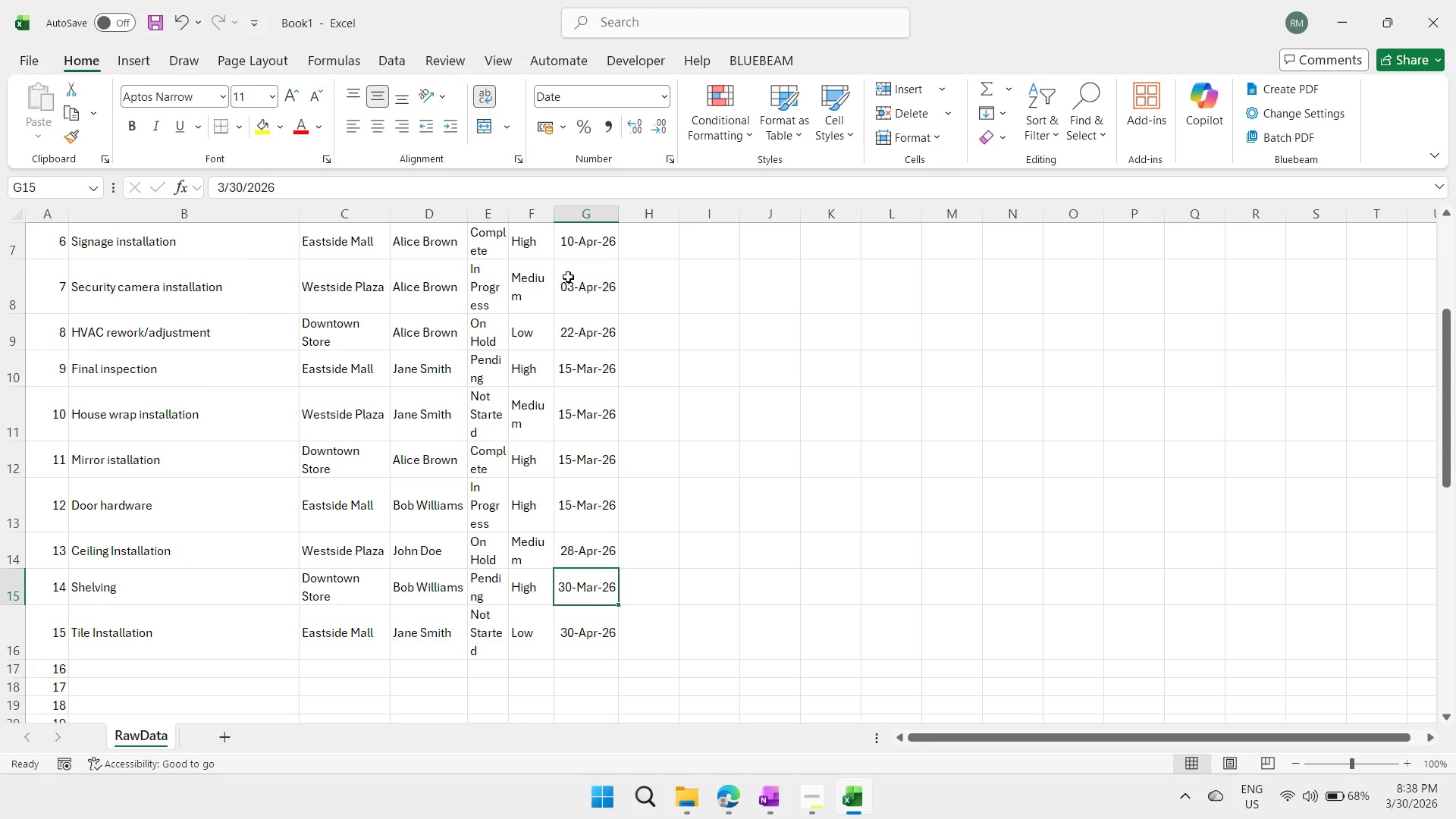 
key(ArrowUp)
 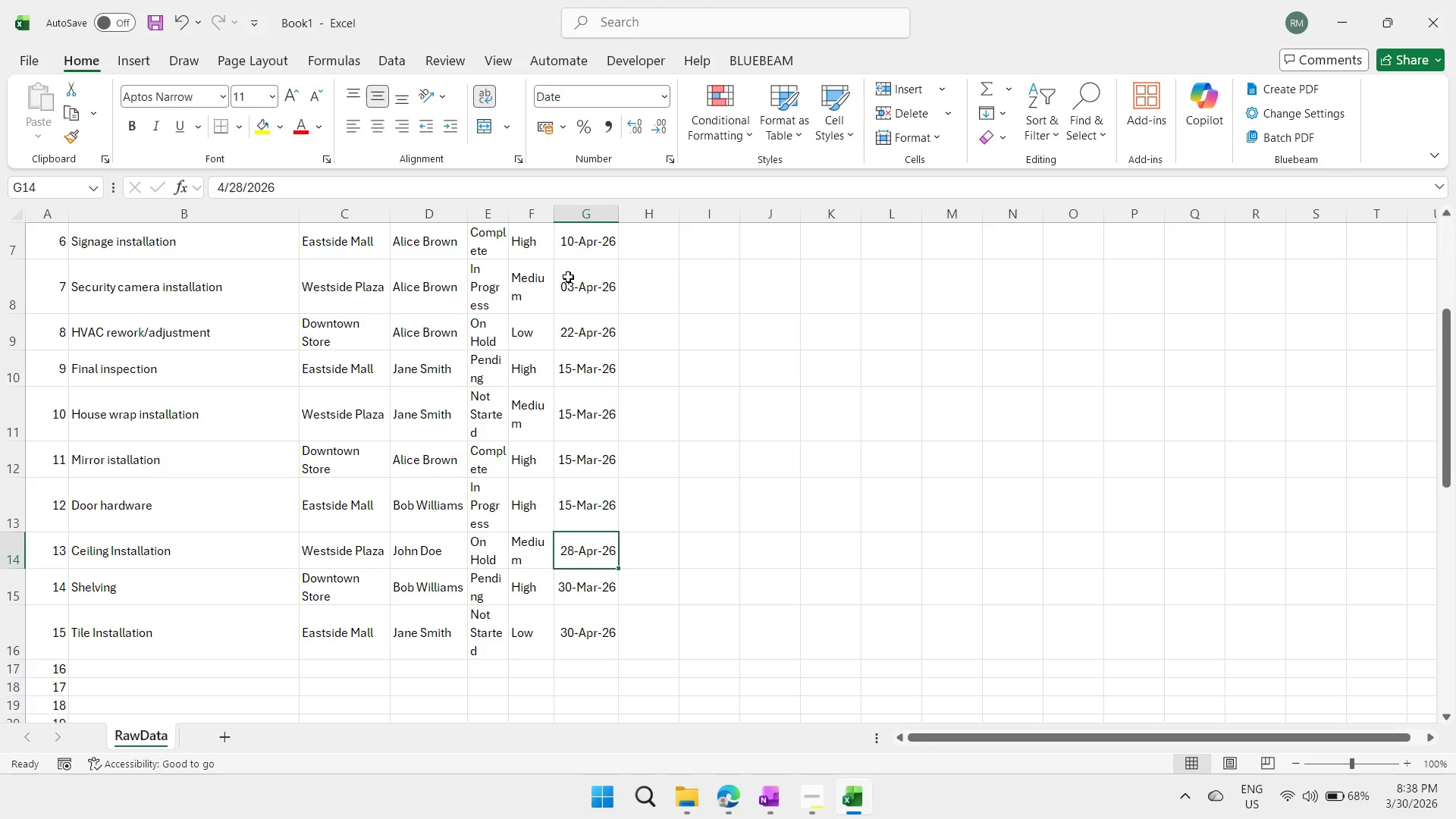 
key(ArrowUp)
 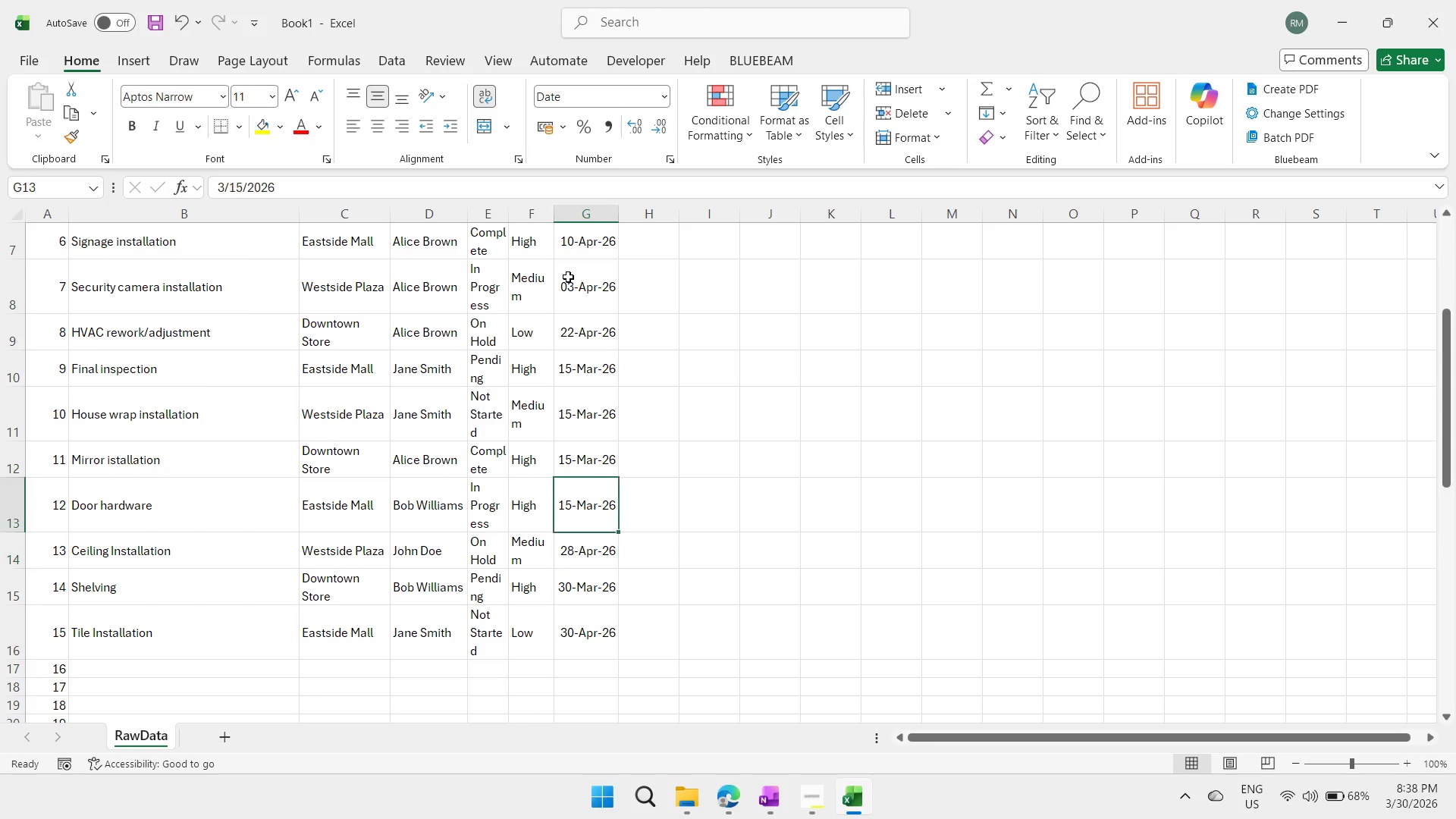 
key(ArrowUp)
 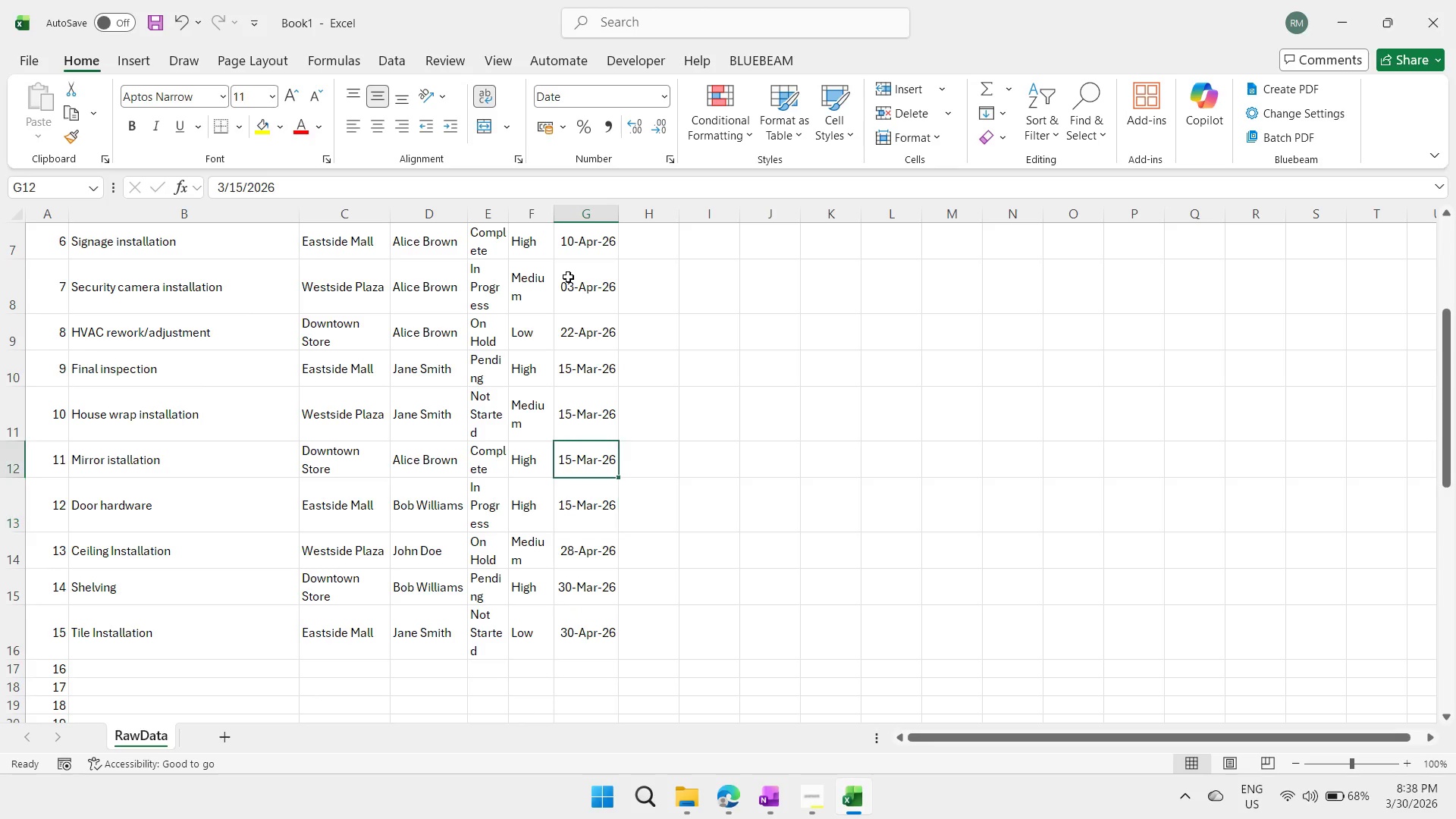 
key(ArrowUp)
 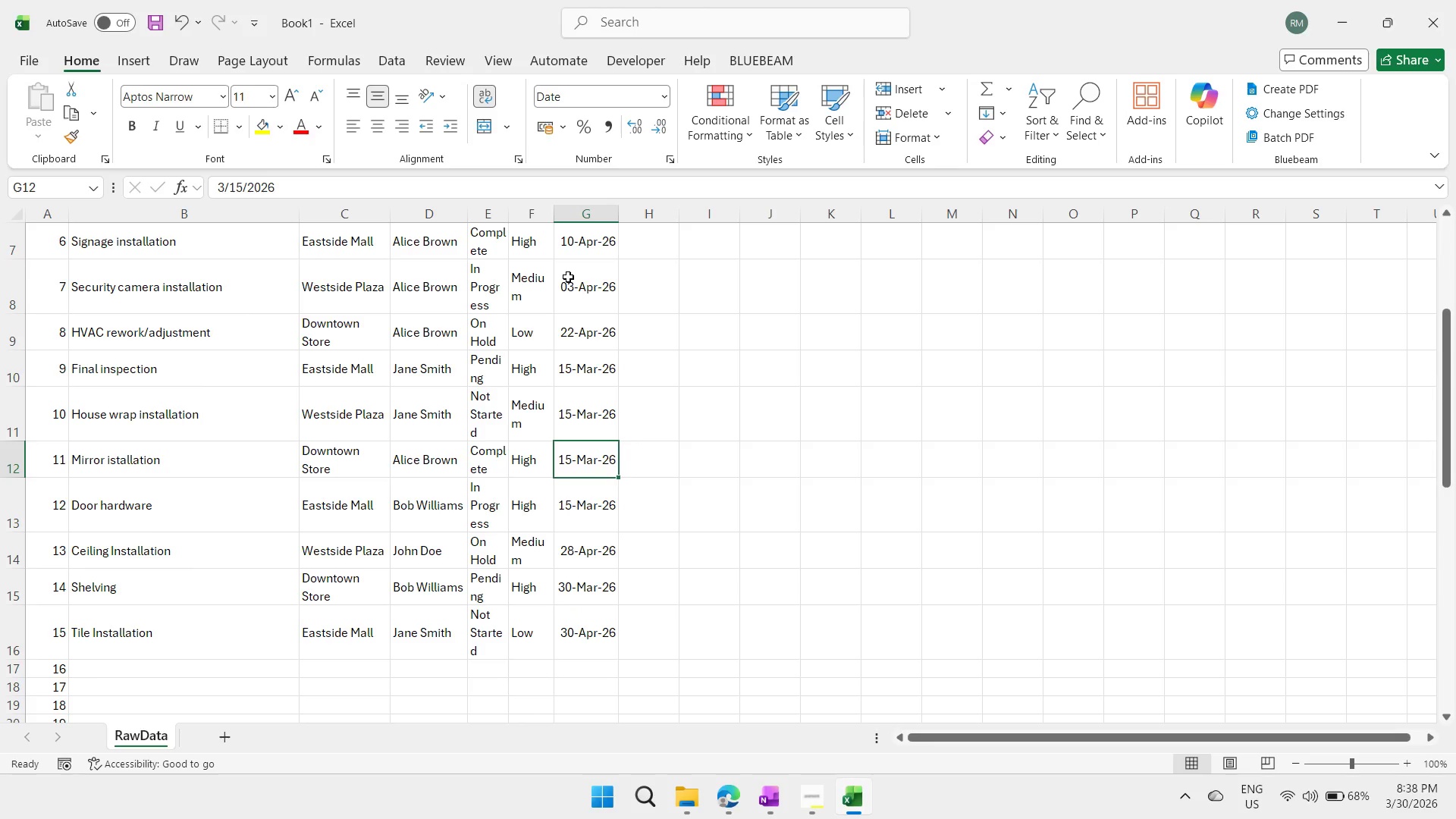 
key(F2)
 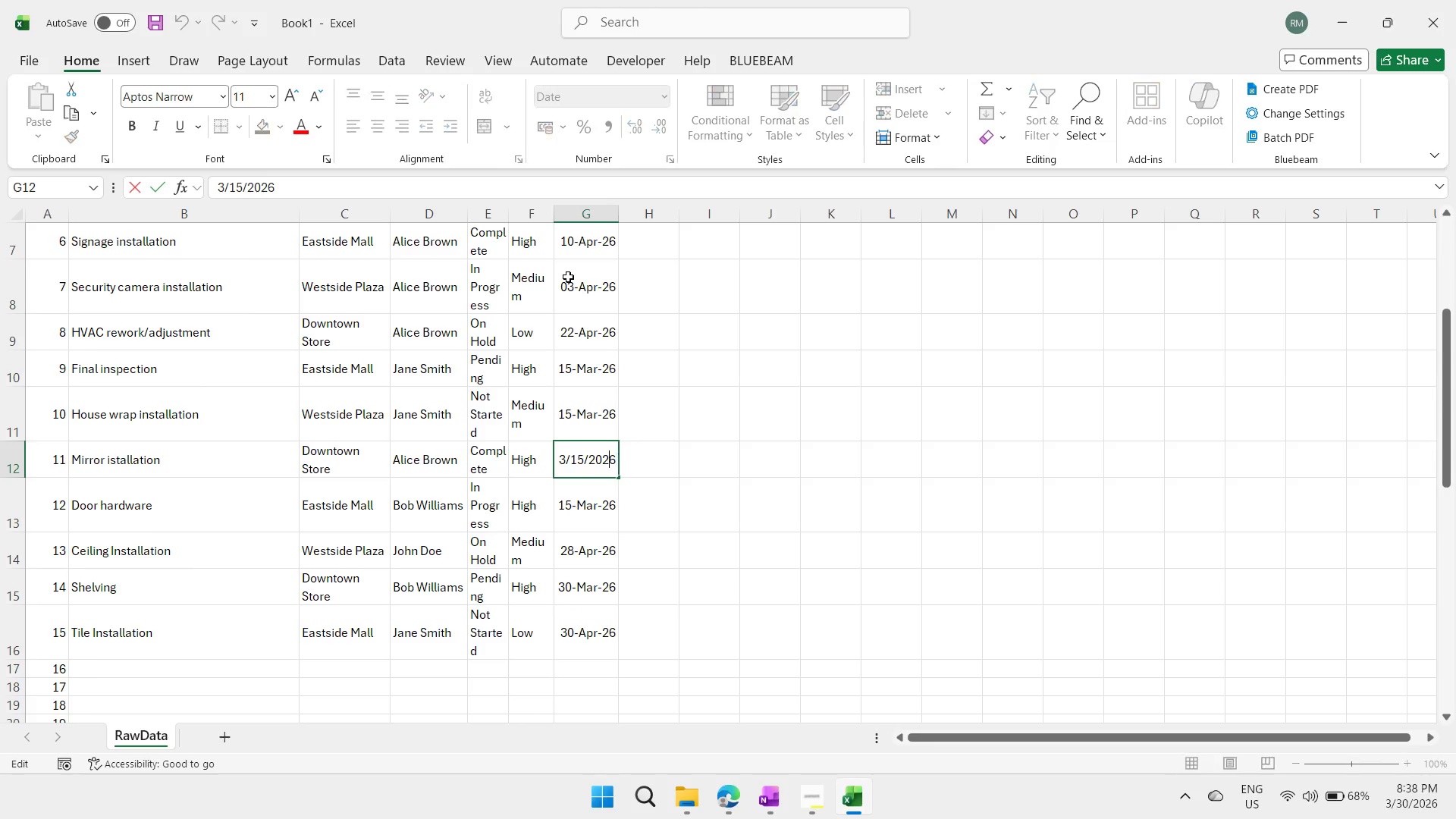 
key(ArrowLeft)
 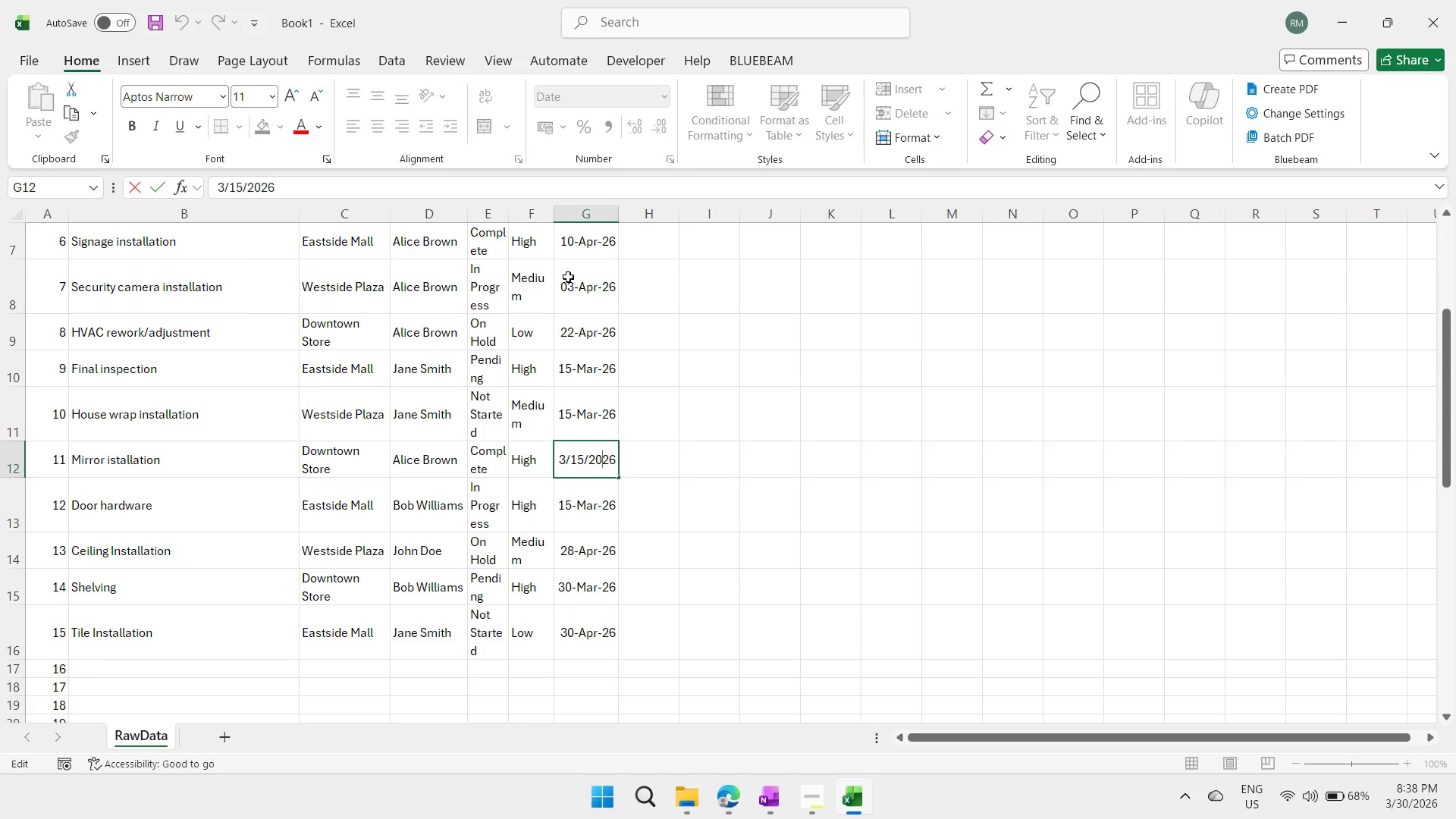 
key(ArrowLeft)
 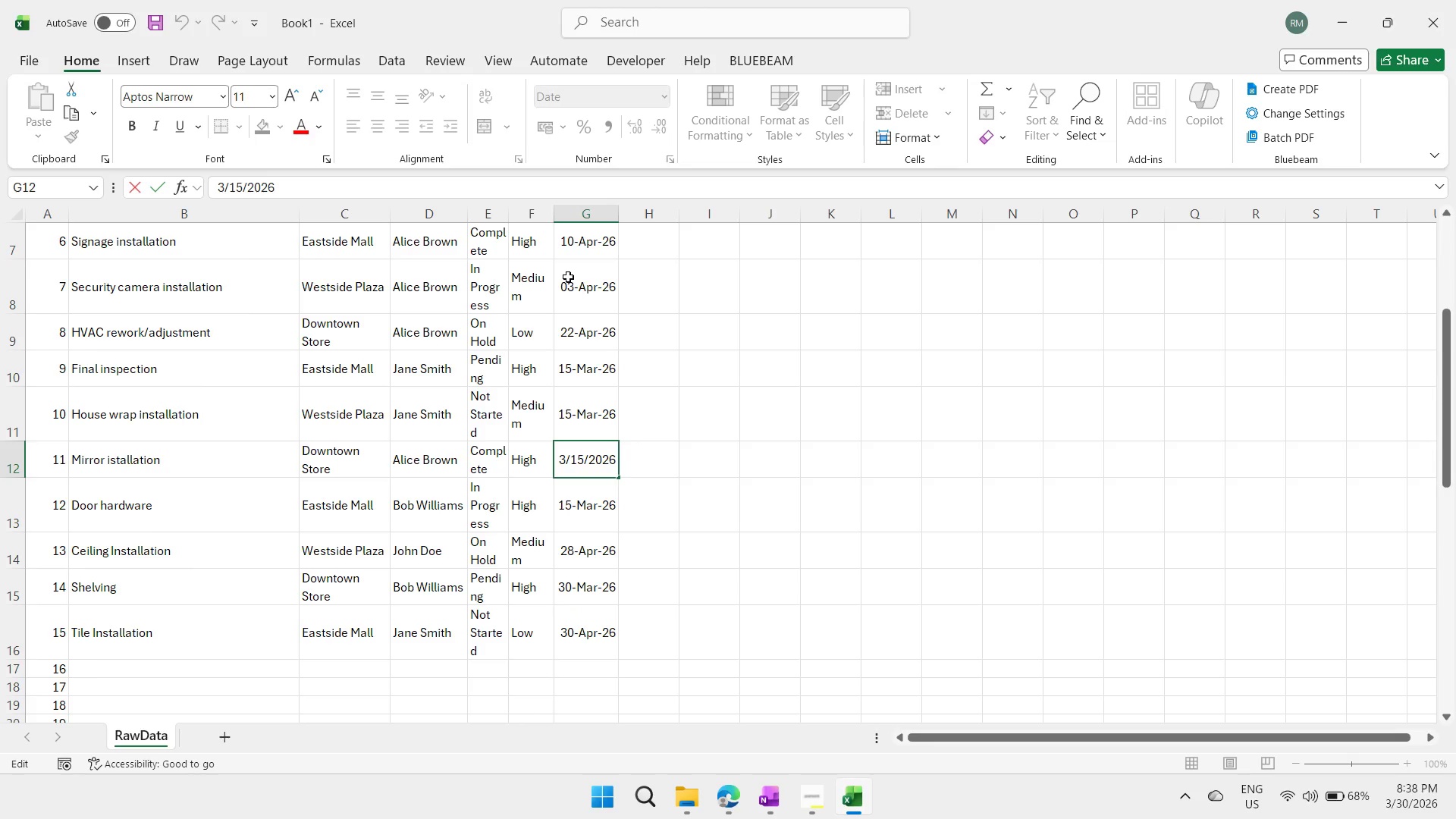 
key(ArrowLeft)
 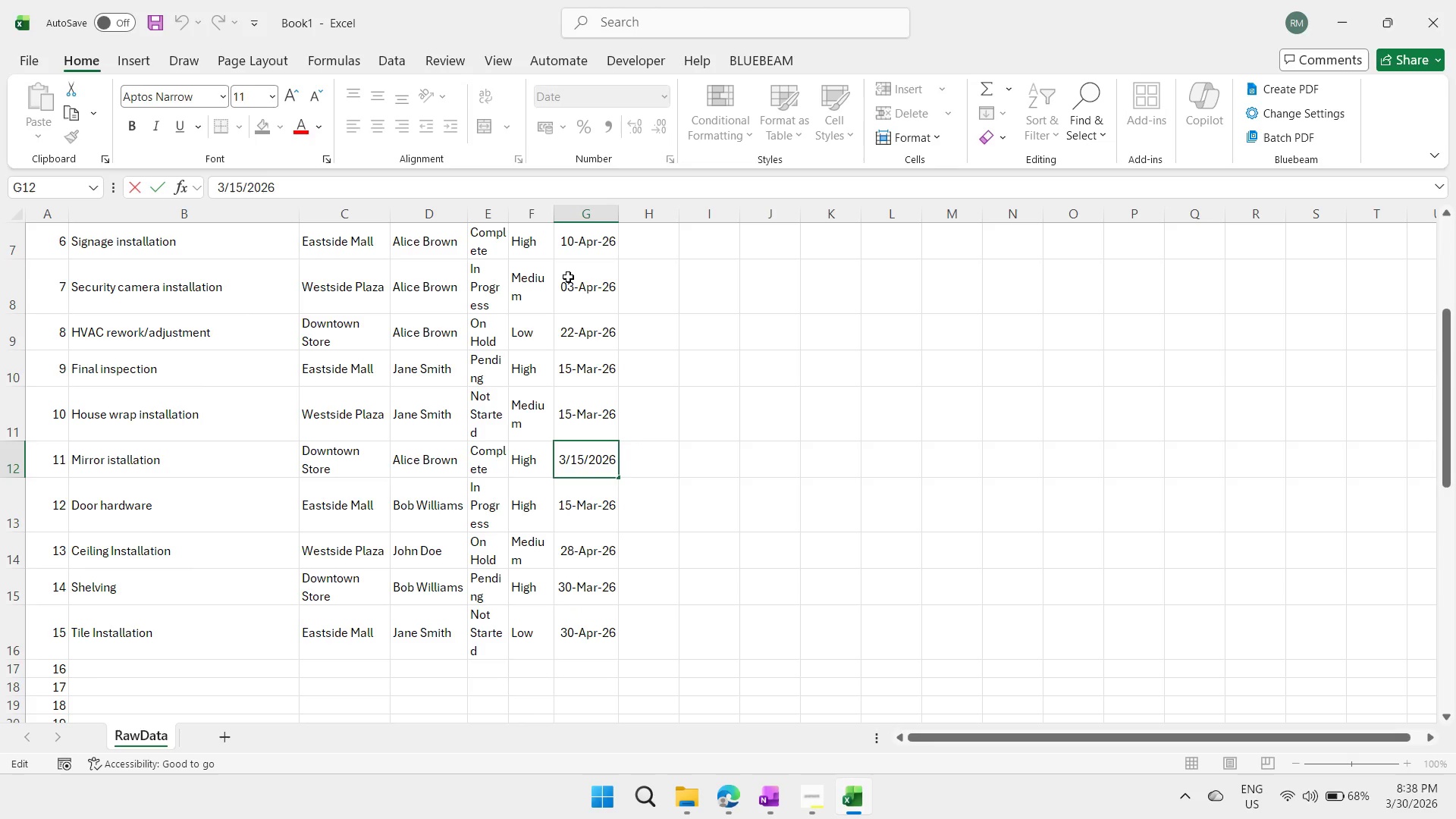 
key(ArrowLeft)
 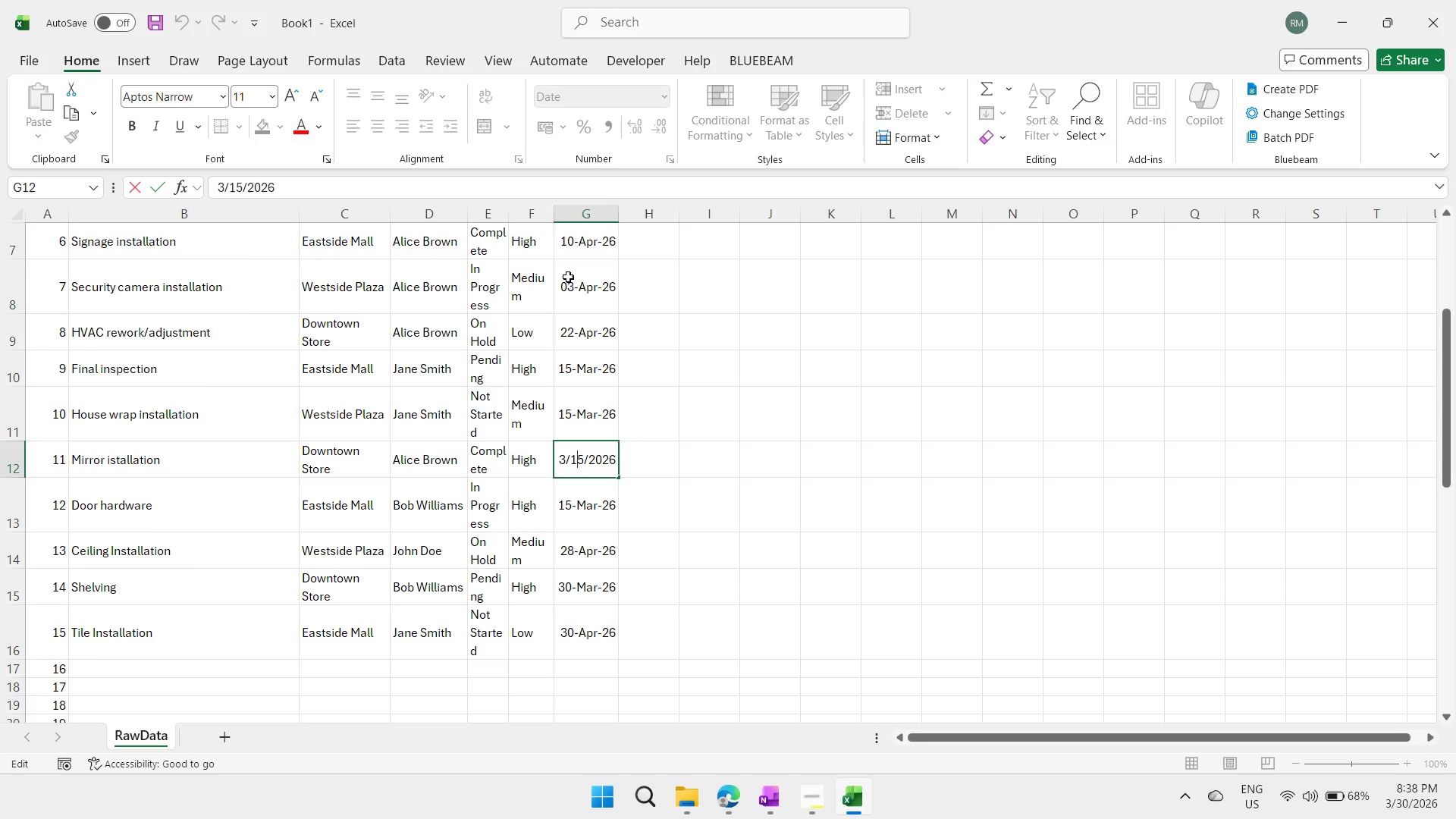 
key(ArrowLeft)
 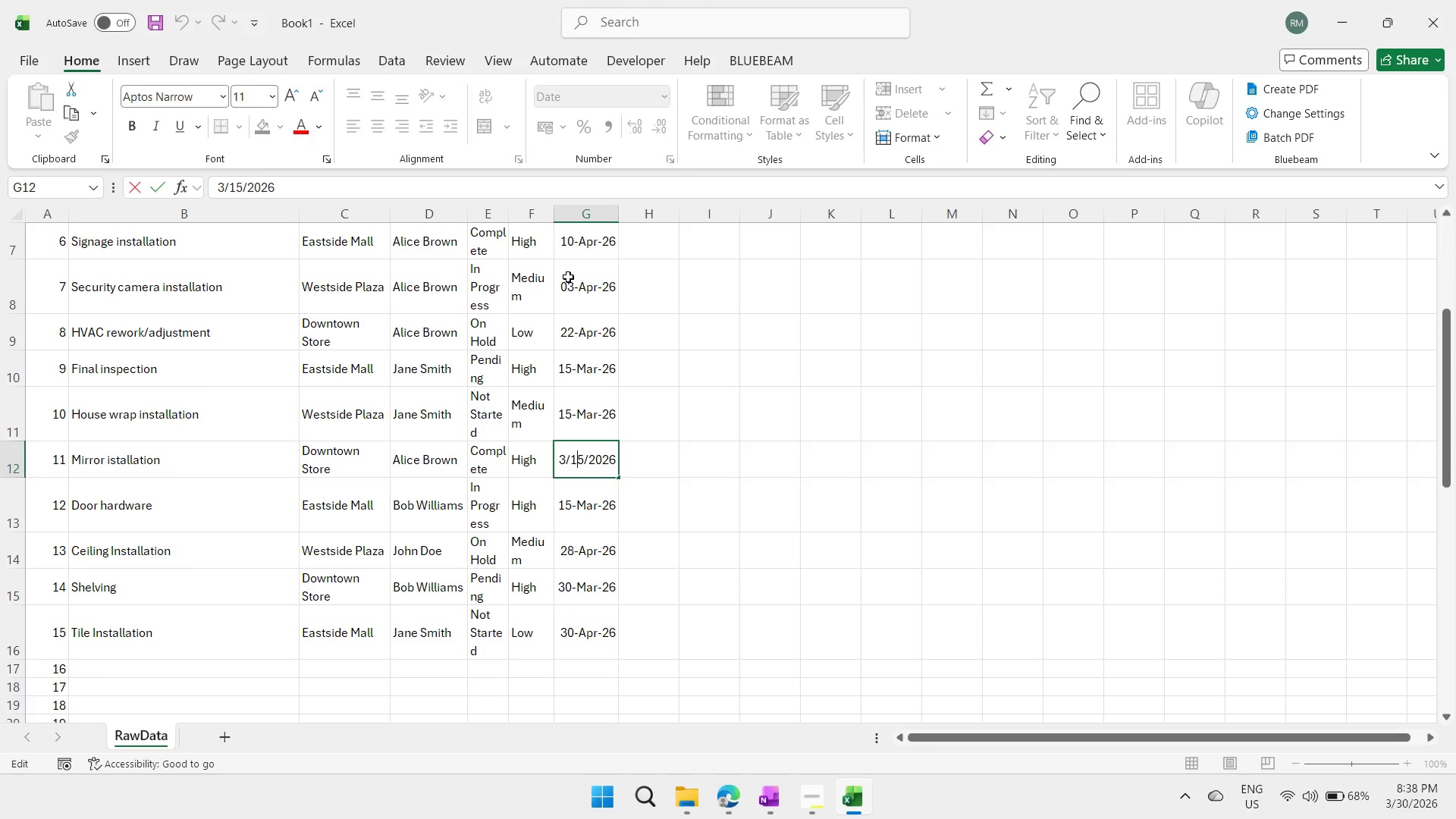 
key(ArrowLeft)
 